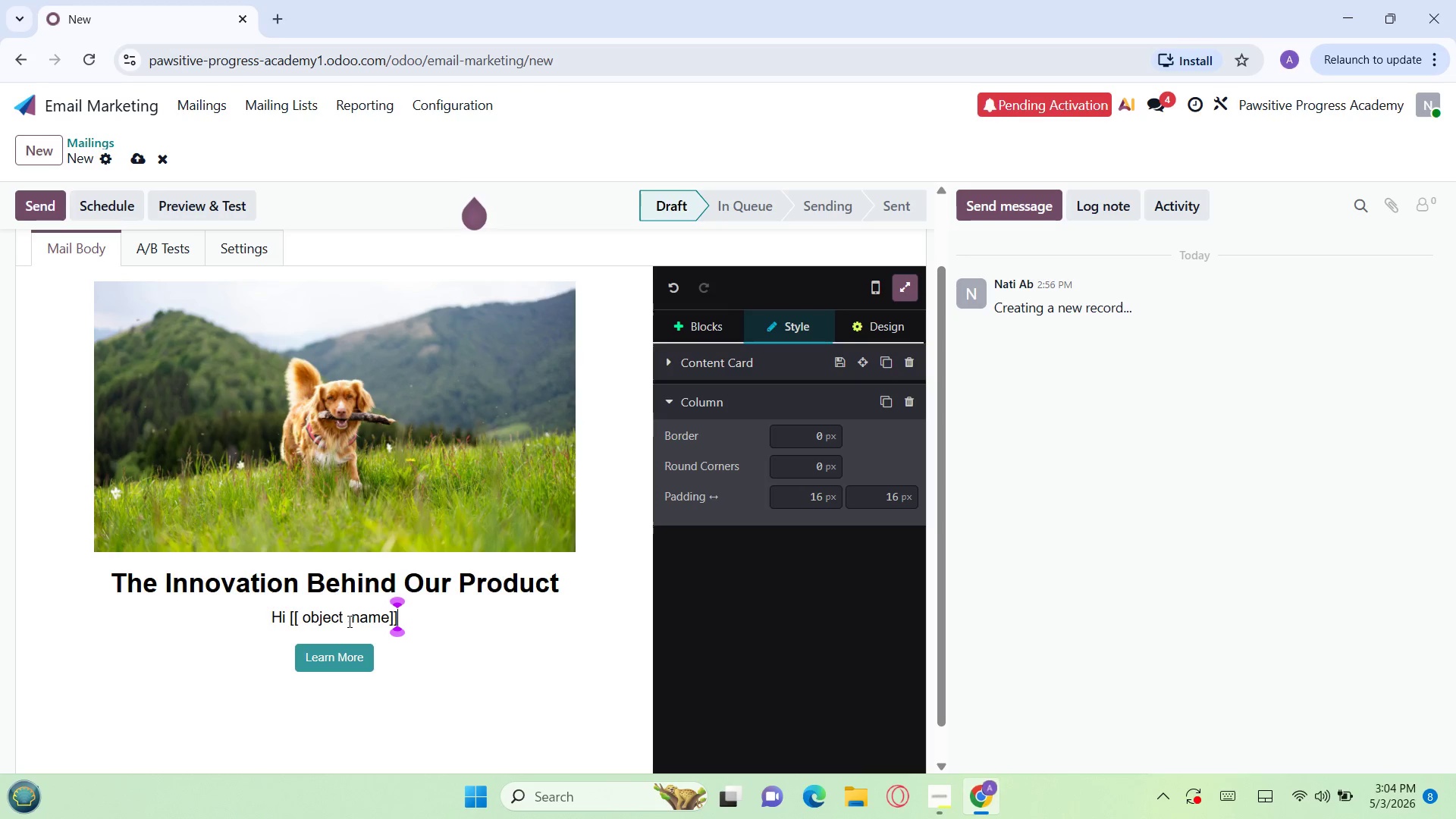 
key(Comma)
 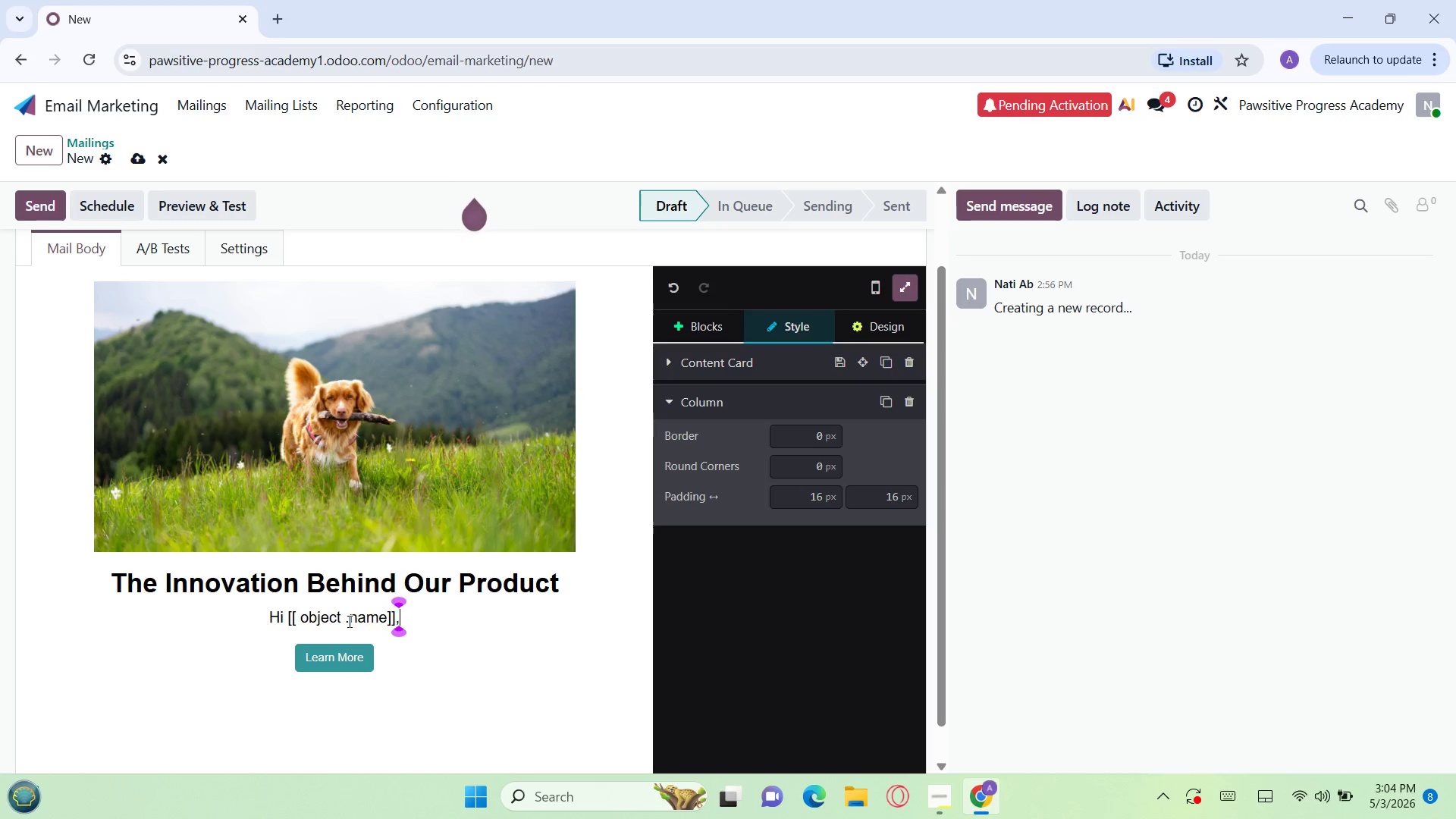 
key(Enter)
 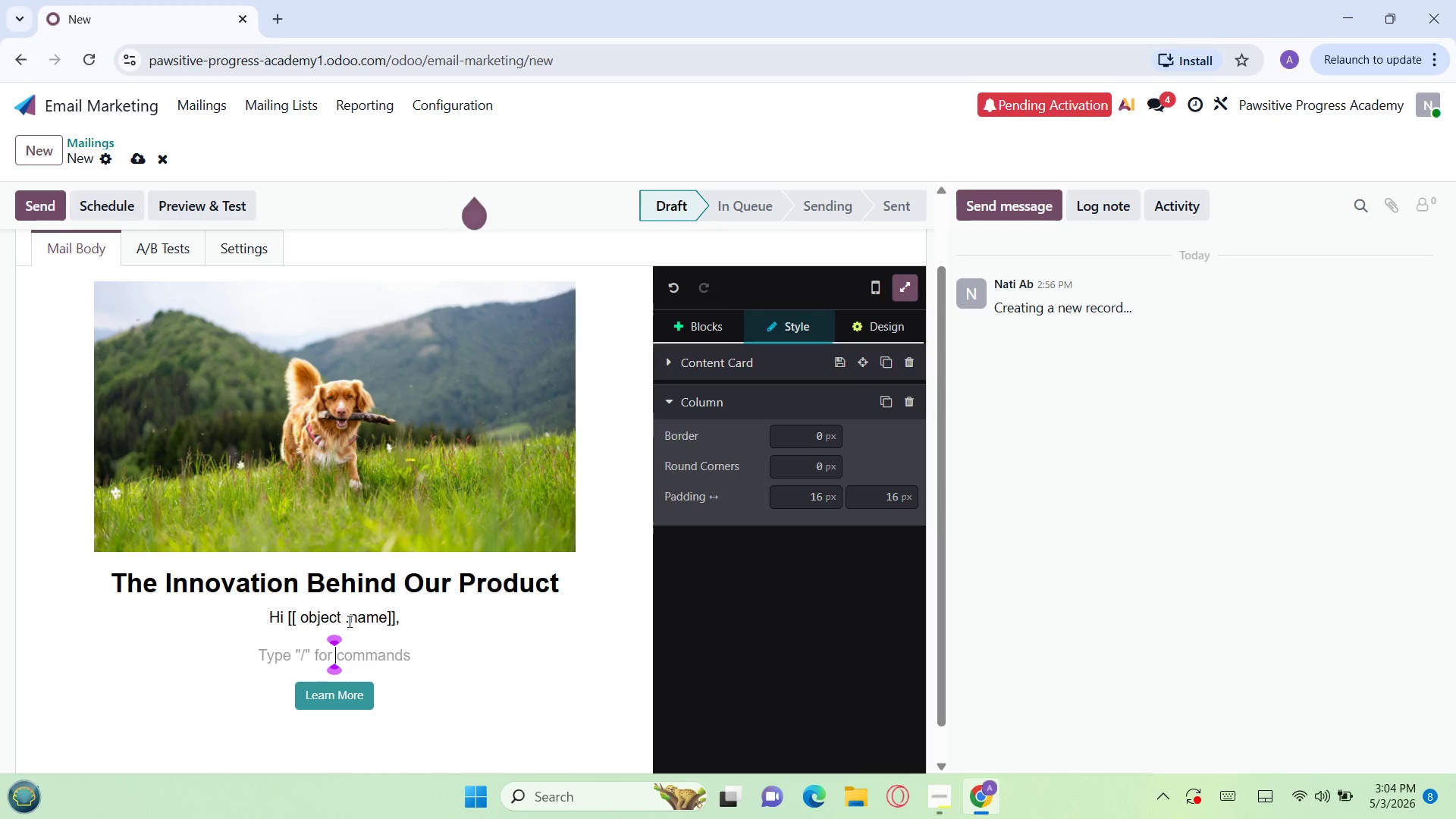 
key(Control+ControlLeft)
 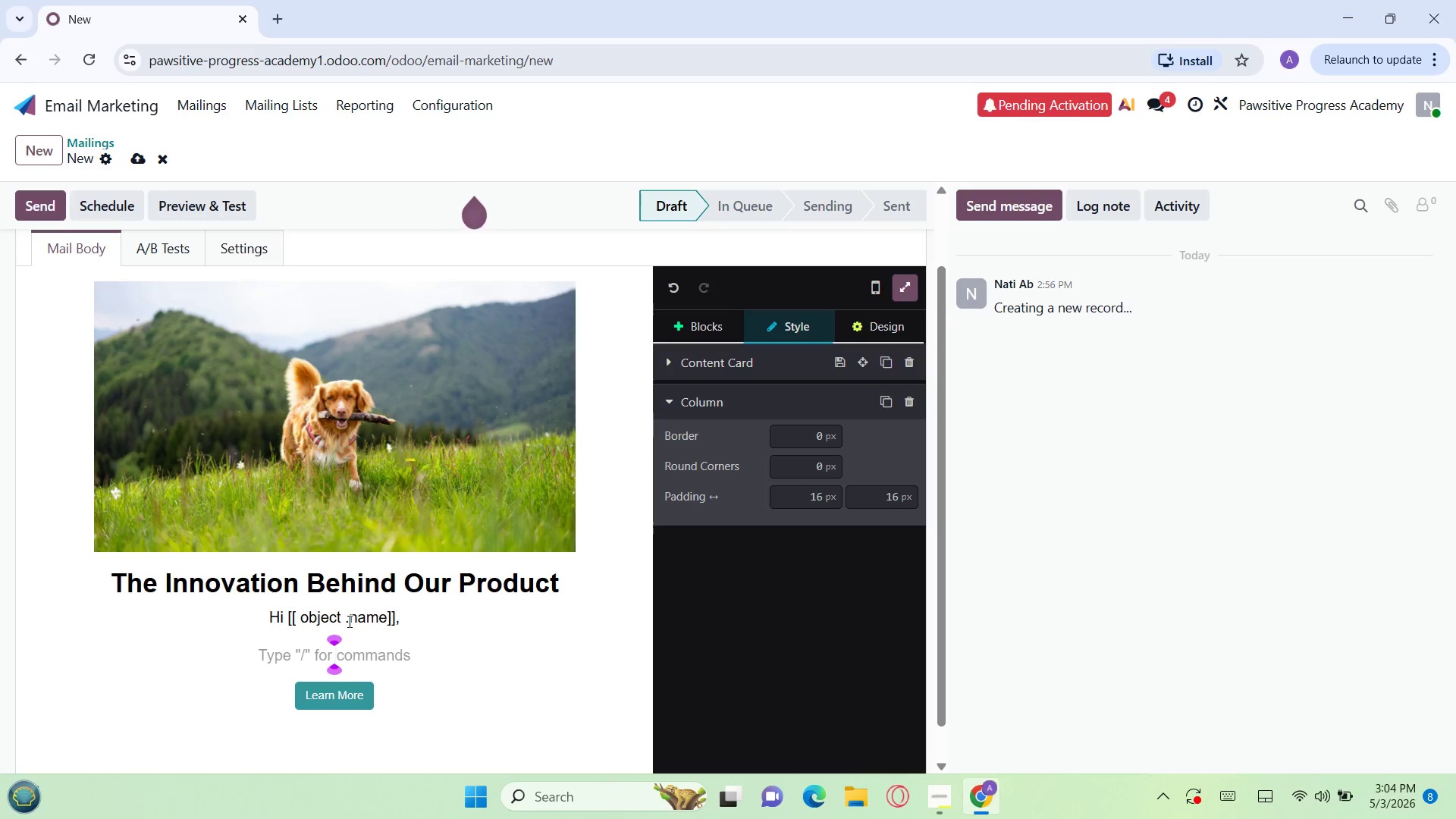 
type(It,s)
 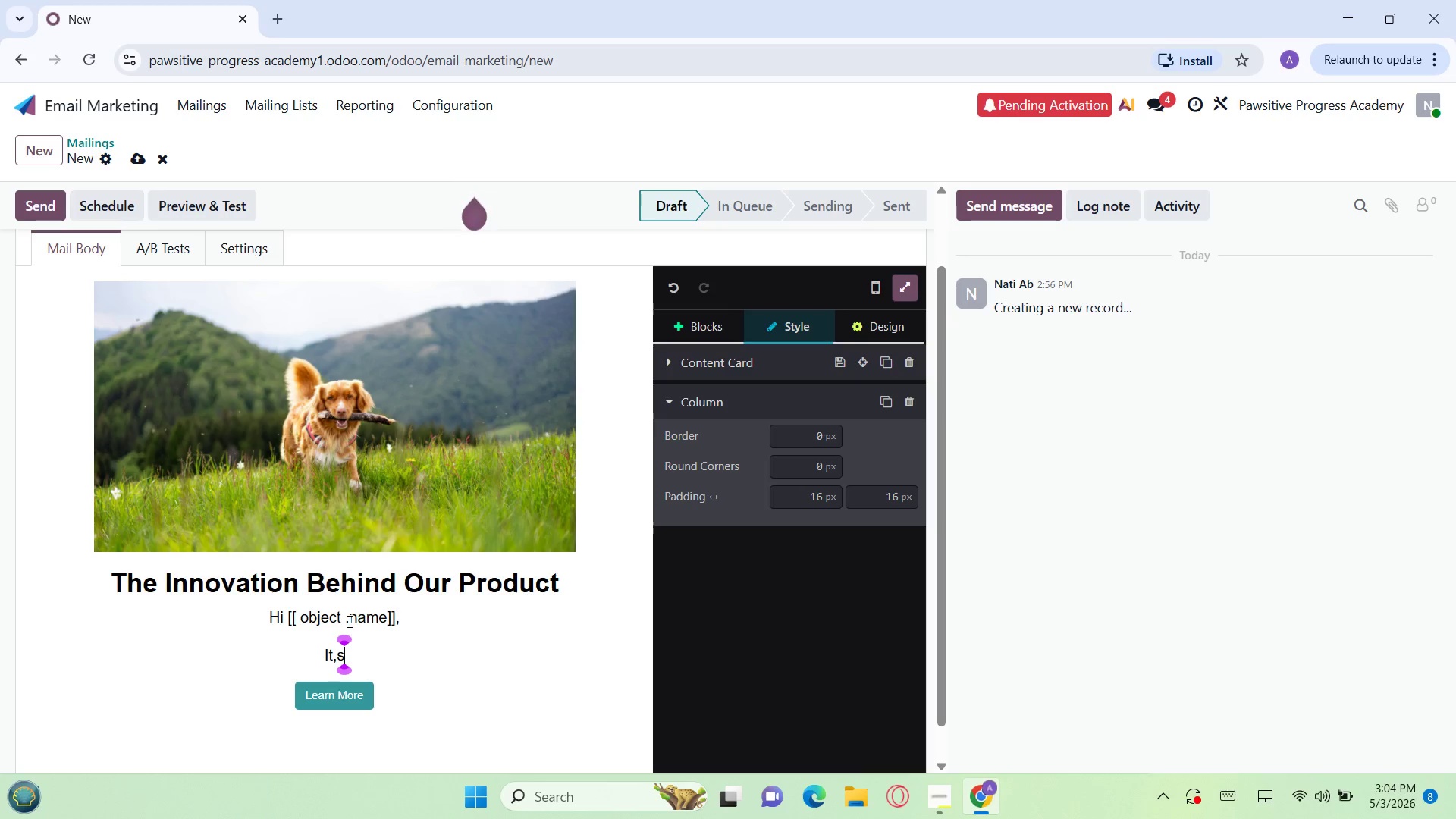 
key(Backspace)
 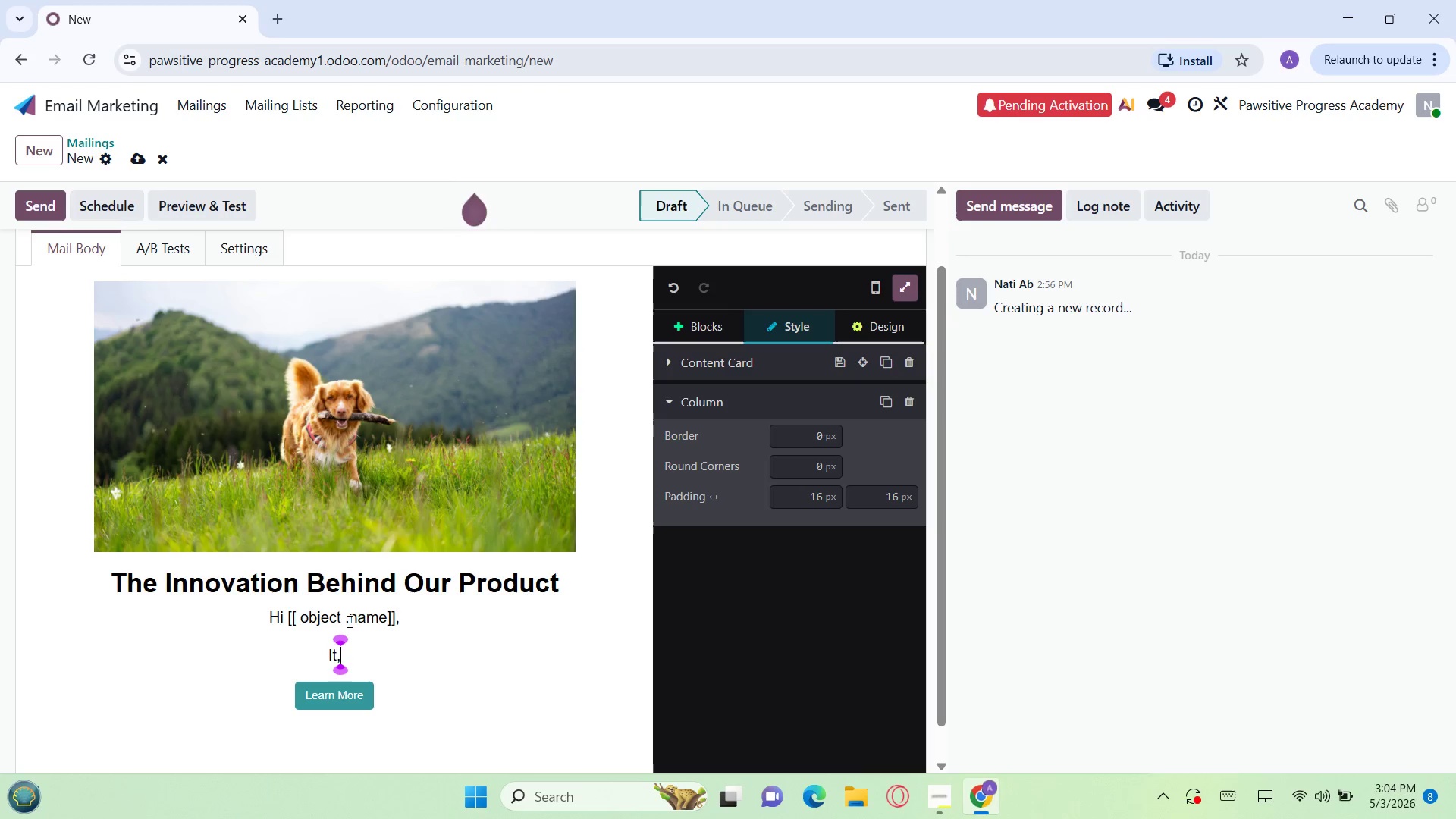 
key(Backspace)
 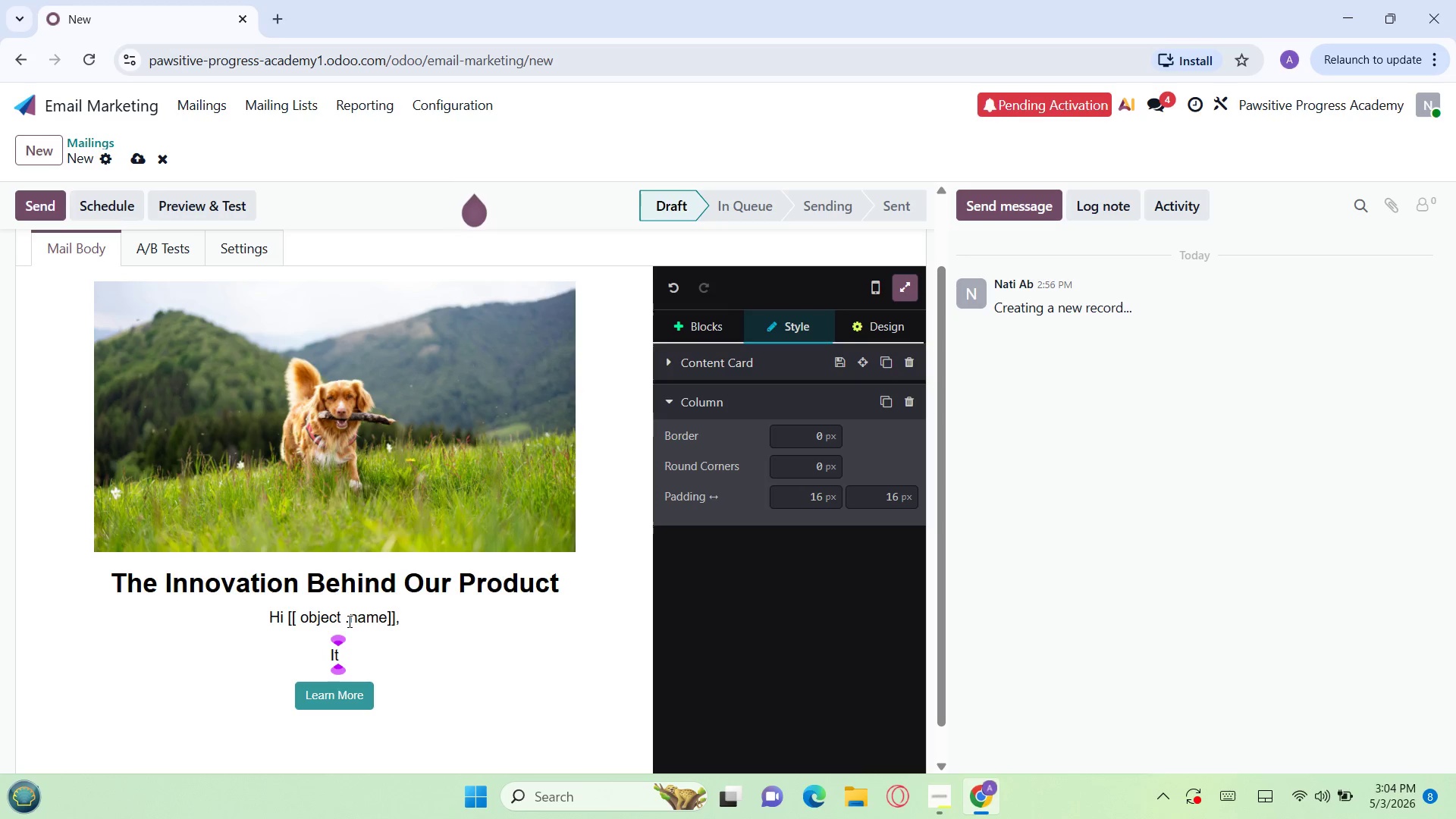 
key(Comma)
 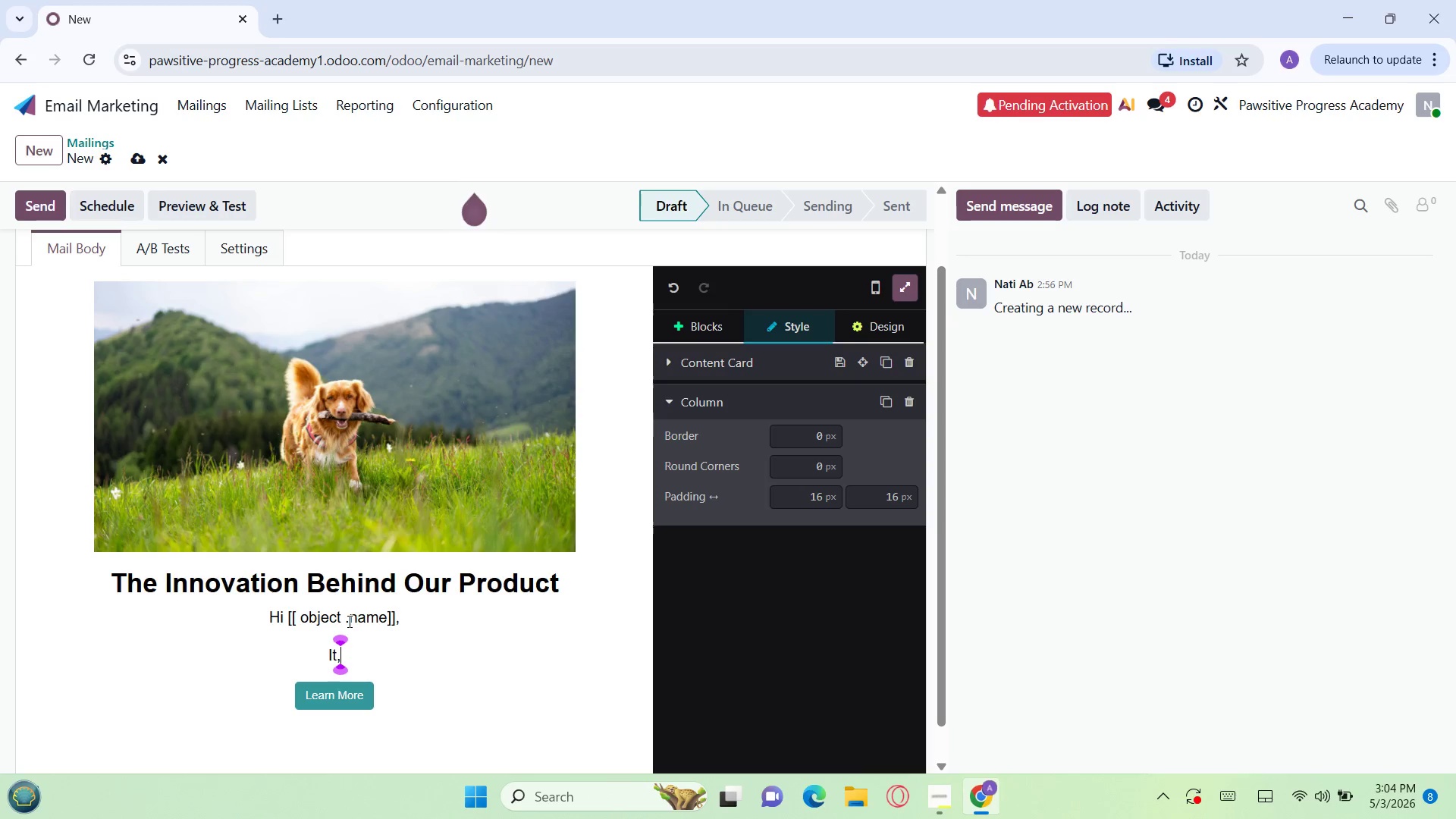 
key(S)
 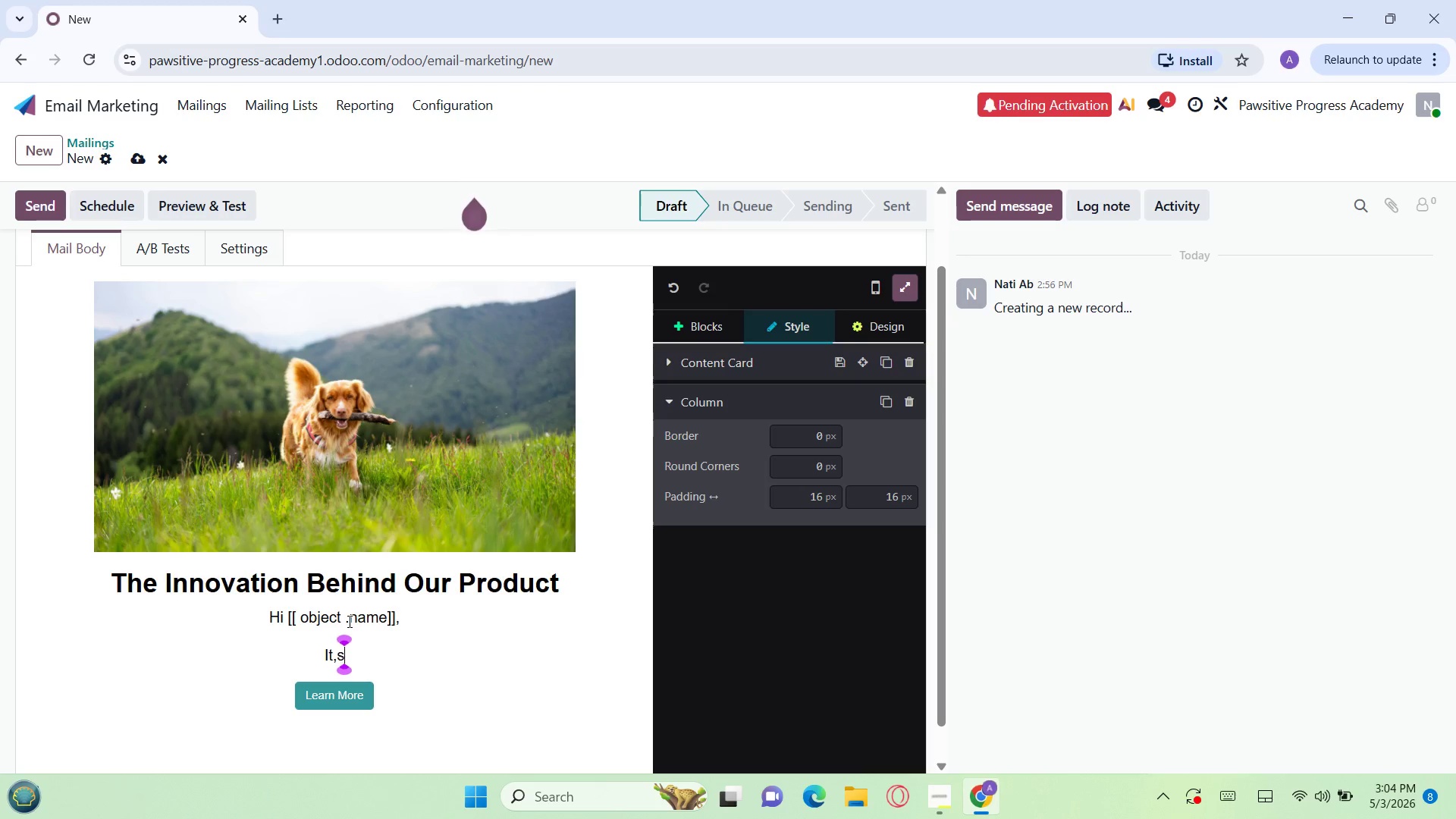 
key(Space)
 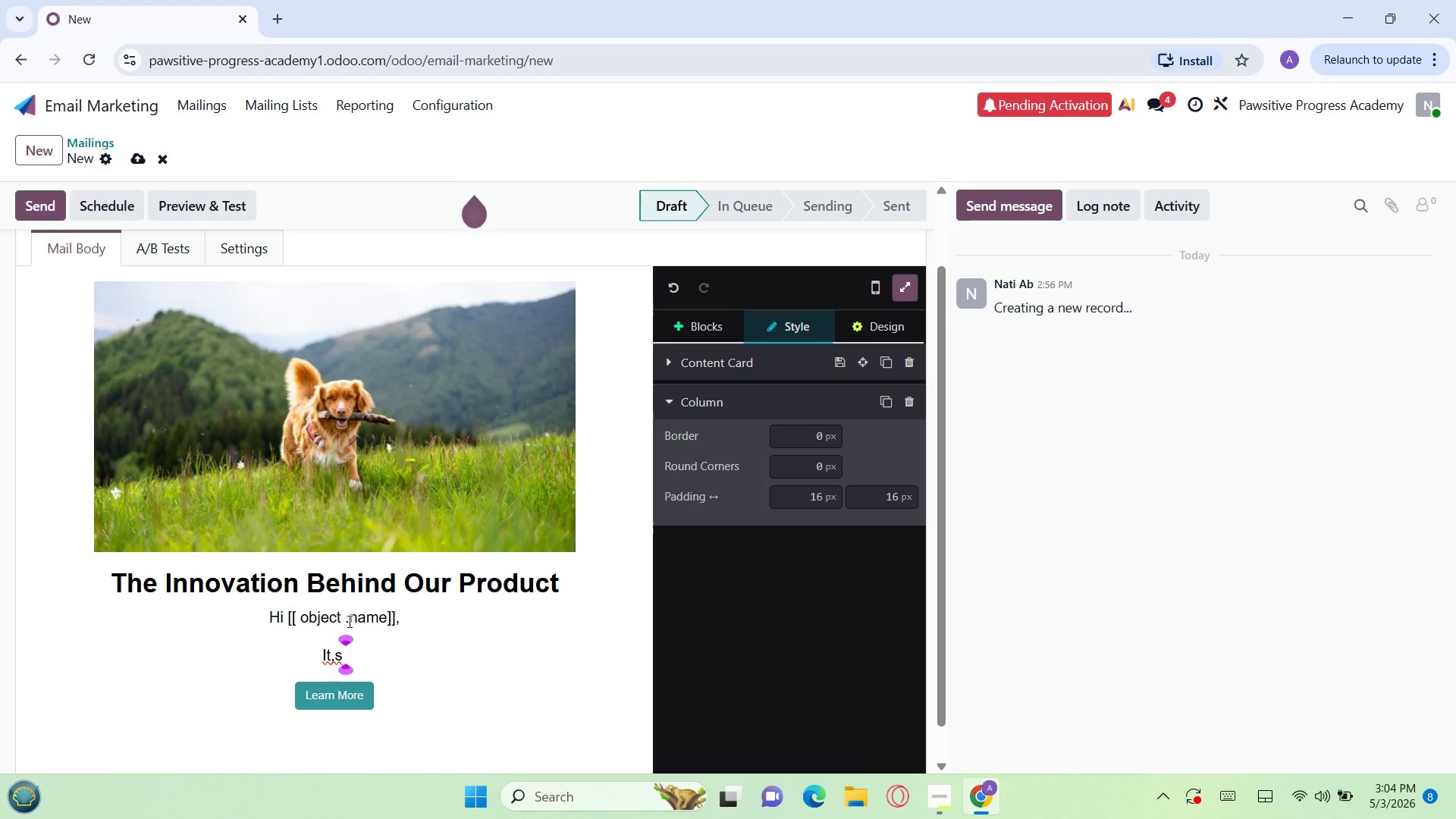 
key(Backspace)
 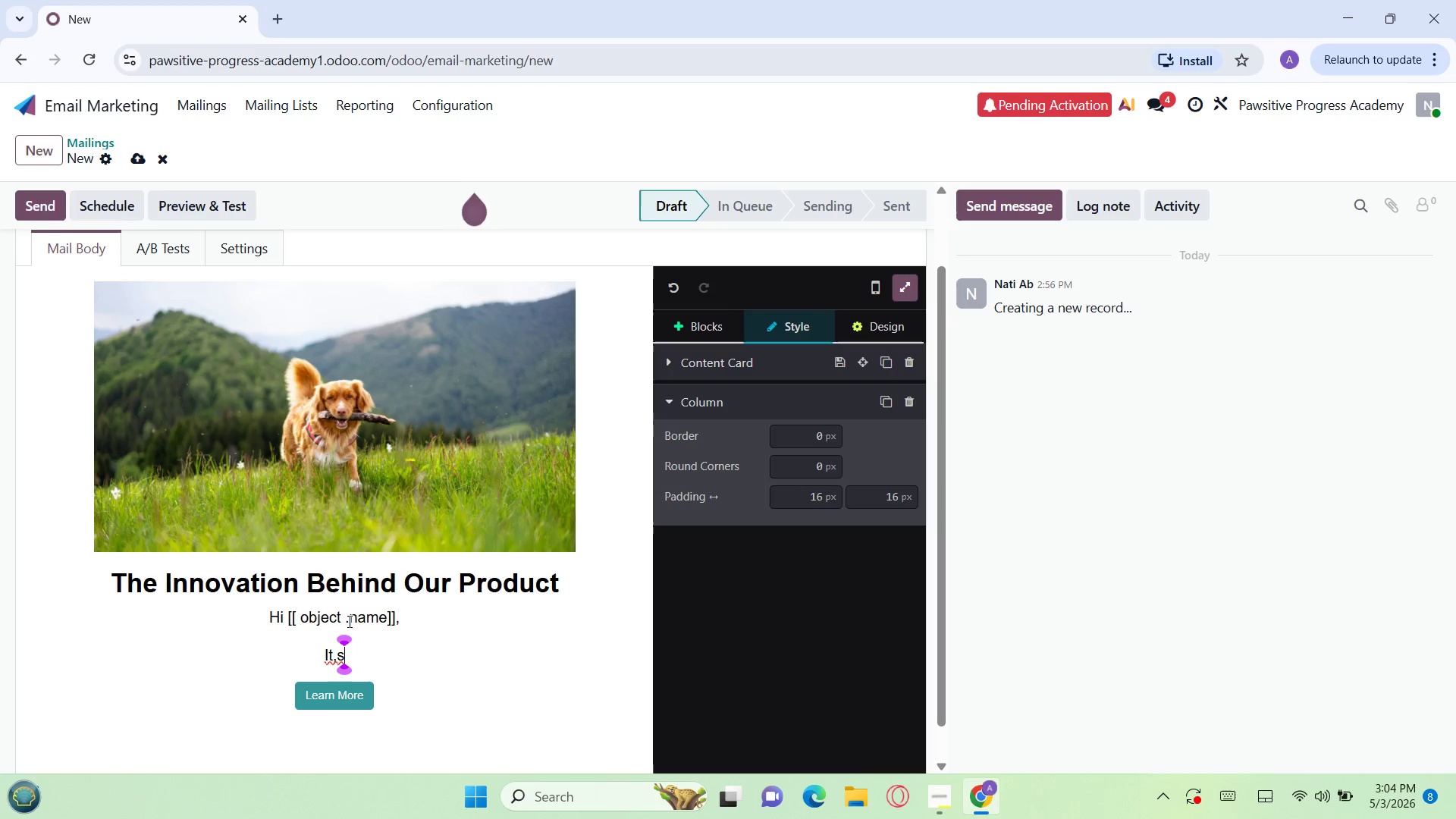 
key(Backspace)
 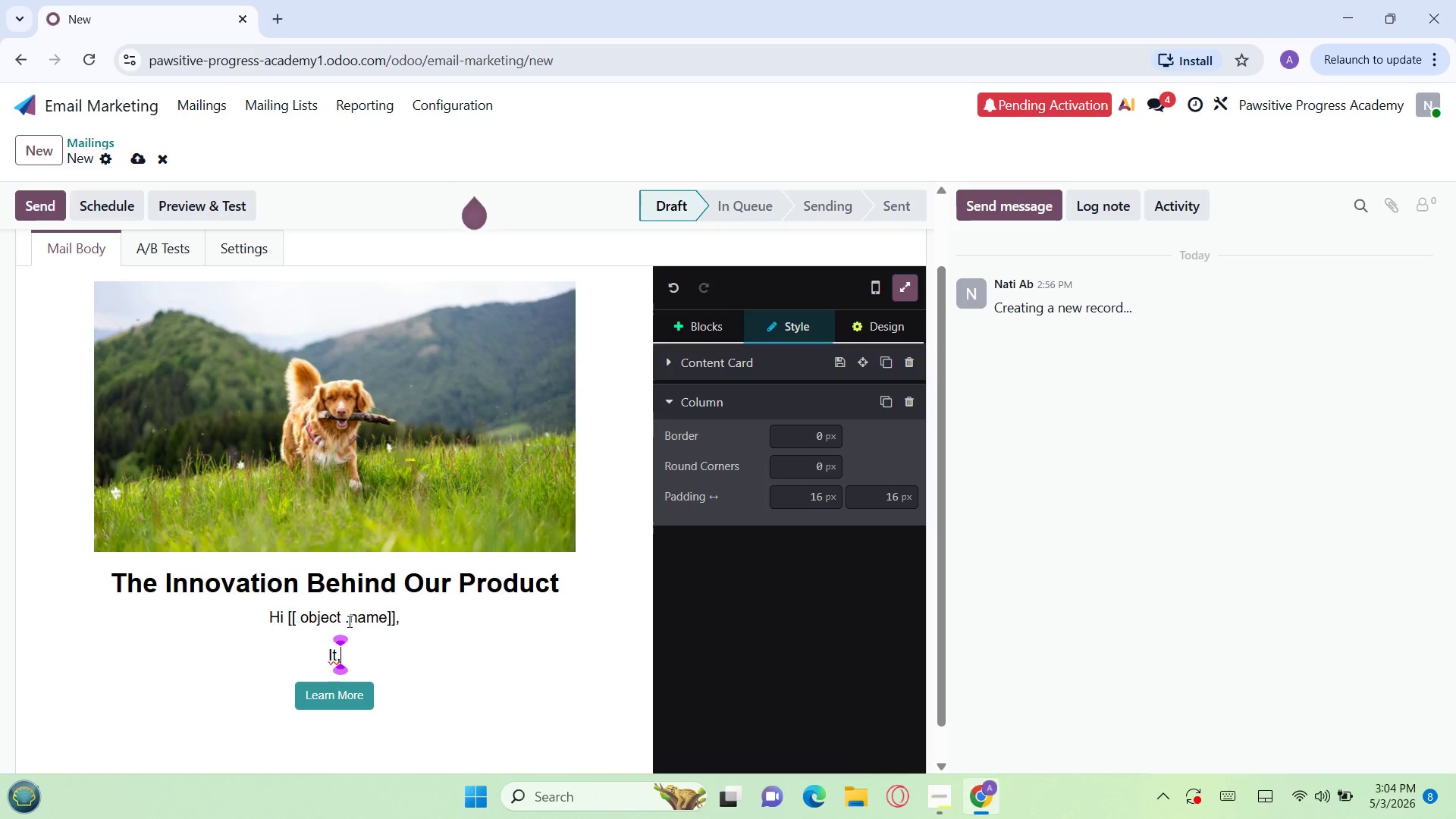 
key(Backspace)
 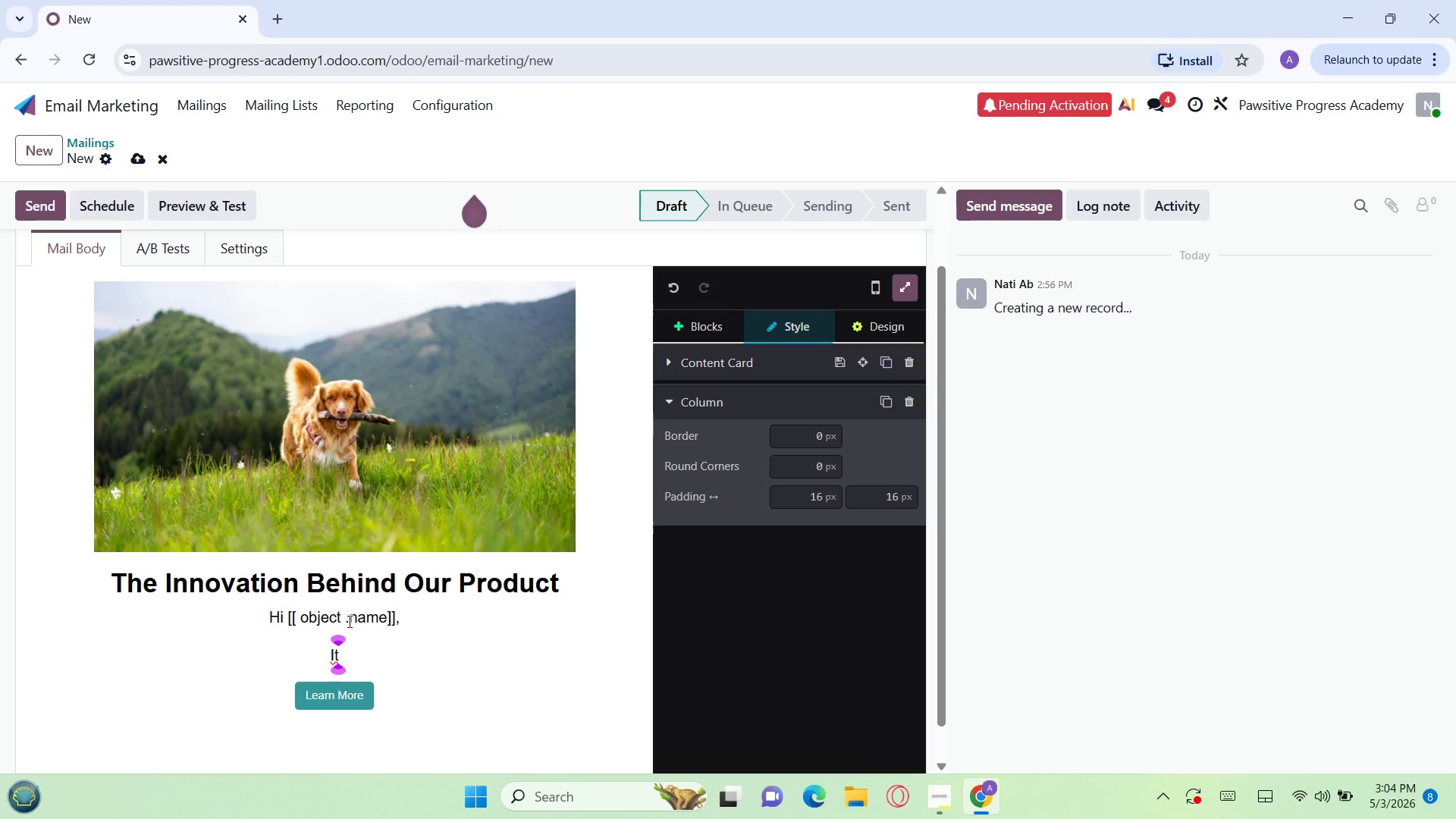 
key(Quote)
 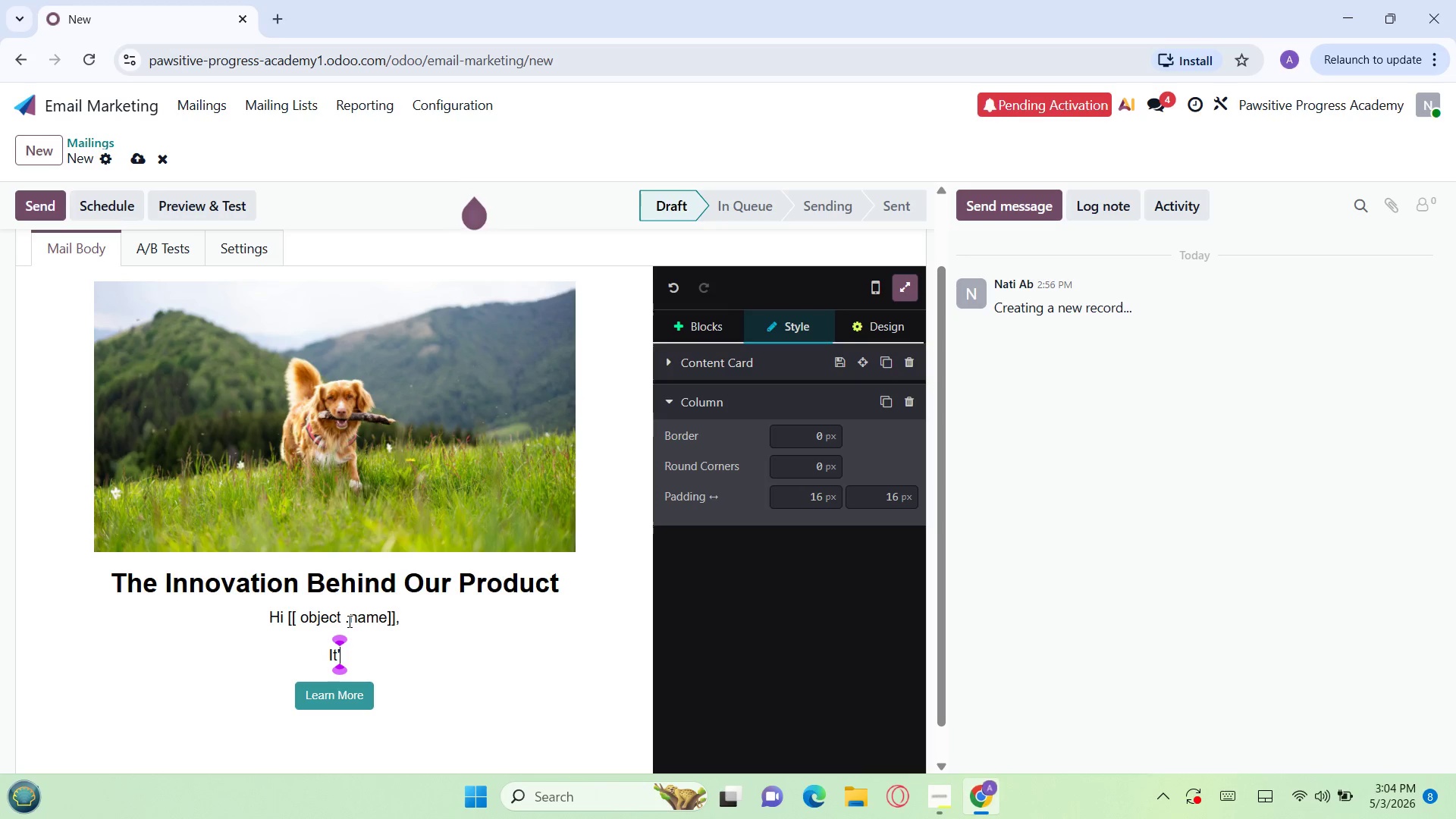 
key(S)
 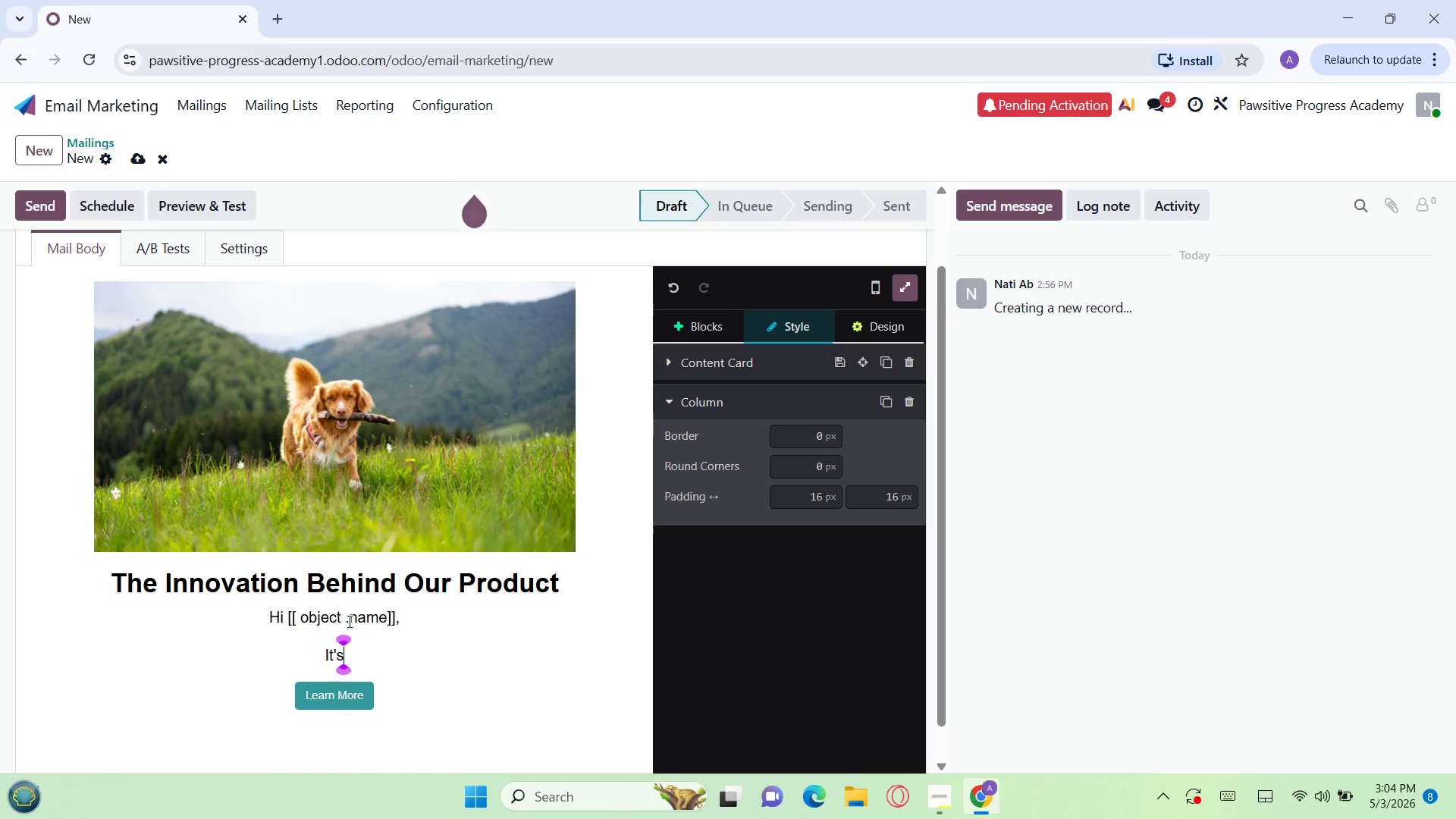 
key(Space)
 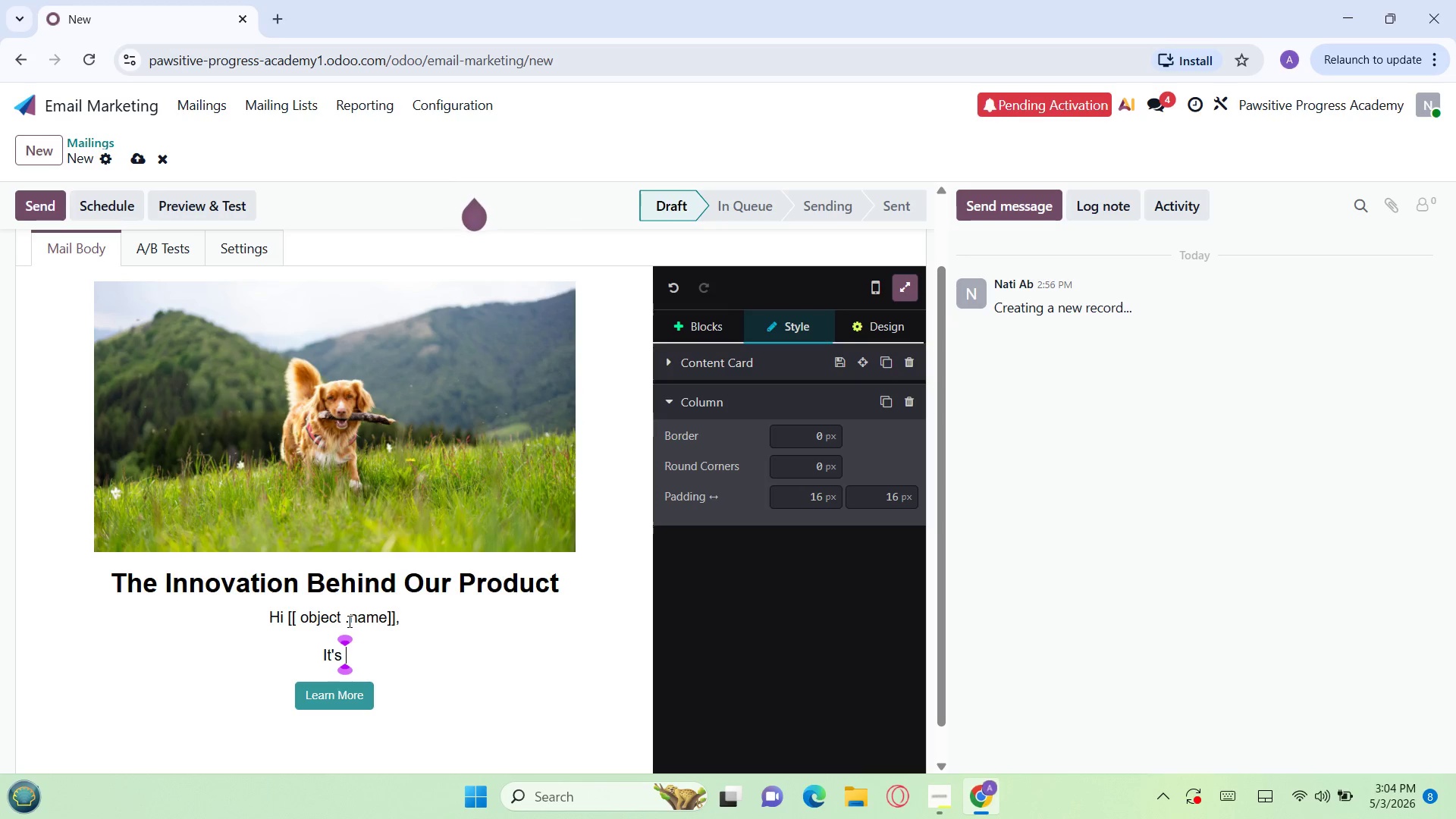 
wait(14.98)
 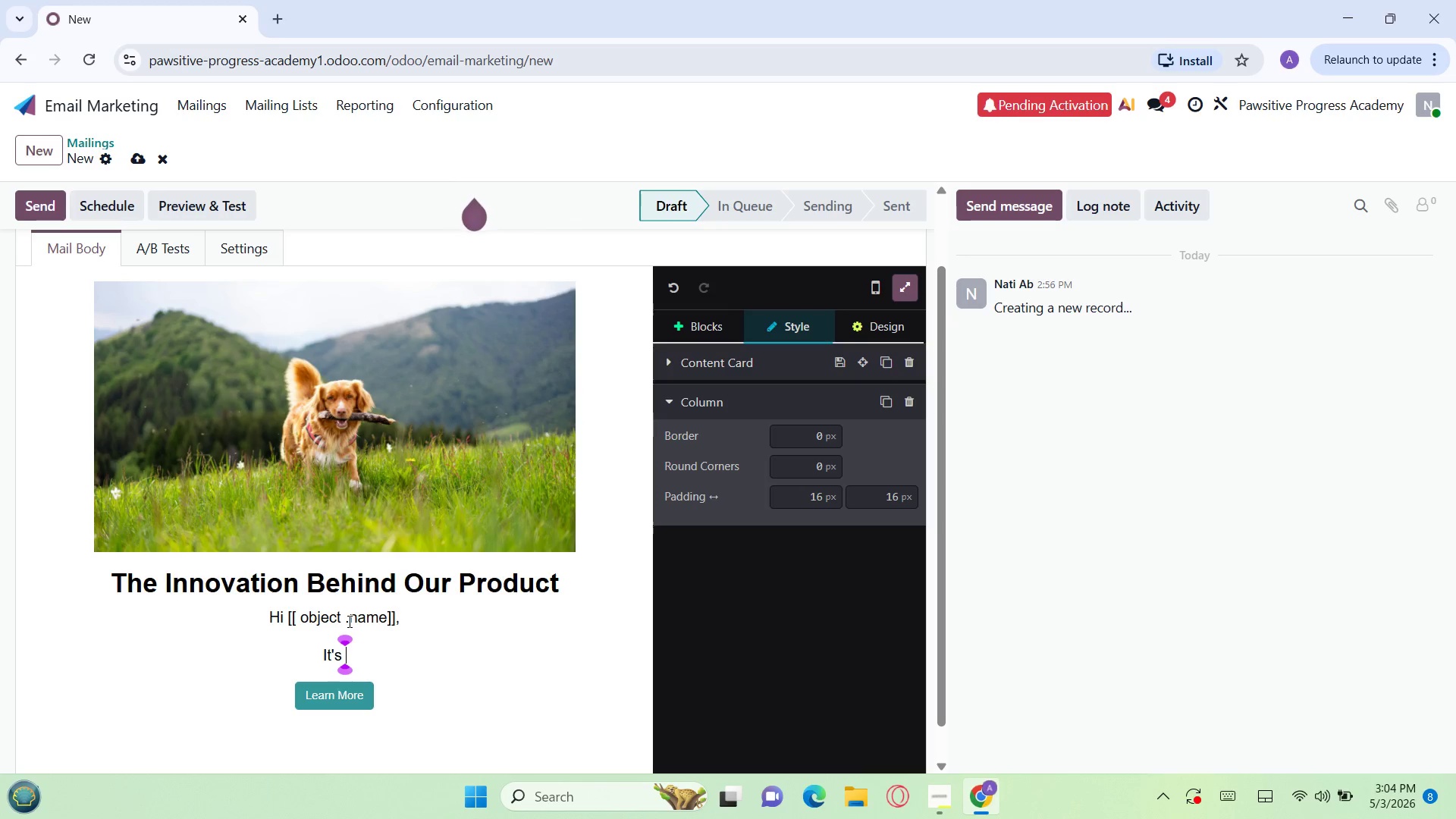 
type(been a little while sine )
 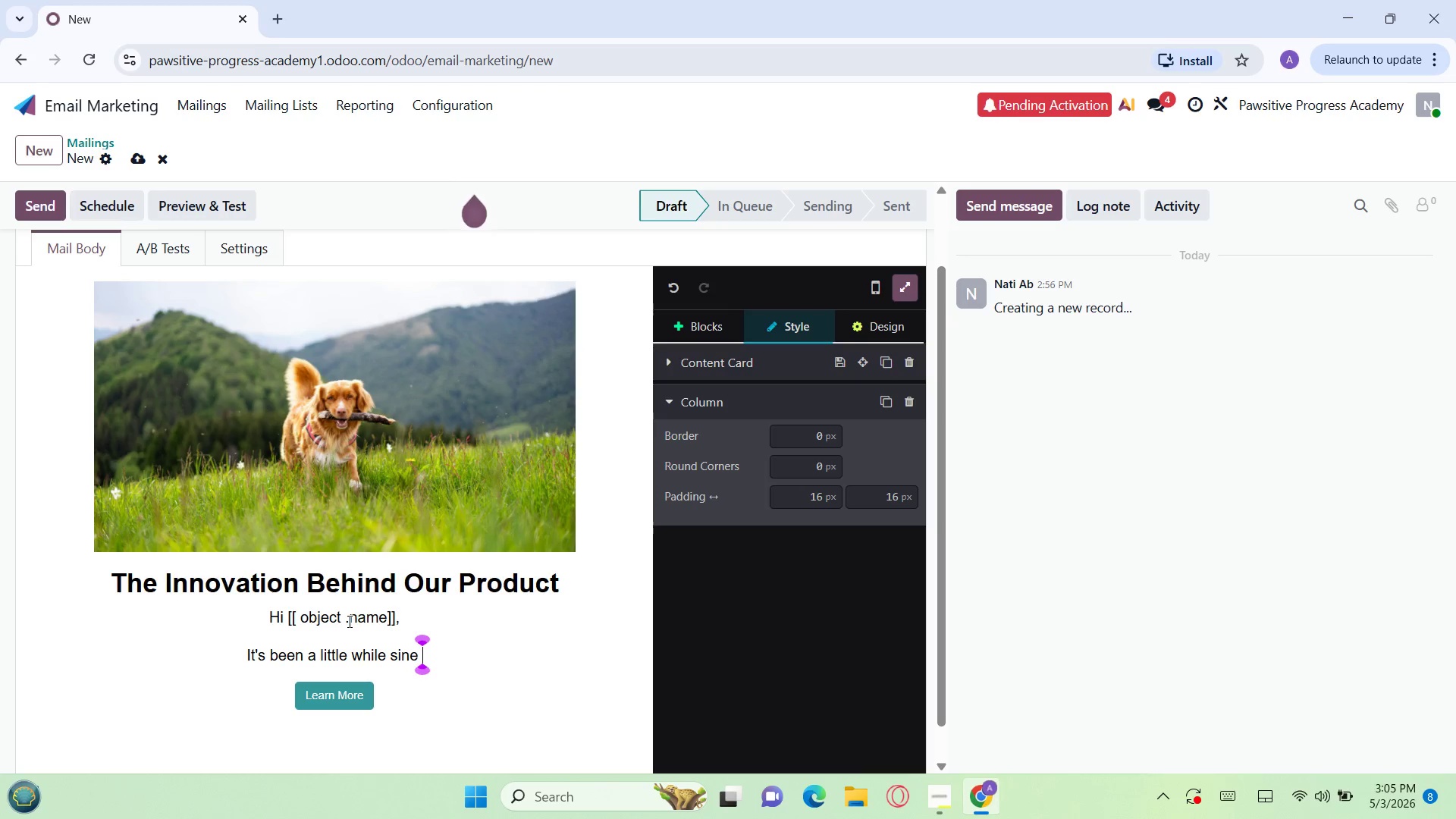 
type([[ object.x_pet_name]] compiete)
 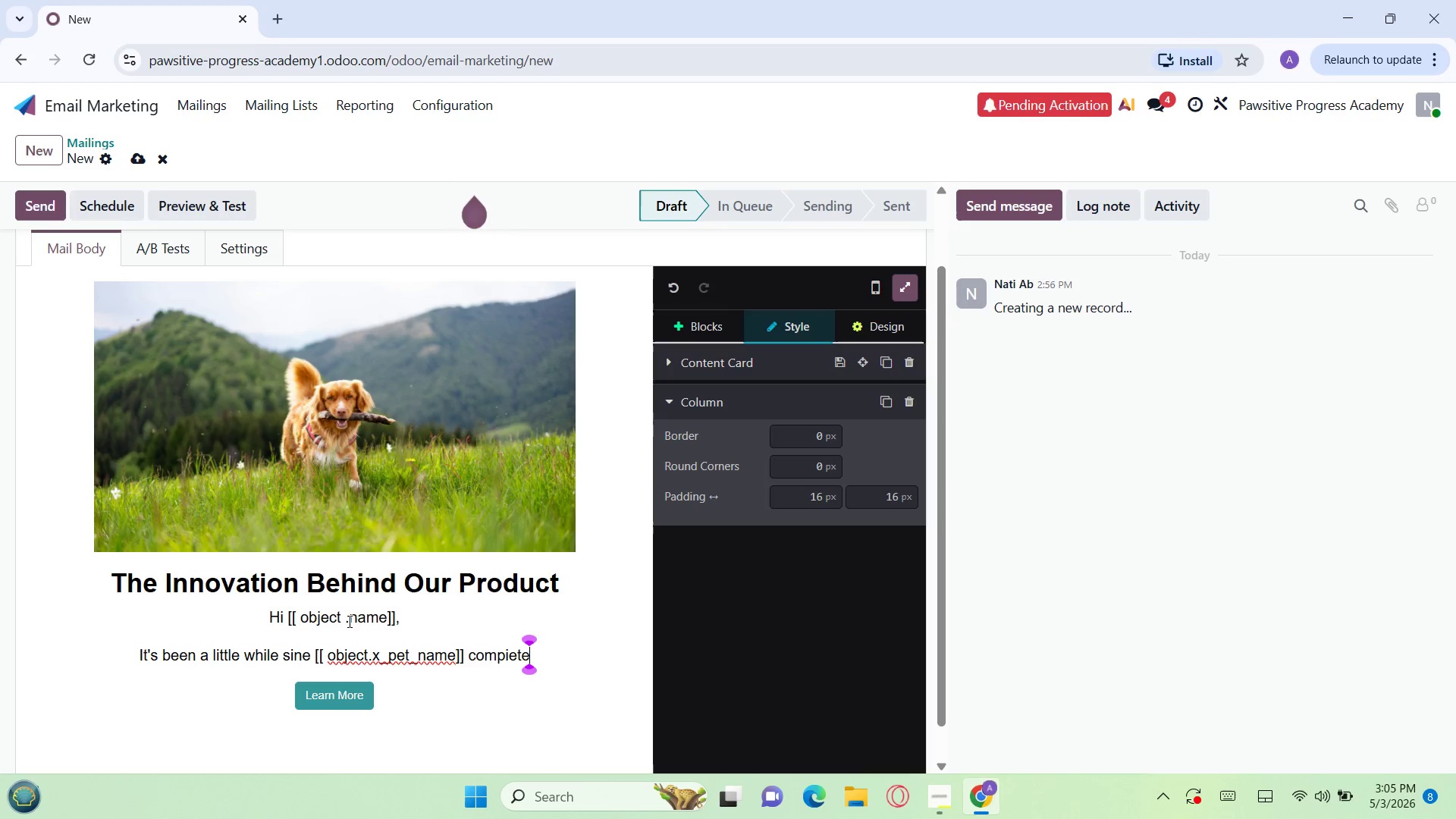 
type(d the)
 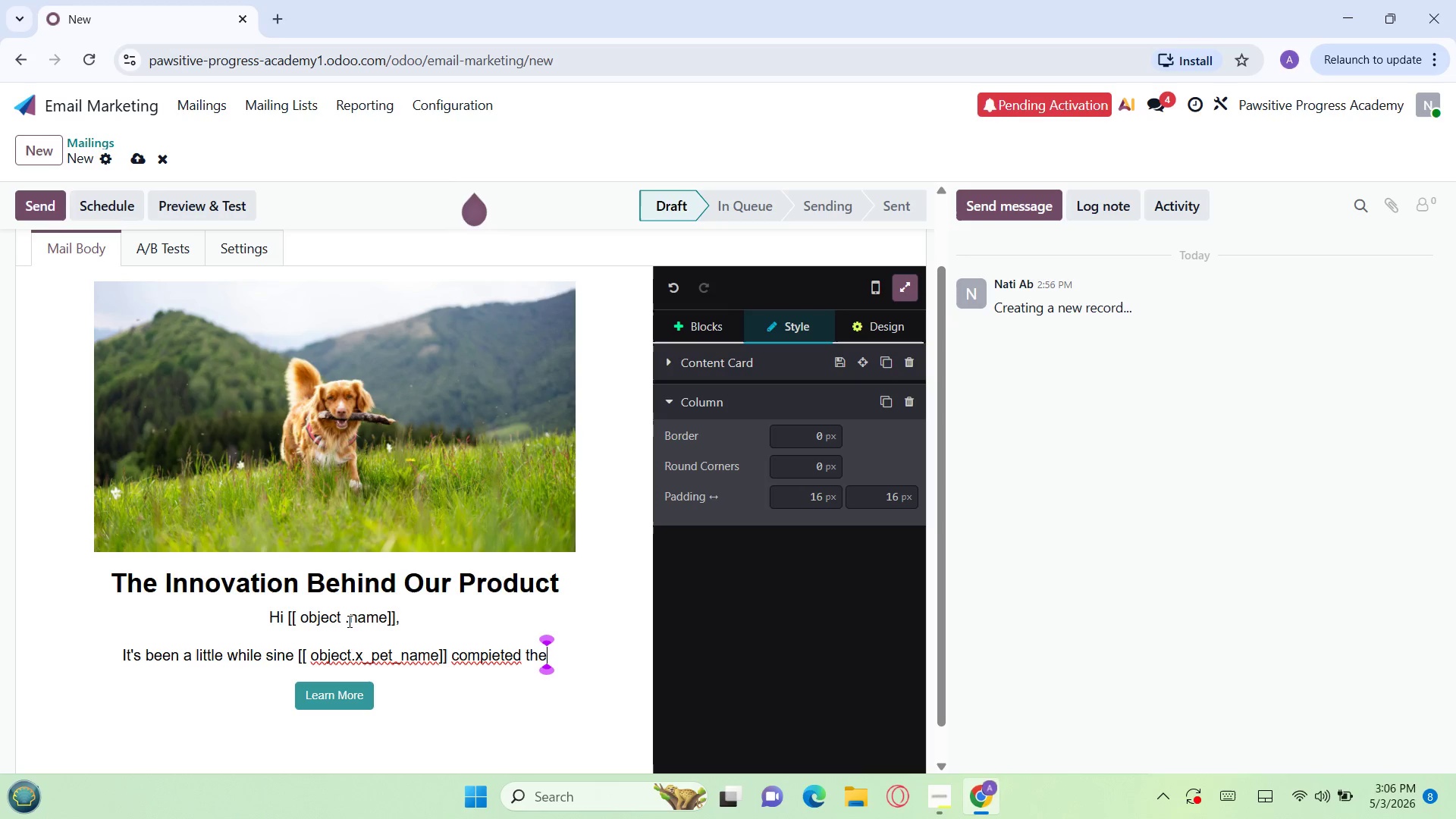 
wait(55.45)
 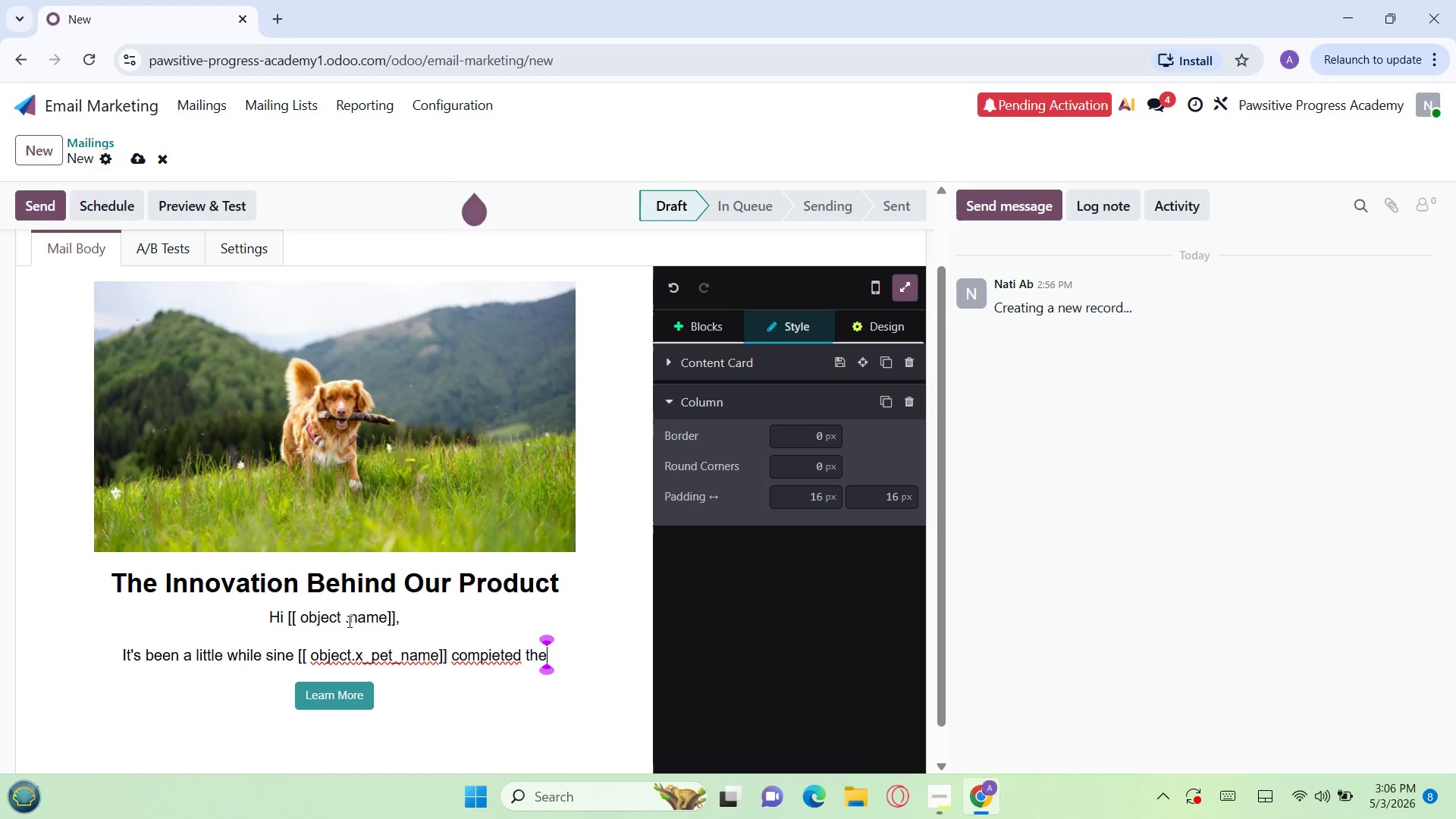 
left_click([491, 656])
 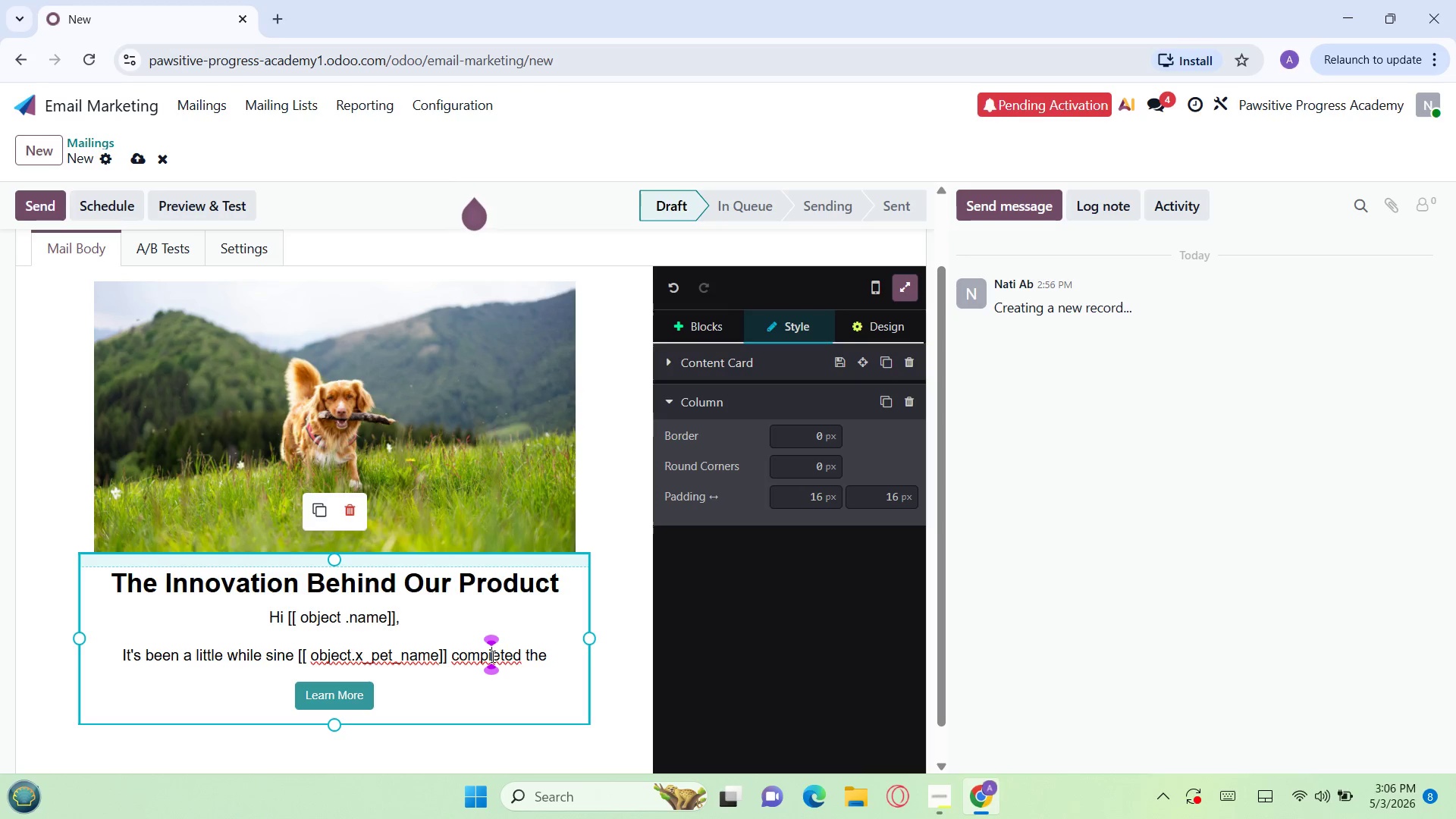 
key(Backspace)
 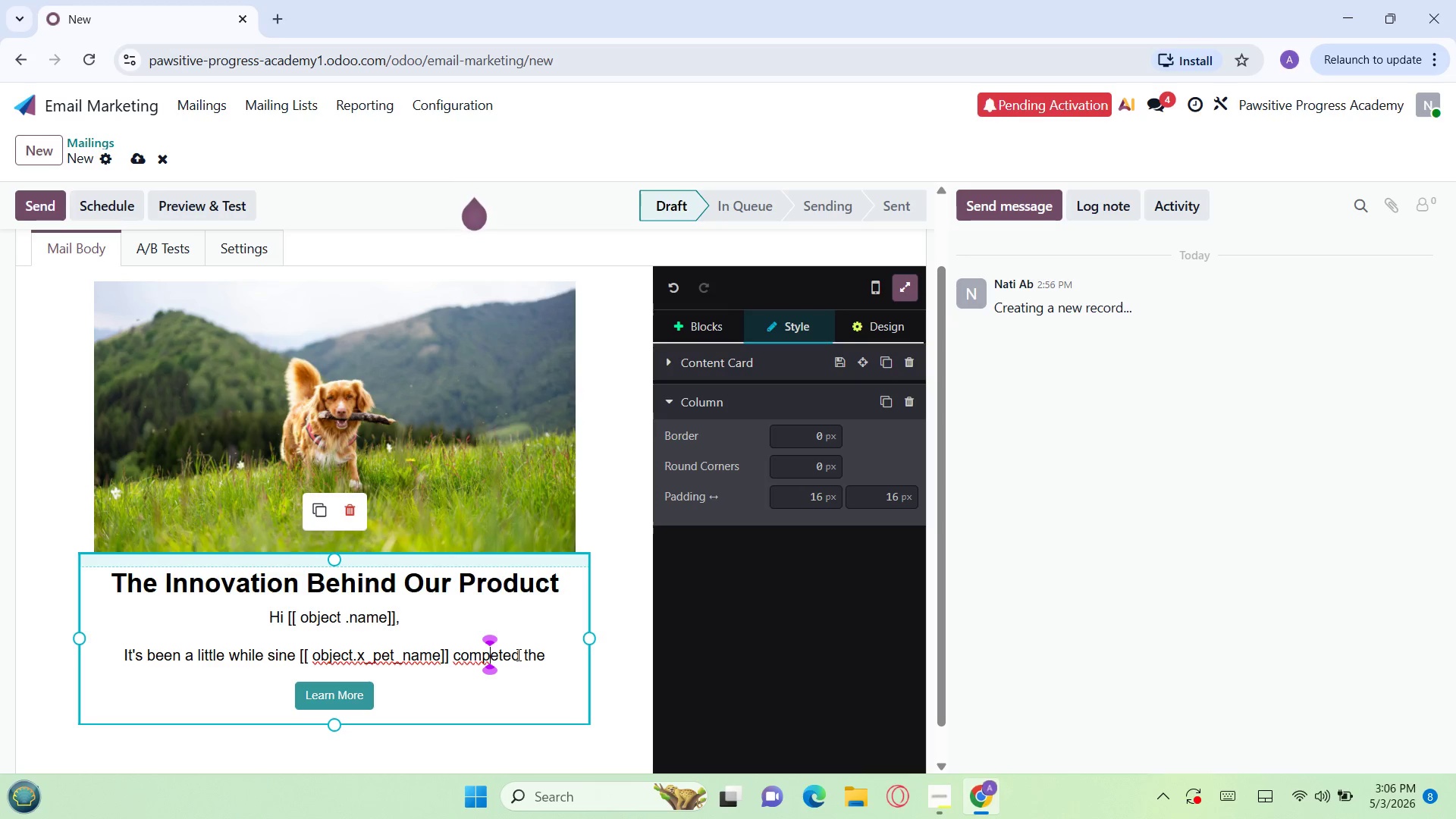 
left_click([548, 655])
 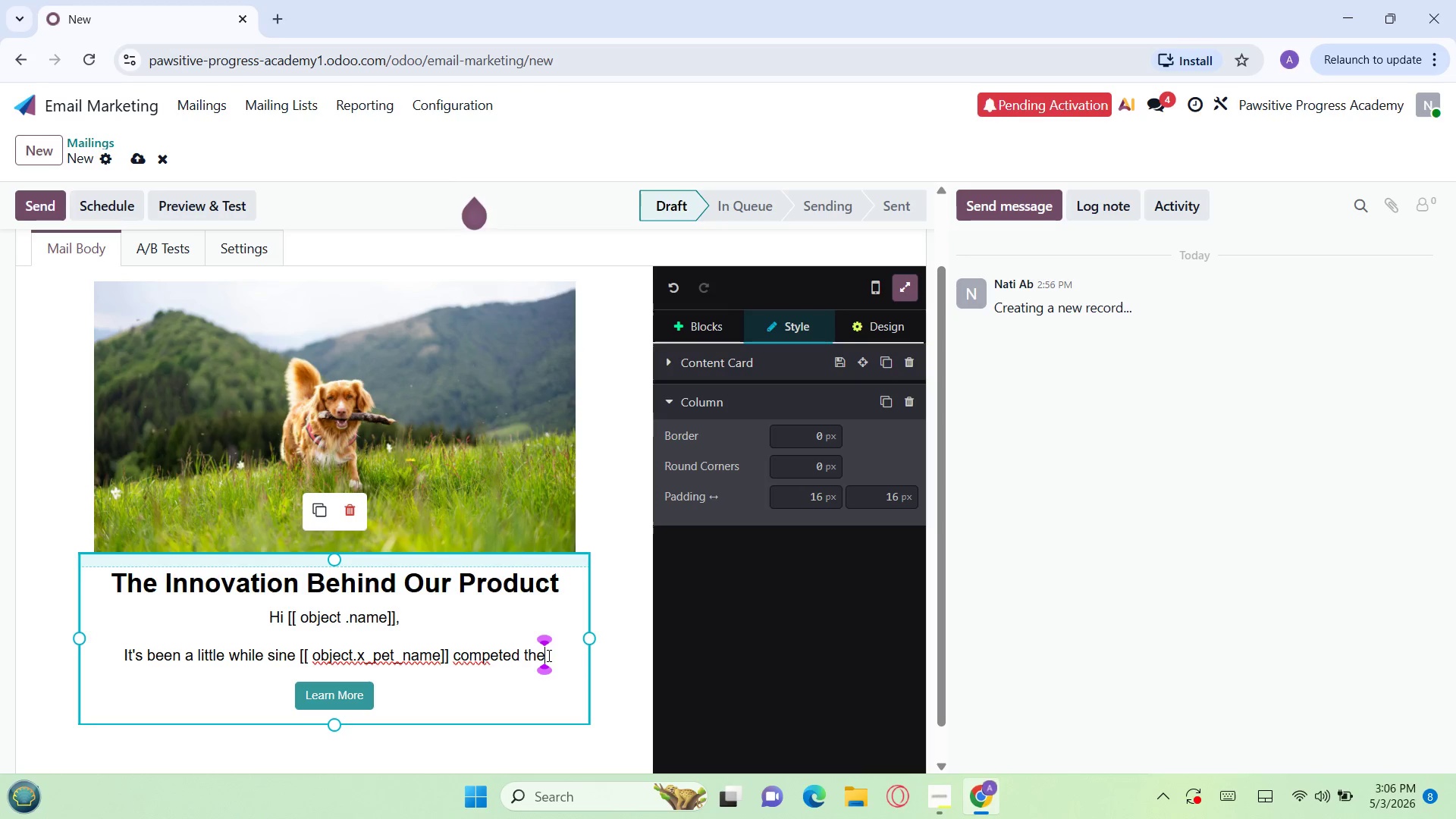 
key(Space)
 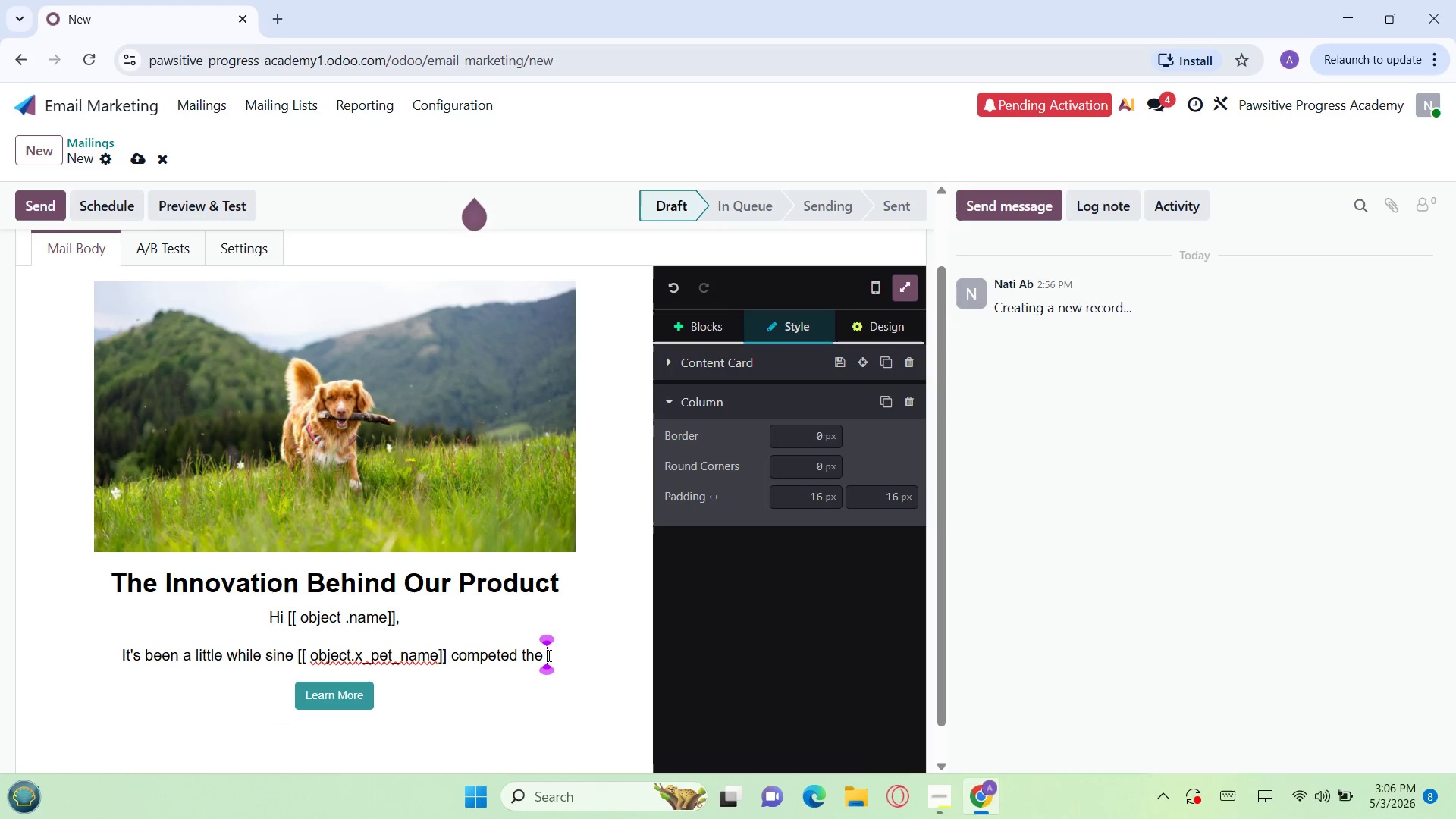 
wait(8.75)
 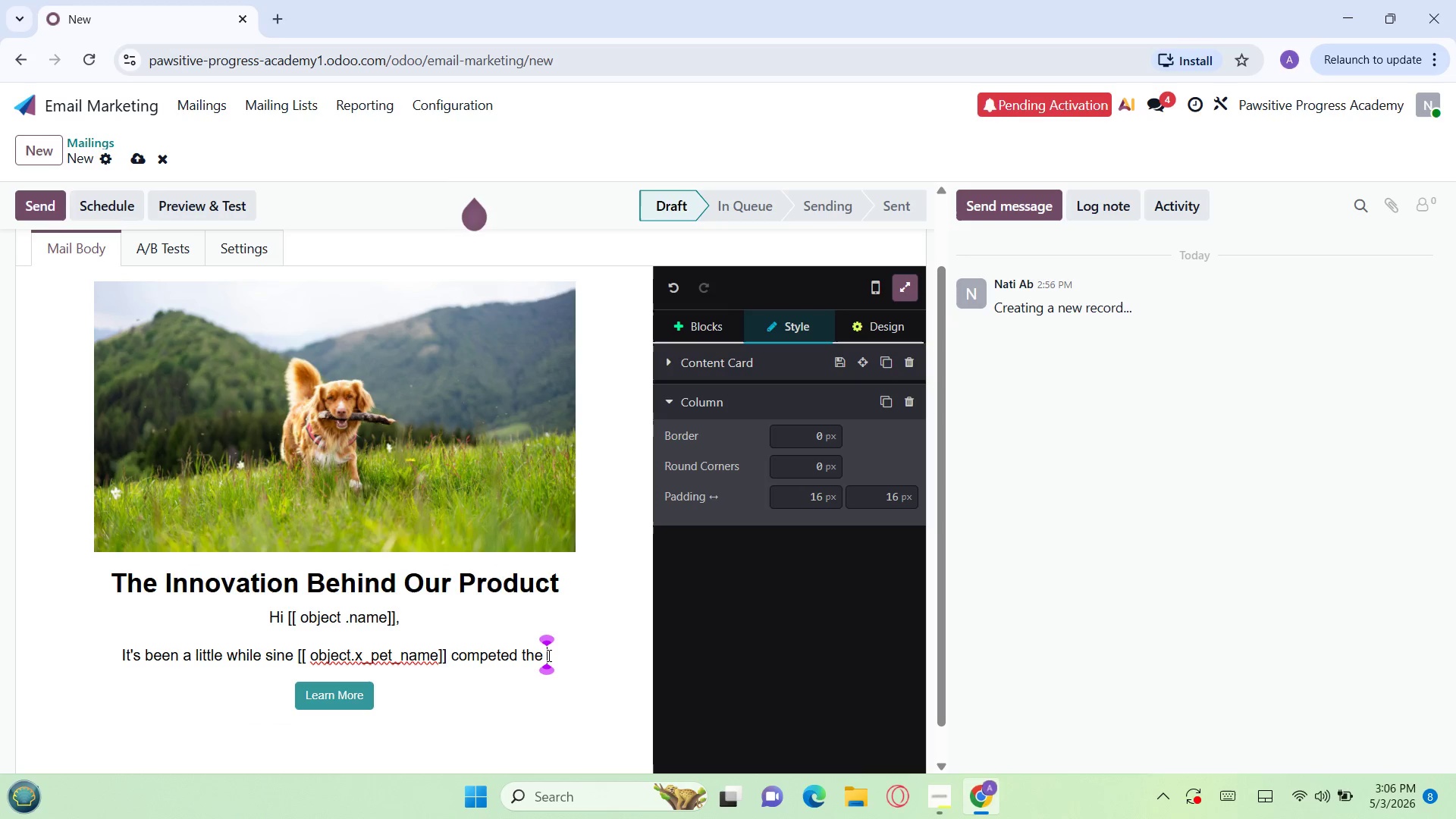 
type([[ object.X_last_)
 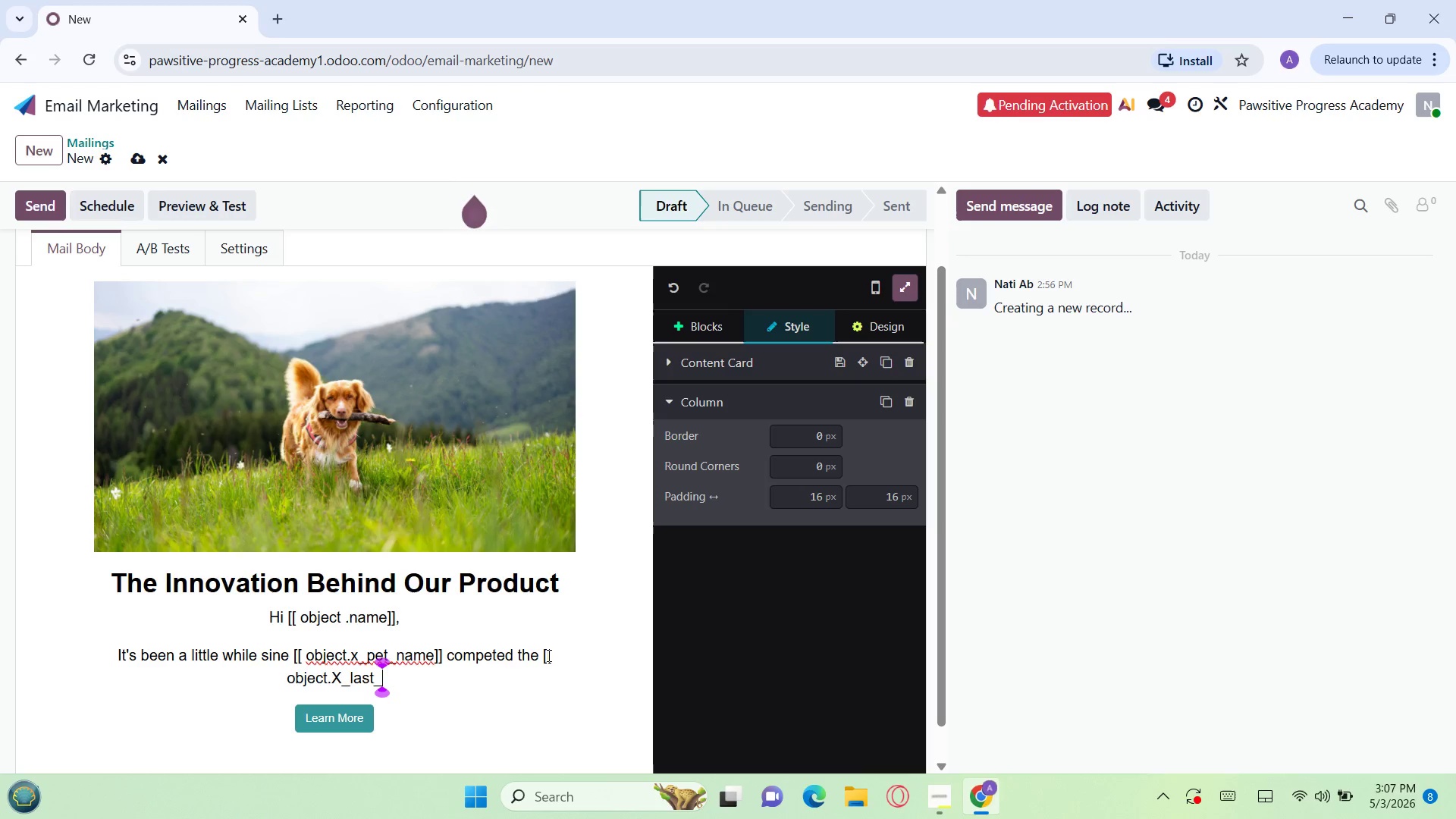 
type(program )
 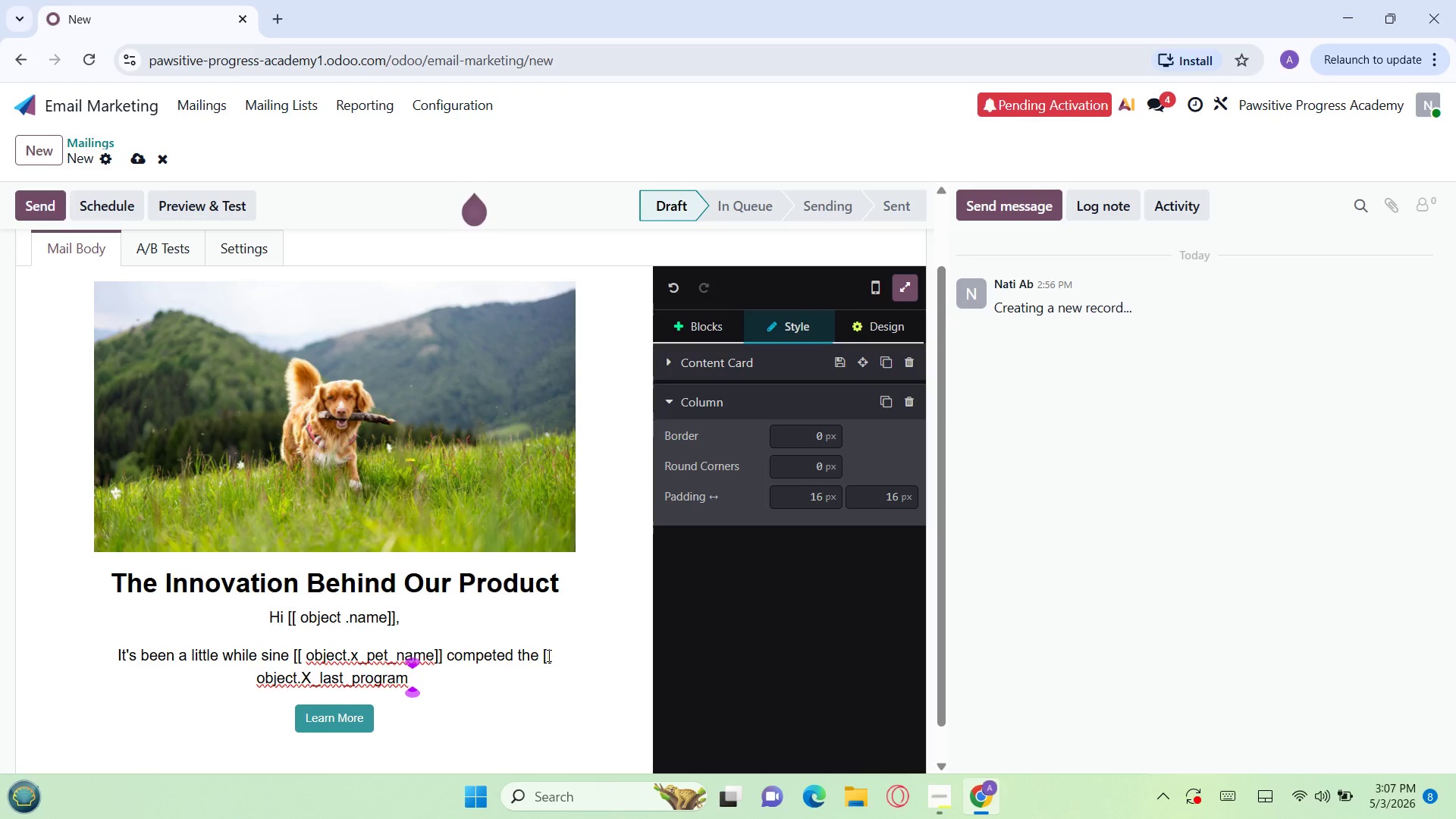 
wait(6.83)
 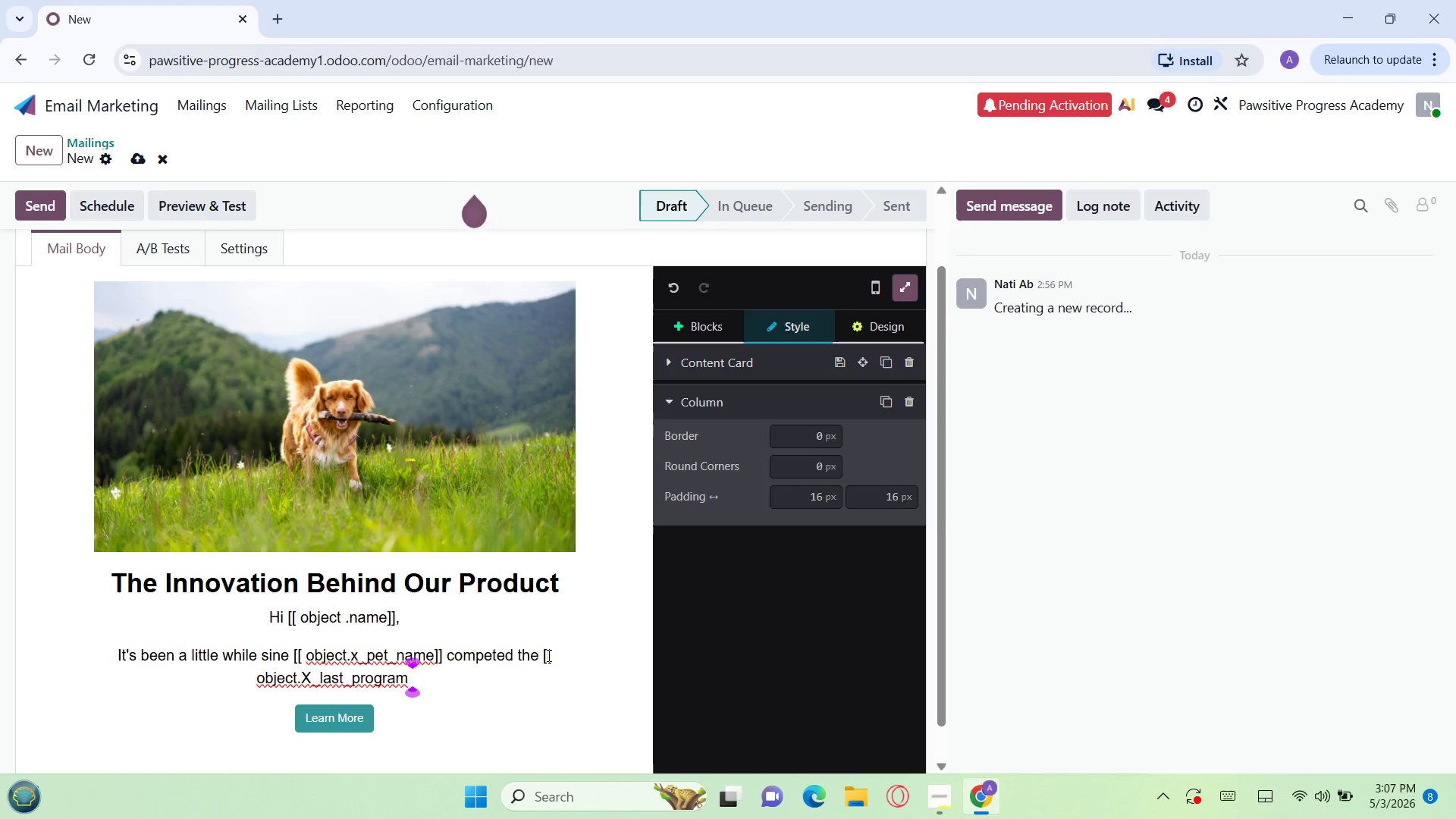 
key(BracketRight)
 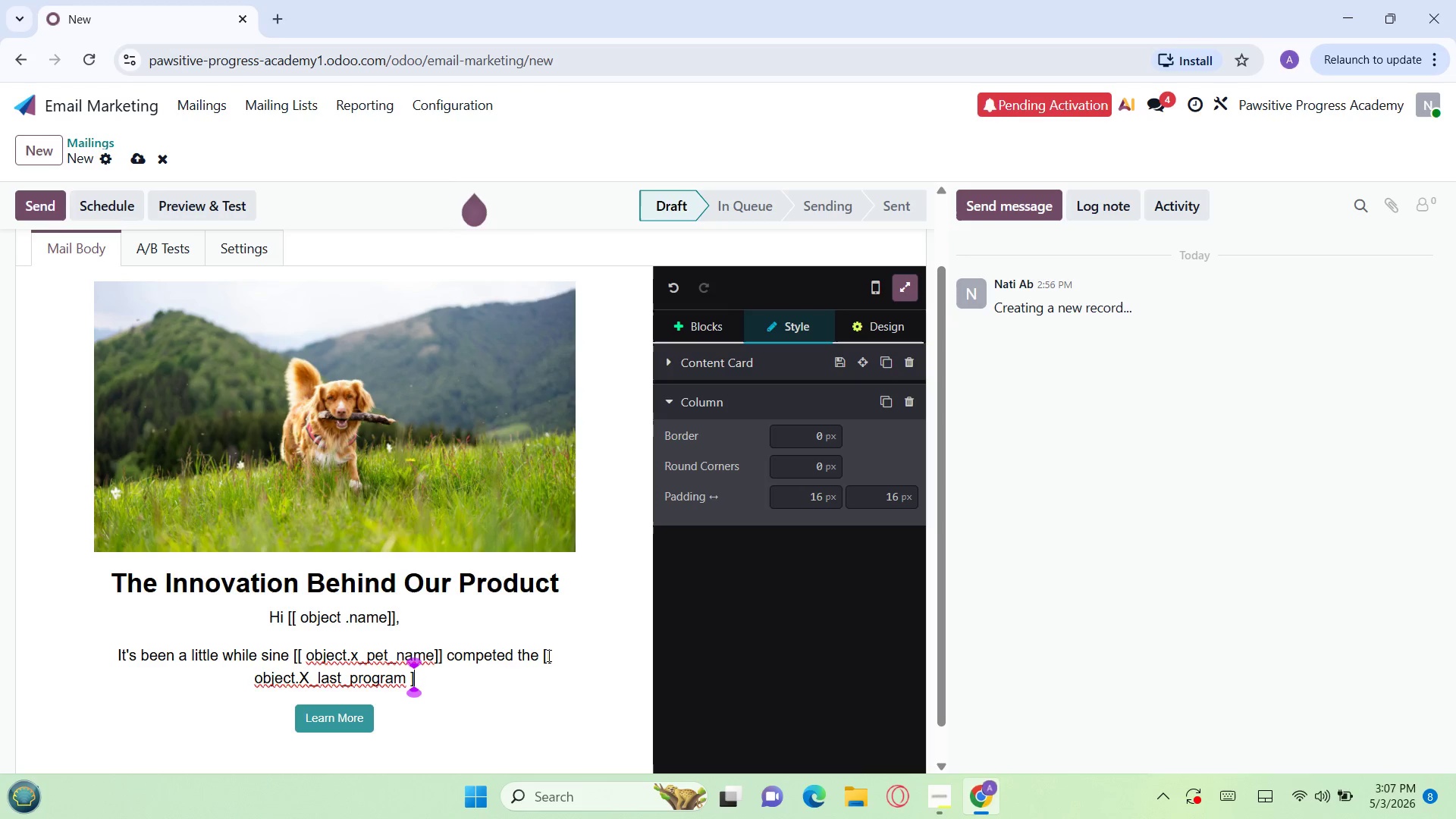 
key(BracketRight)
 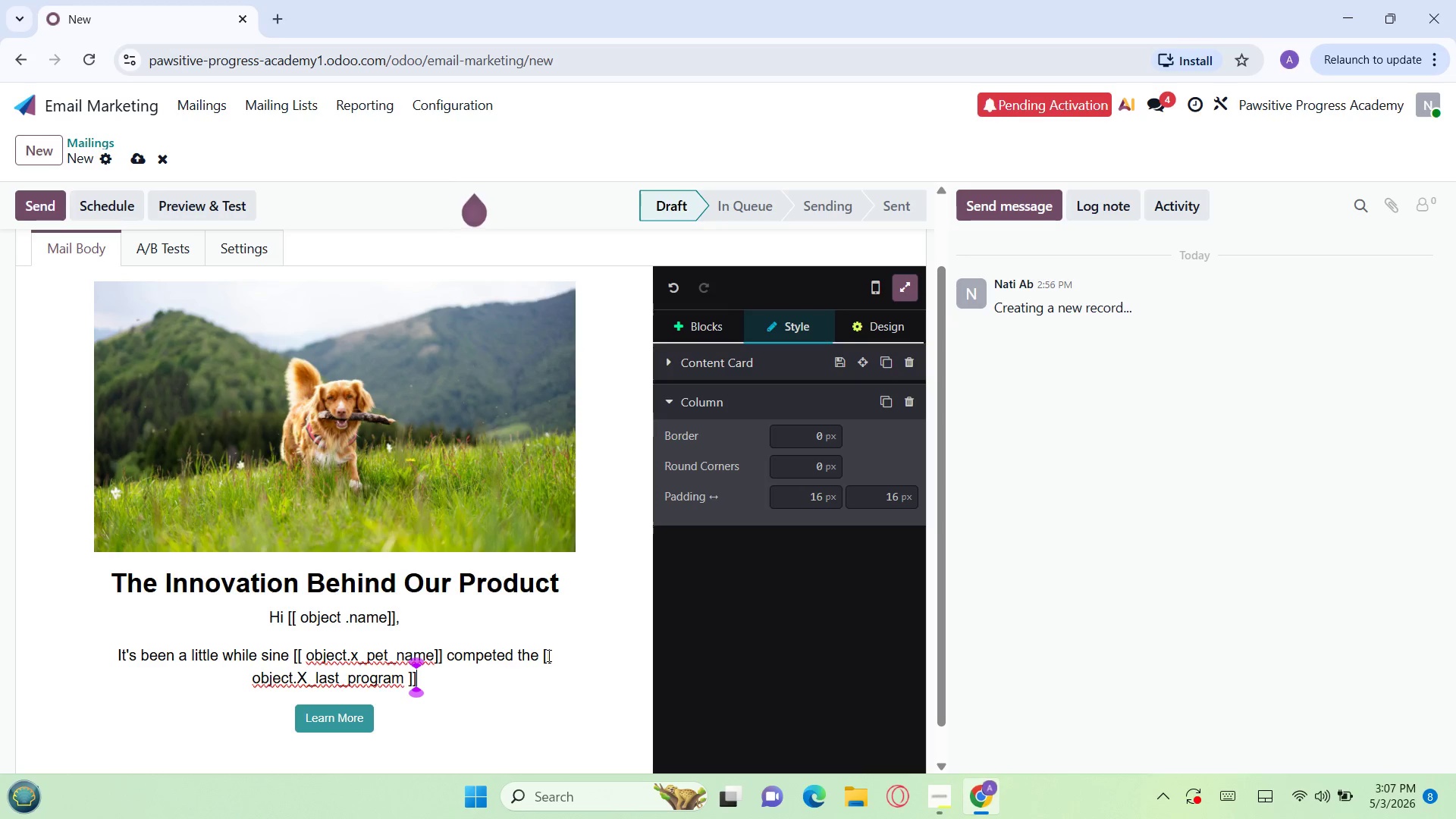 
key(Space)
 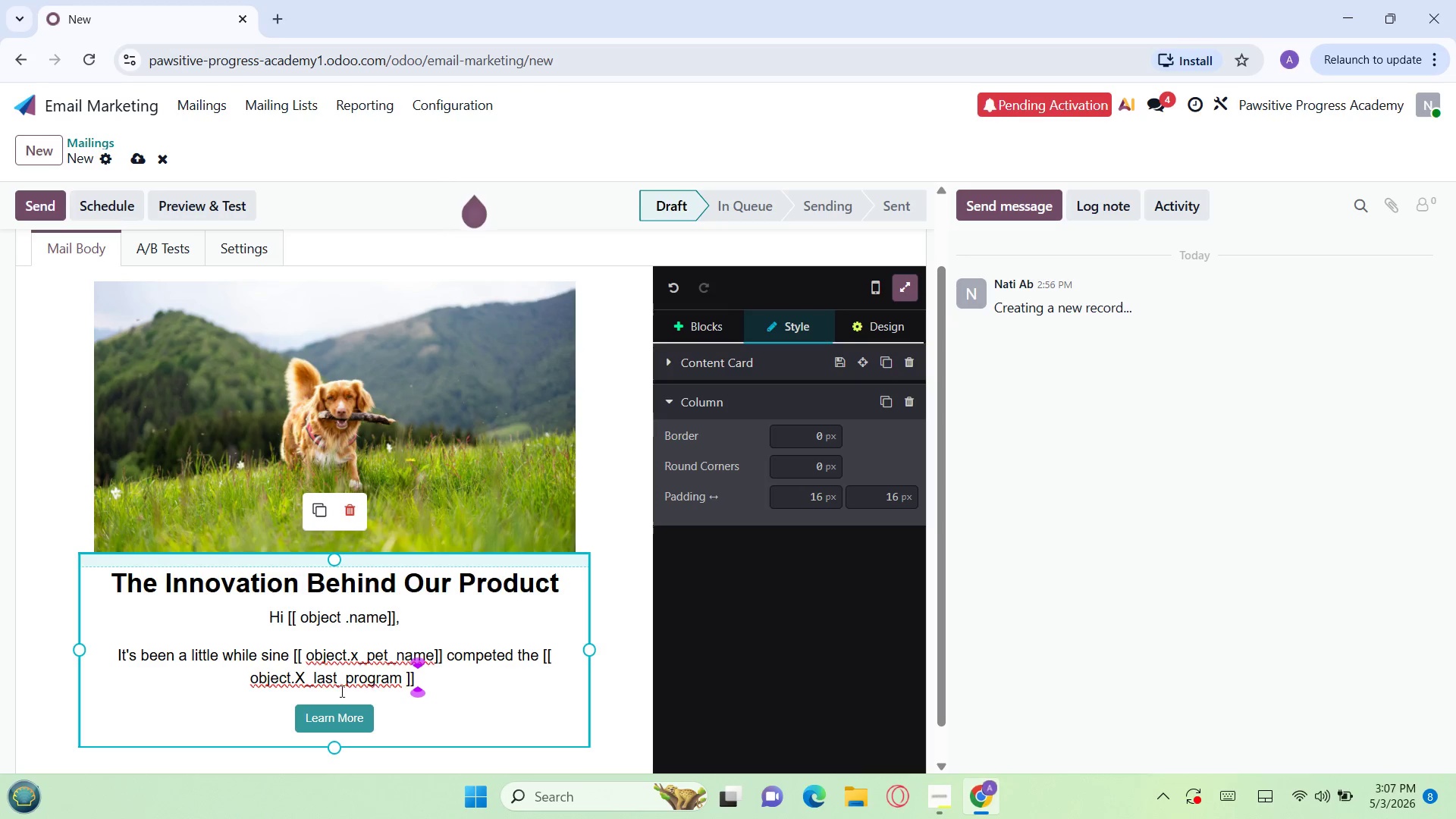 
left_click([302, 677])
 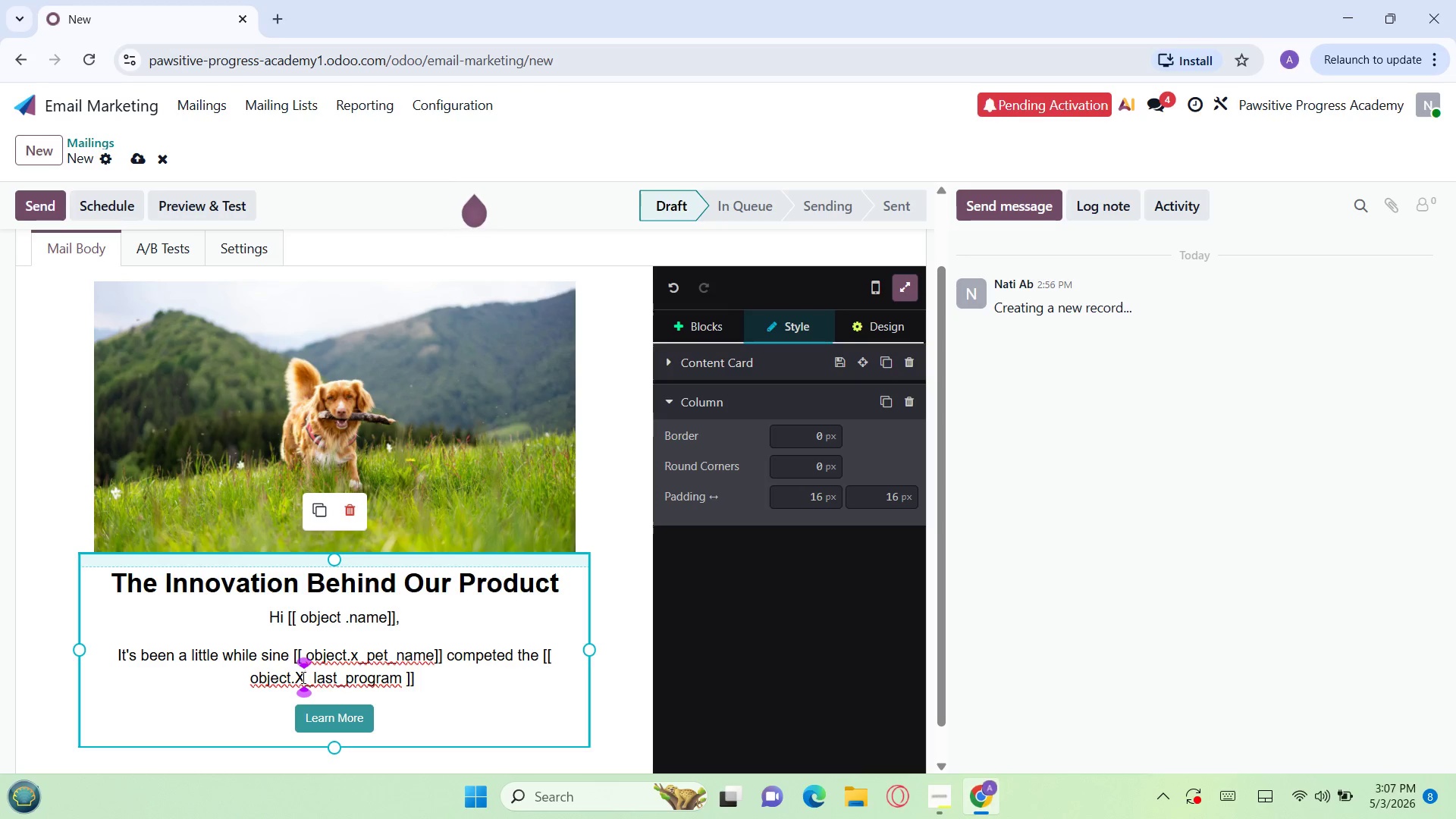 
key(Backspace)
 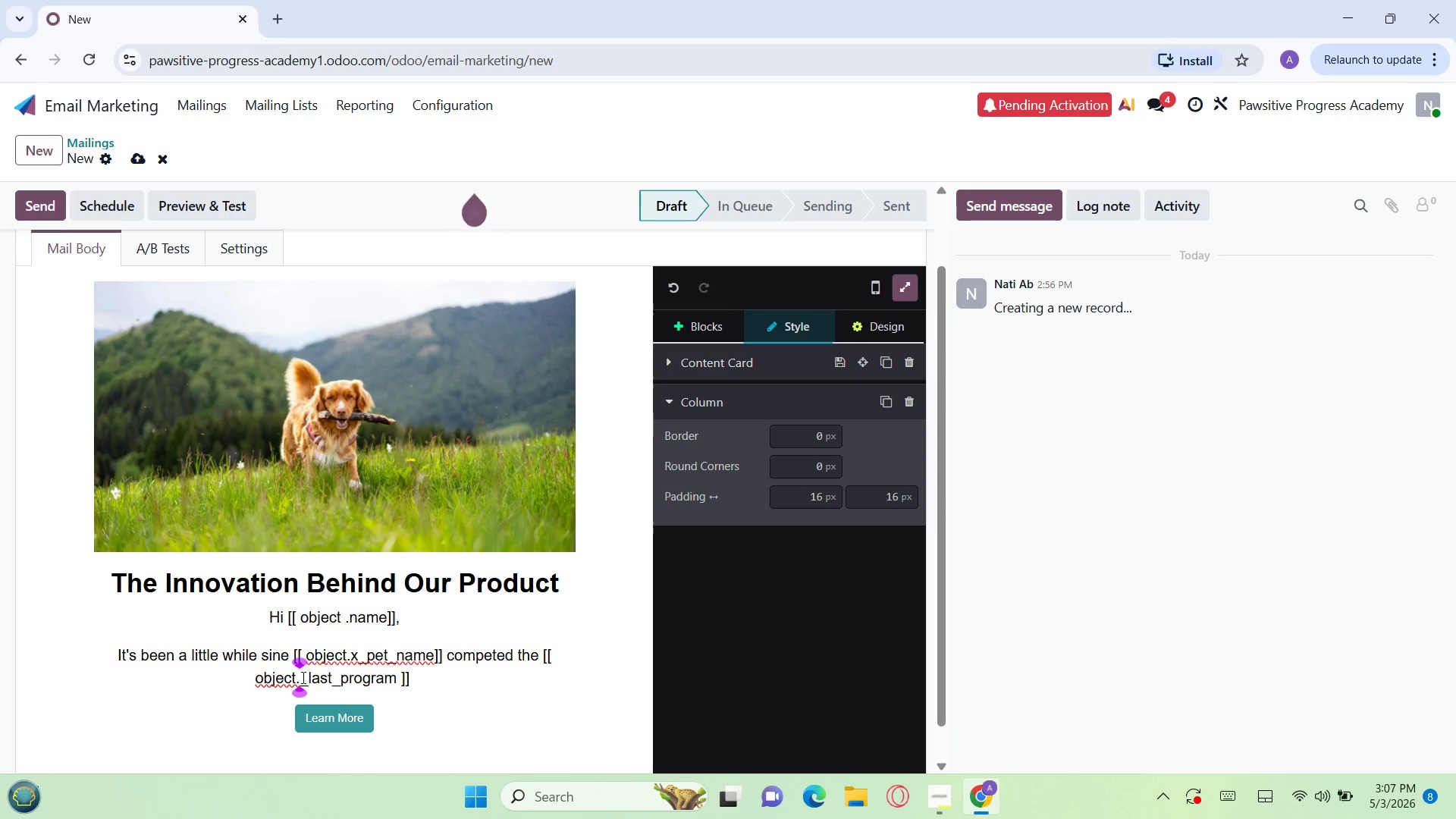 
key(X)
 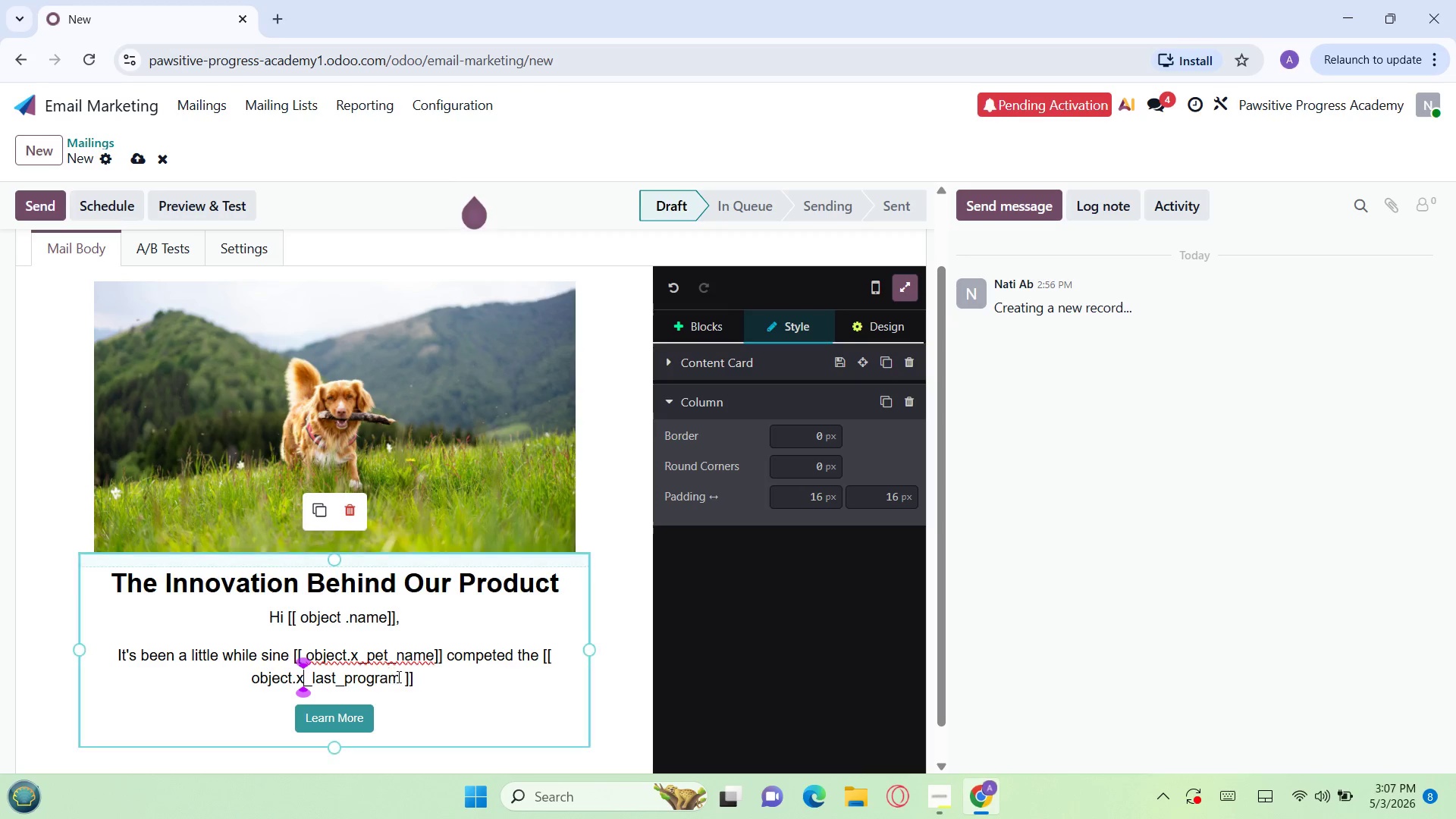 
left_click([420, 676])
 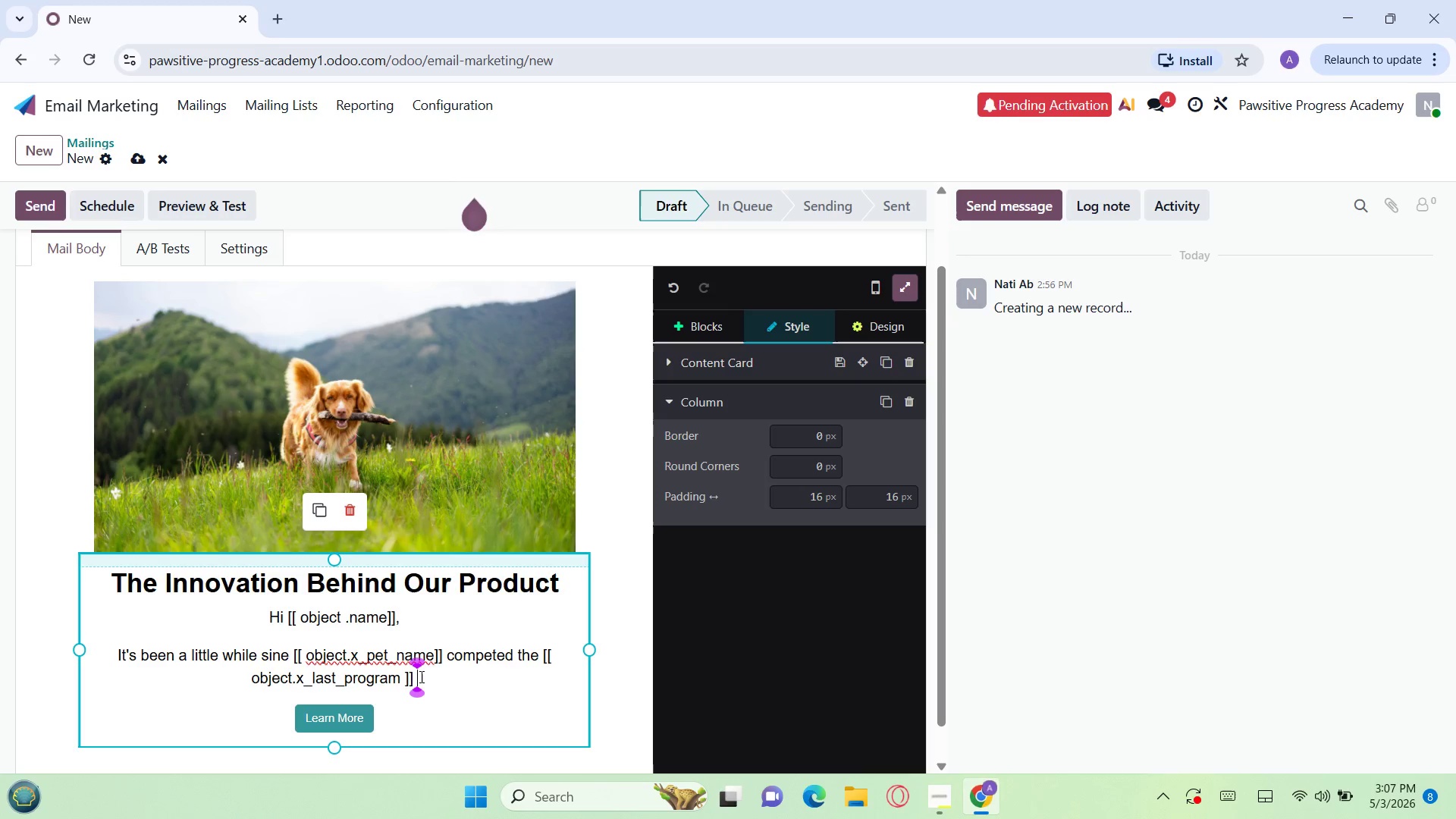 
type( )
key(Backspace)
type(, and we've been wondering)
 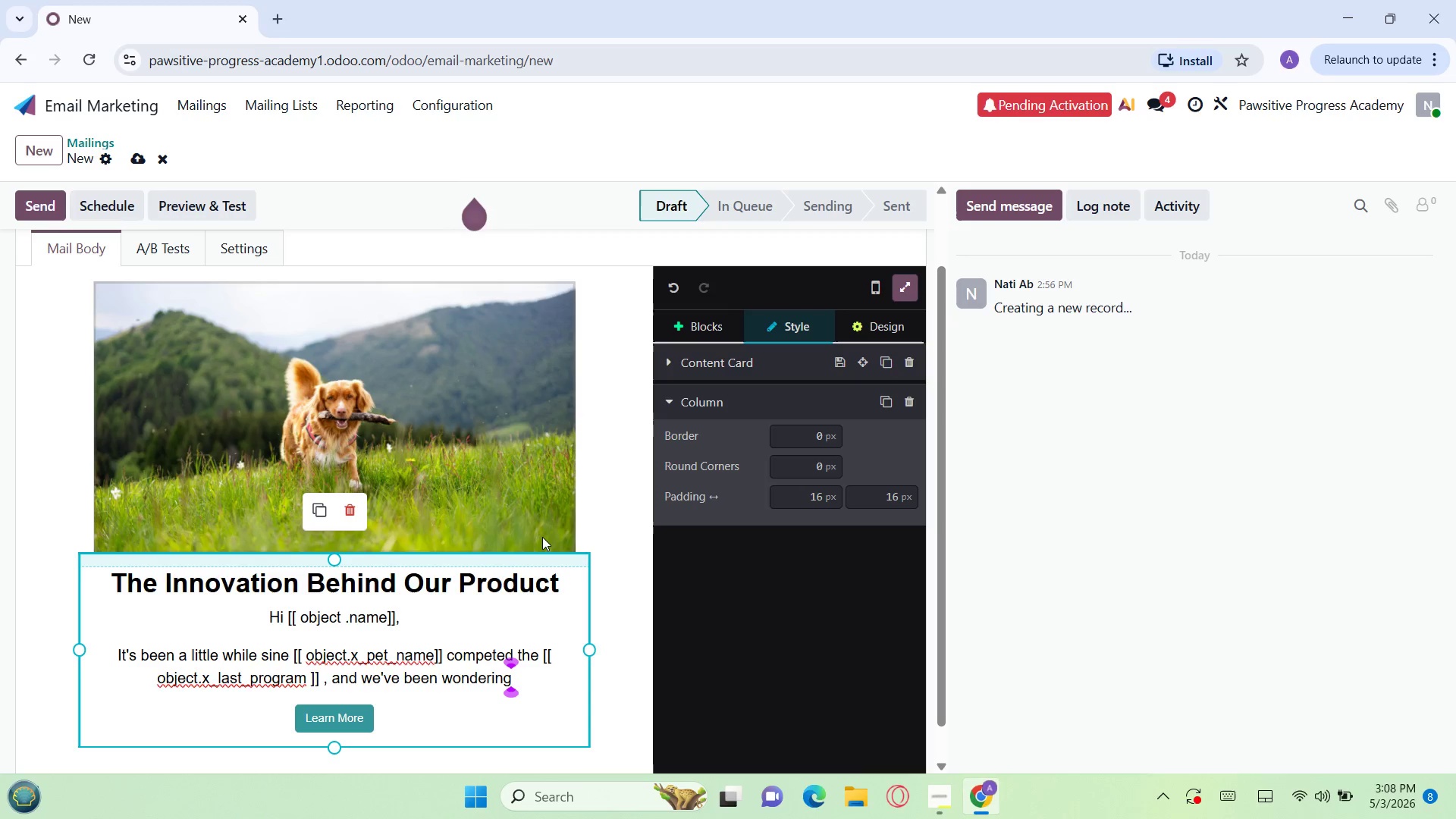 
wait(61.08)
 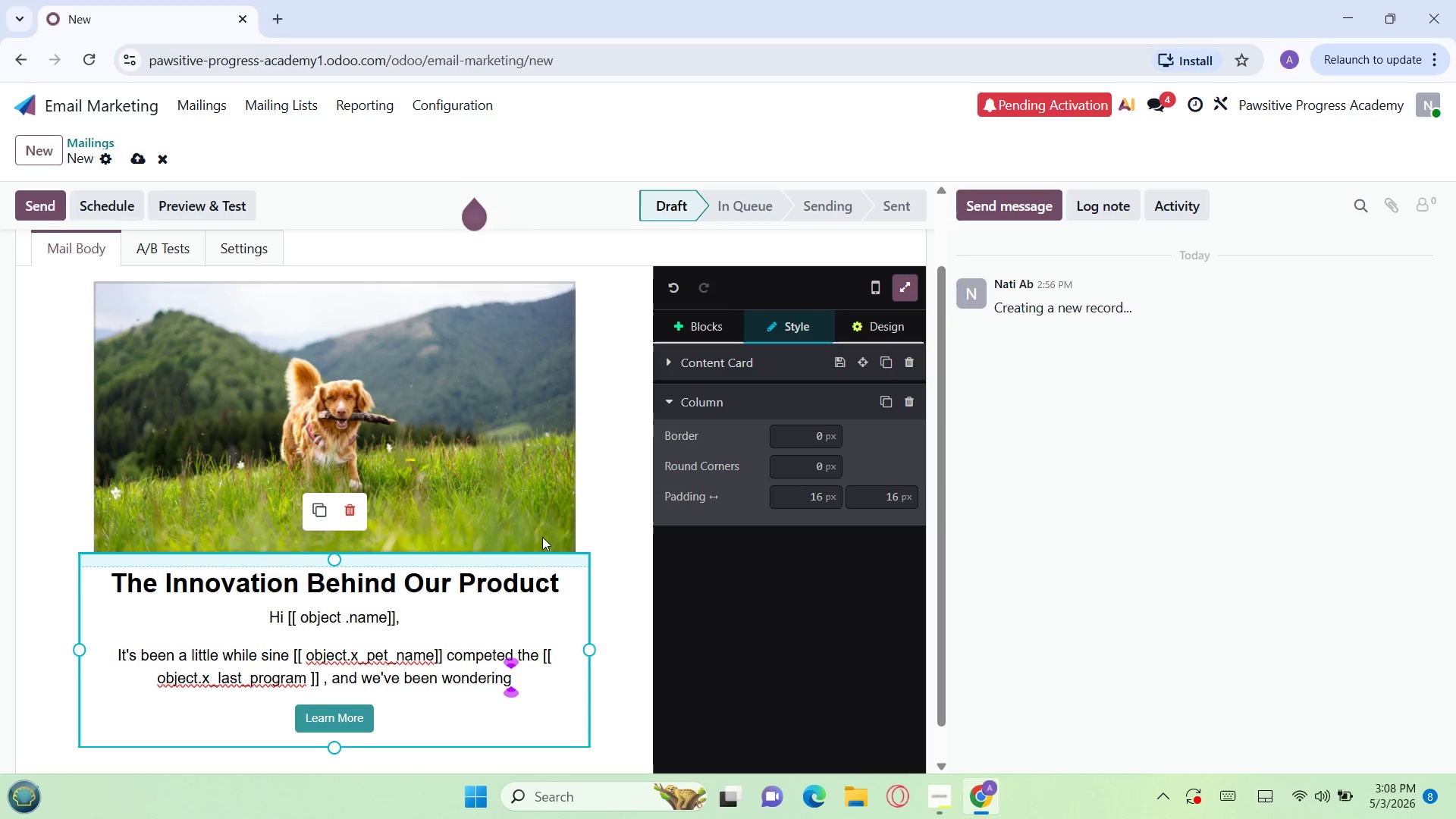 
key(Space)
 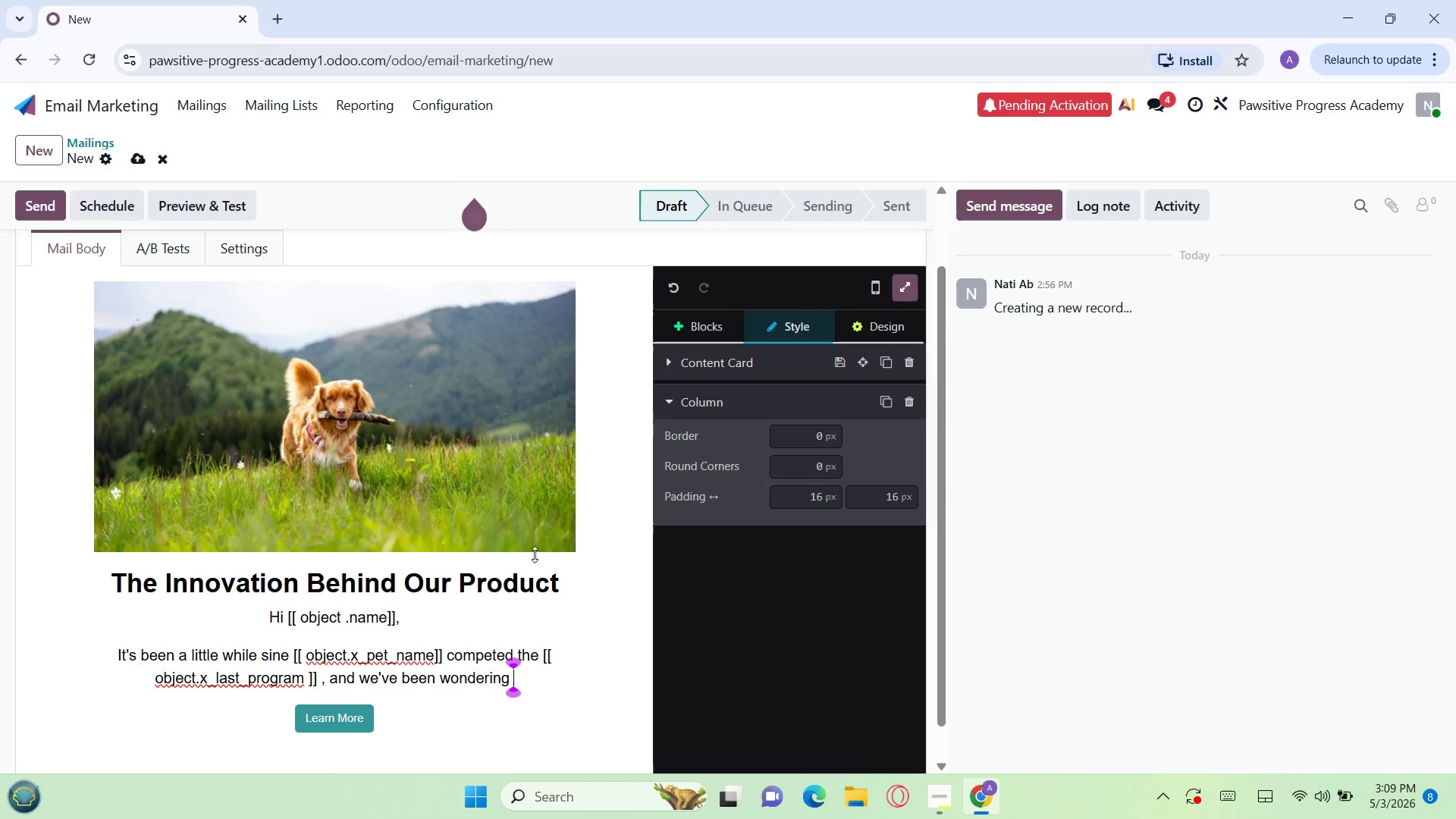 
wait(14.94)
 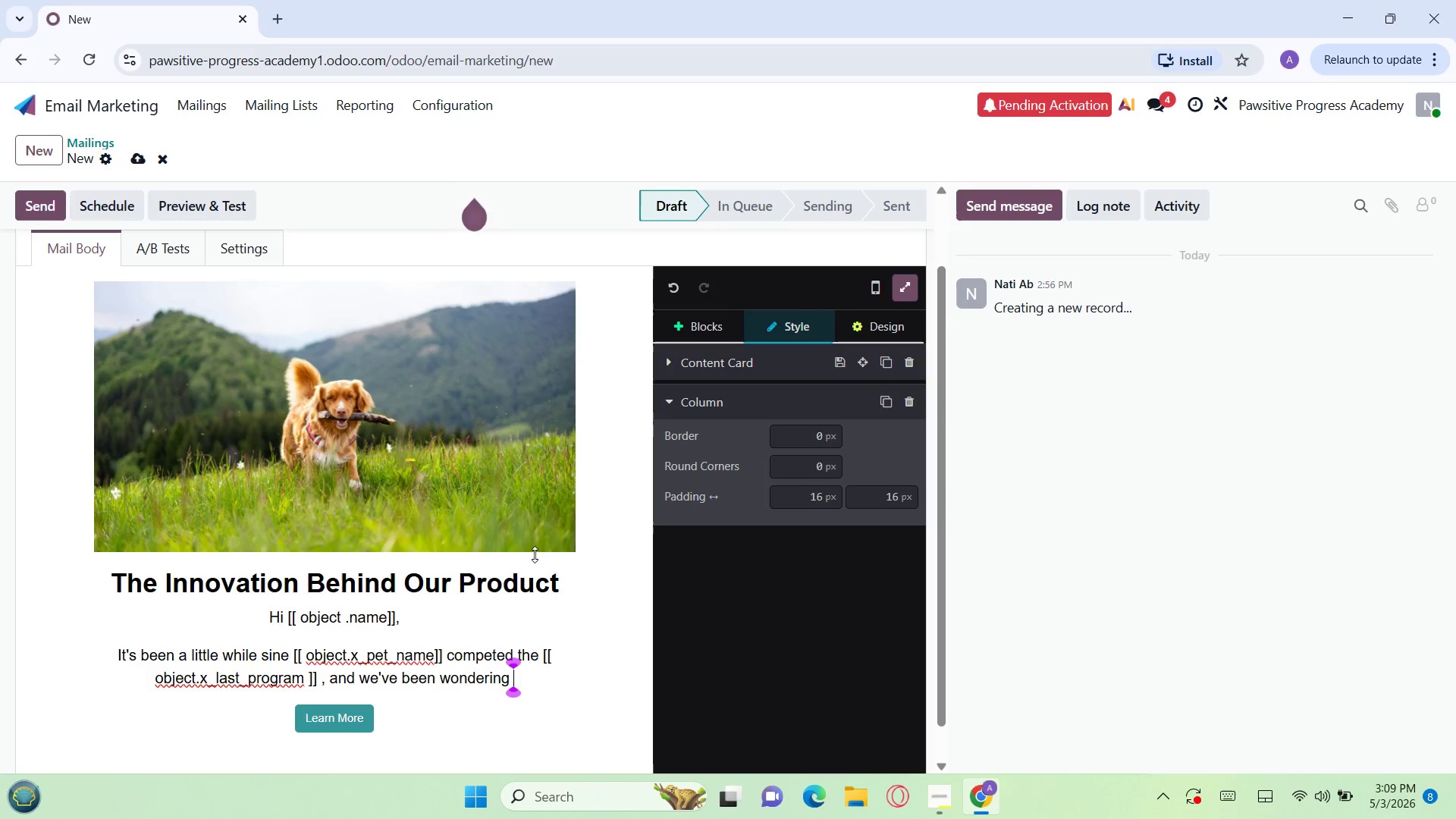 
type(how things are going at home.)
 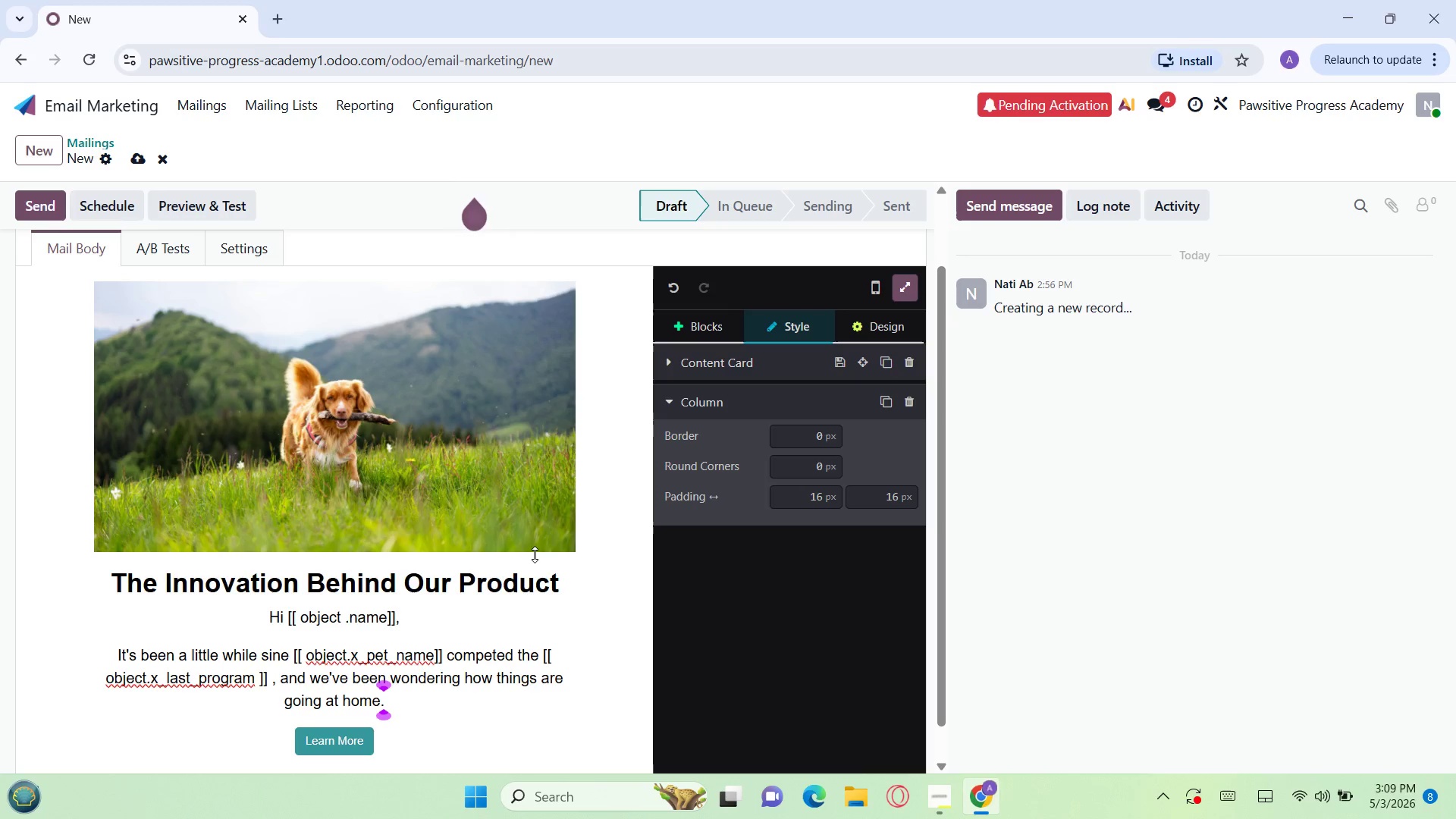 
key(Enter)
 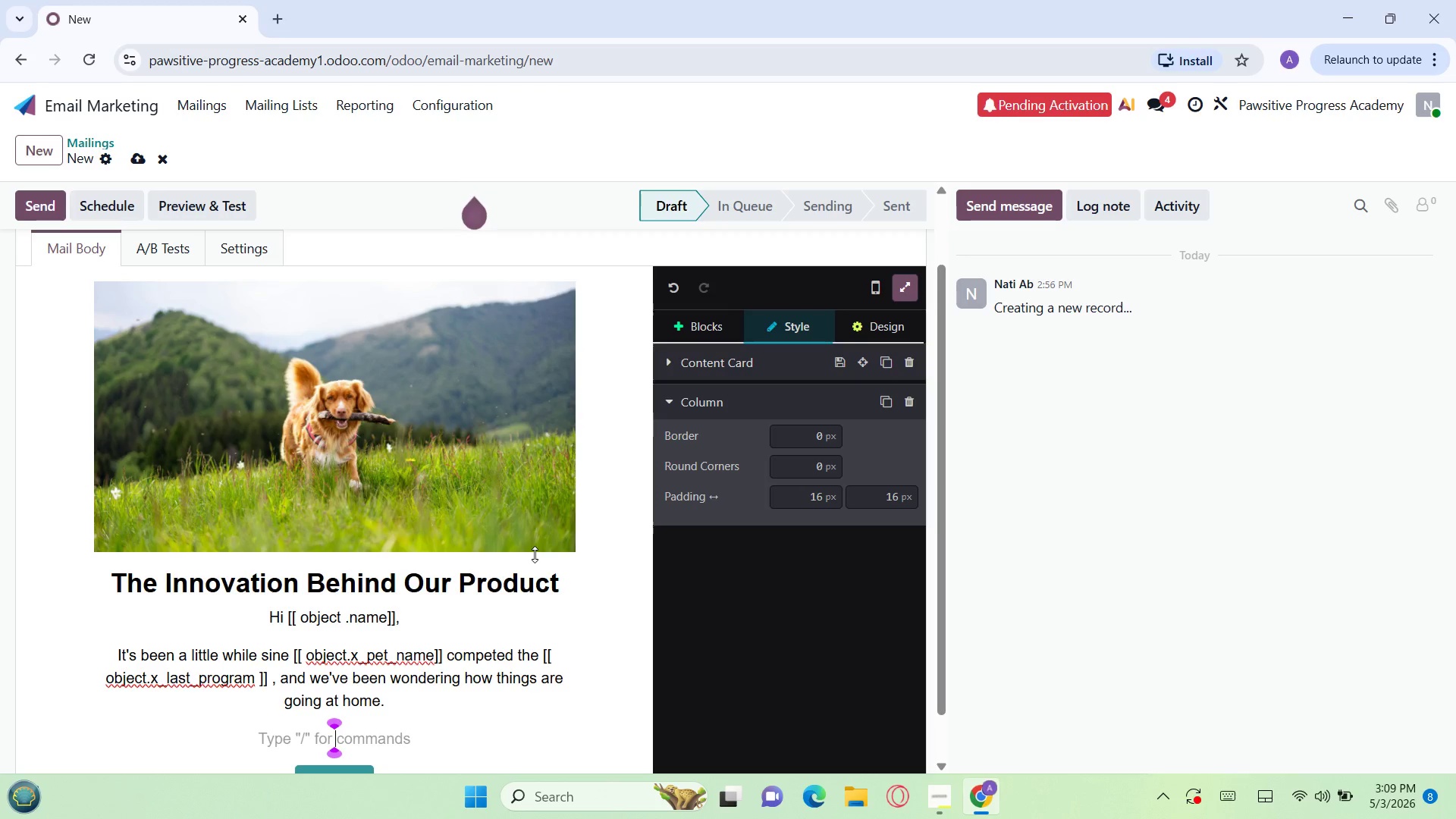 
type(Have thod)
key(Backspace)
type(se sh)
key(Backspace)
type(kills stayed strong )
 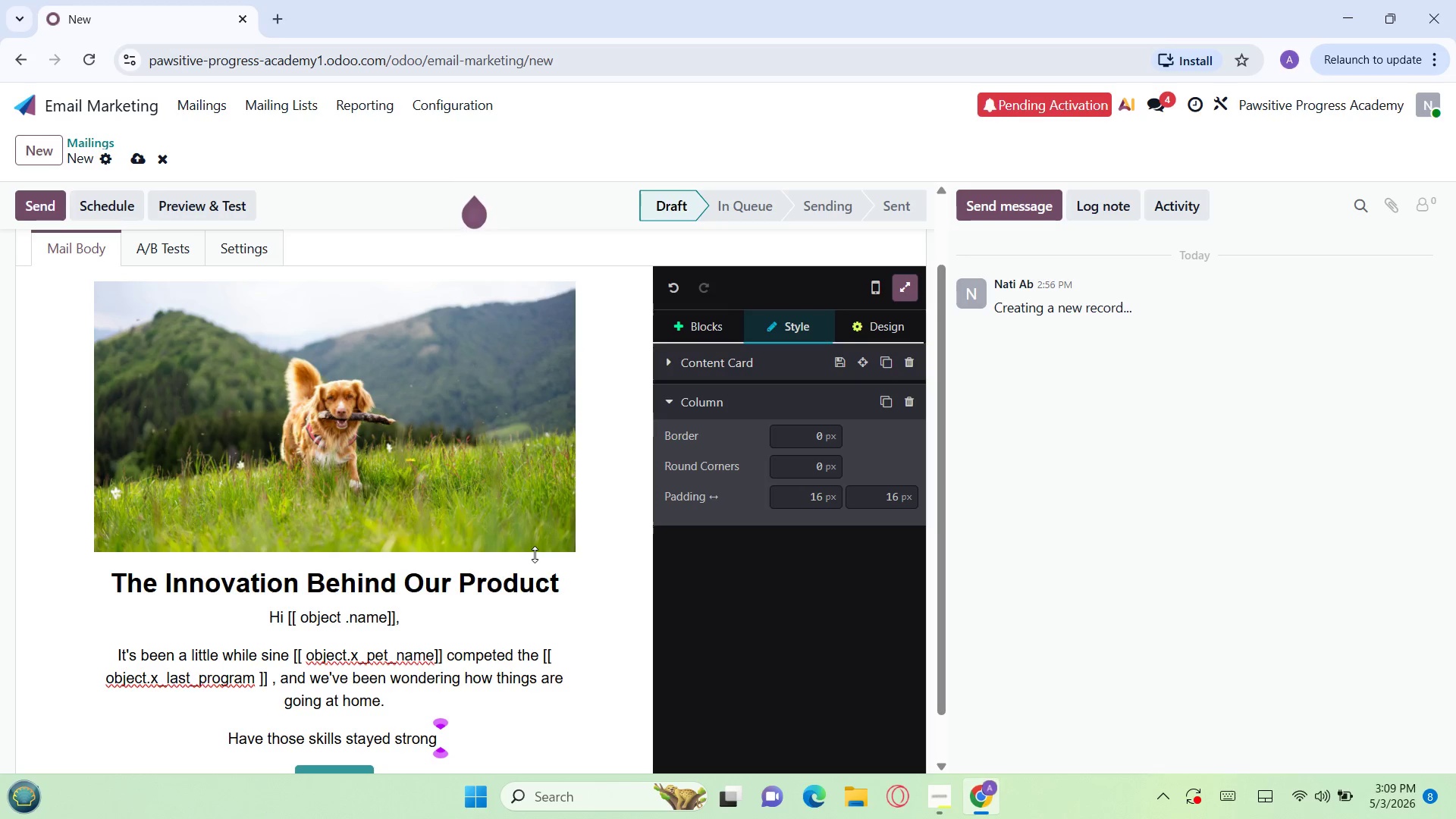 
key(Backspace)
type(? or has your pup picked up a few new ' )
key(Backspace)
key(Backspace)
type(" )
 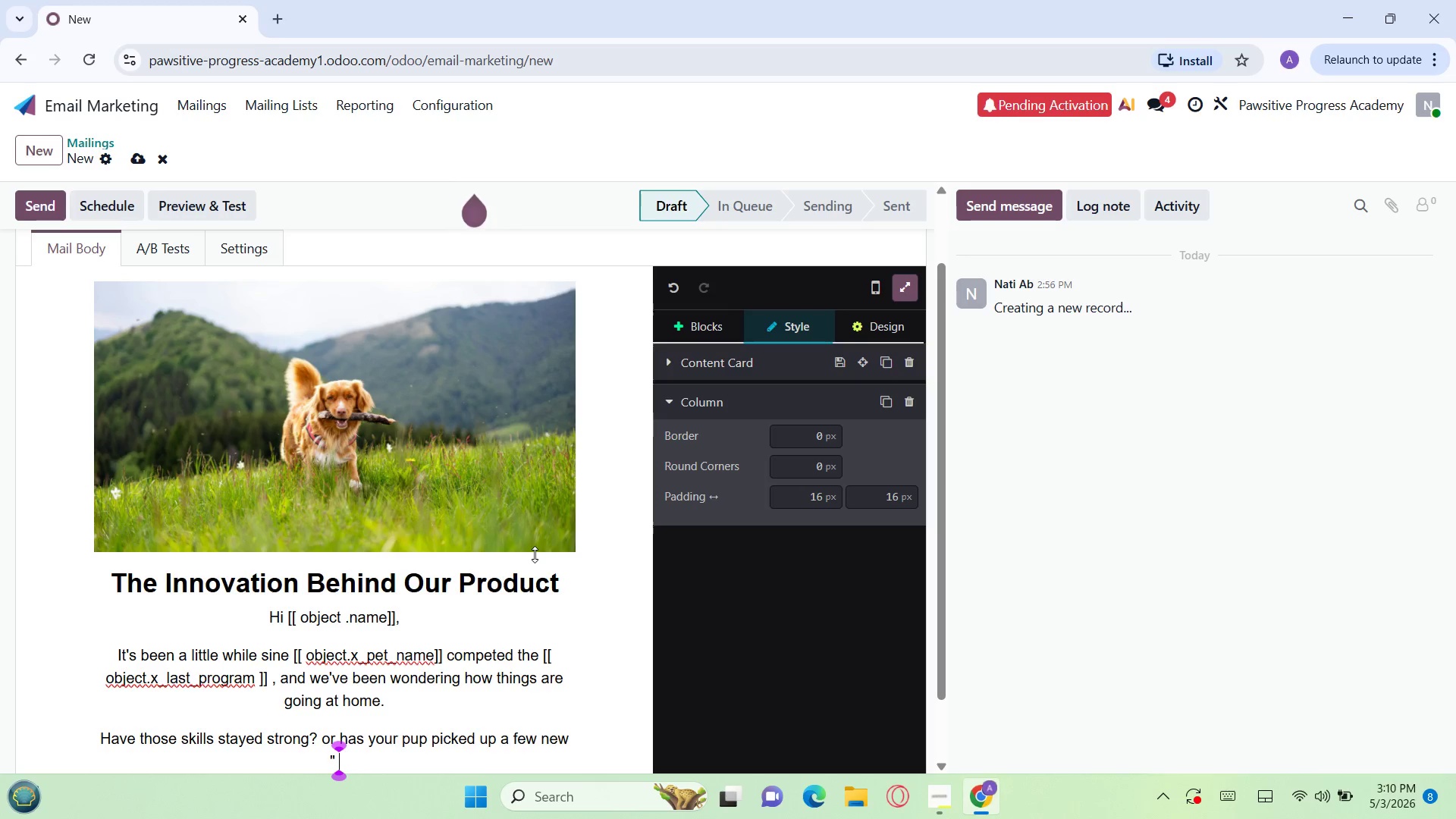 
wait(12.86)
 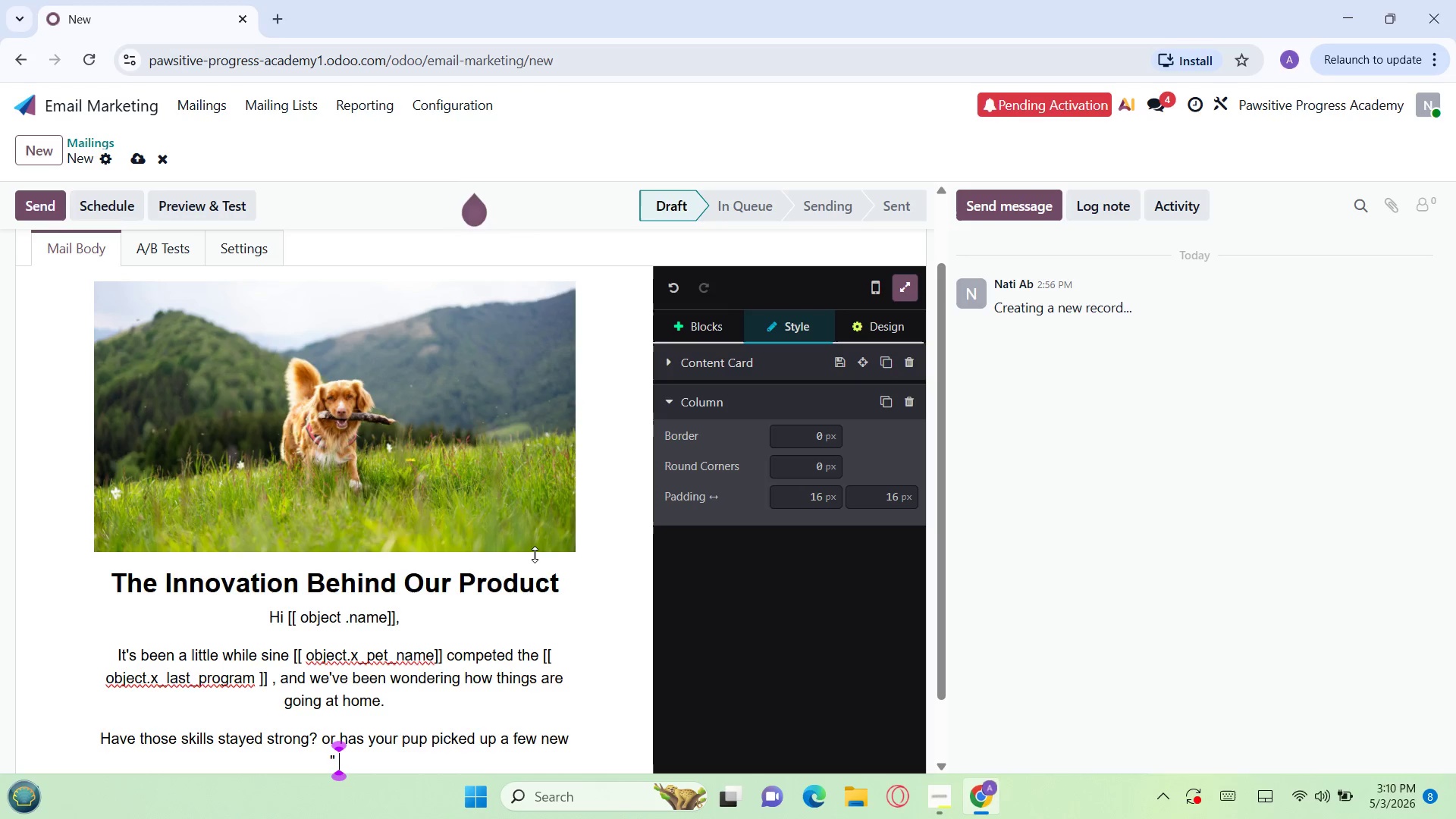 
type(creative habits)
 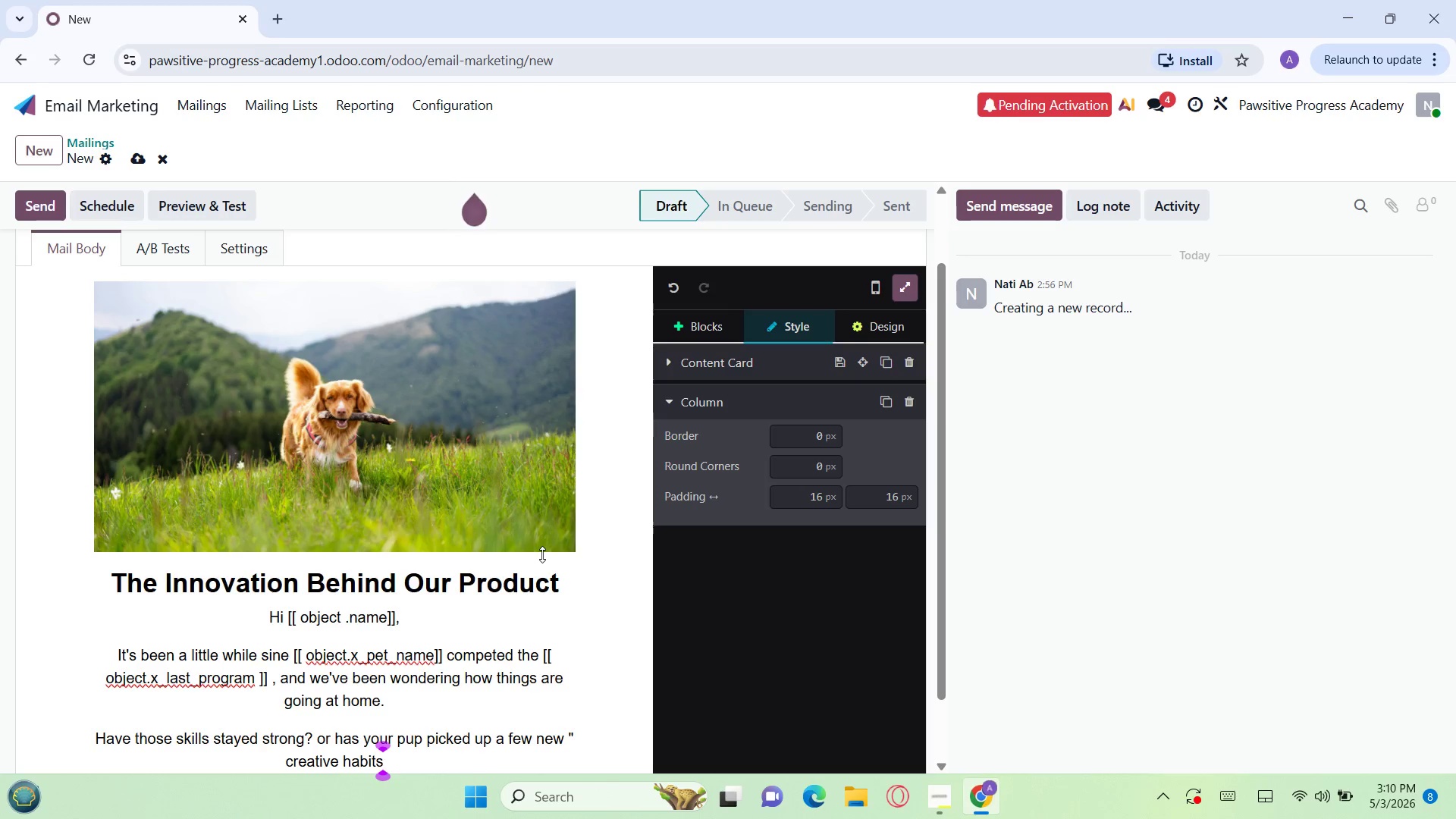 
key(Quote)
 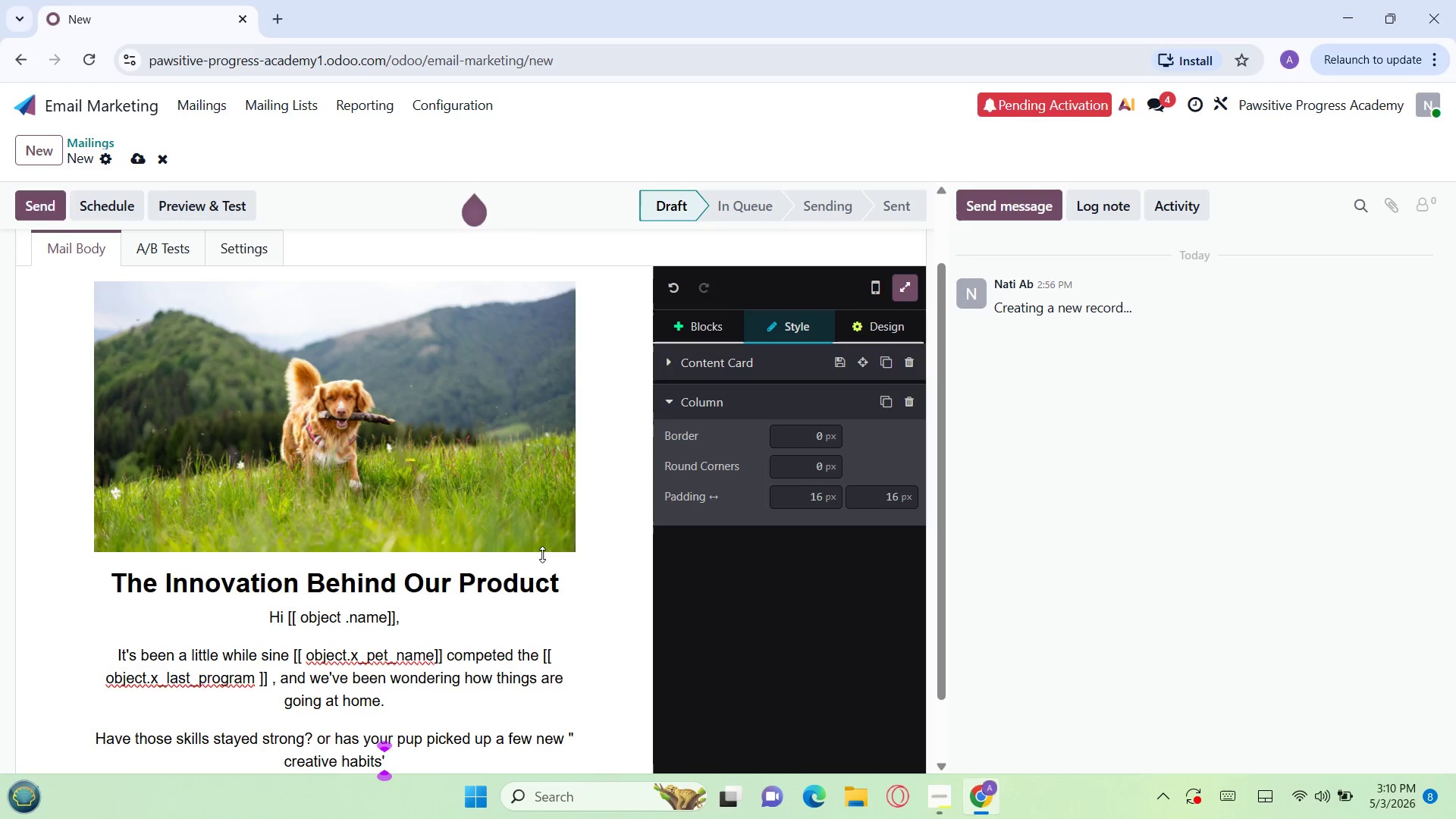 
key(Backspace)
 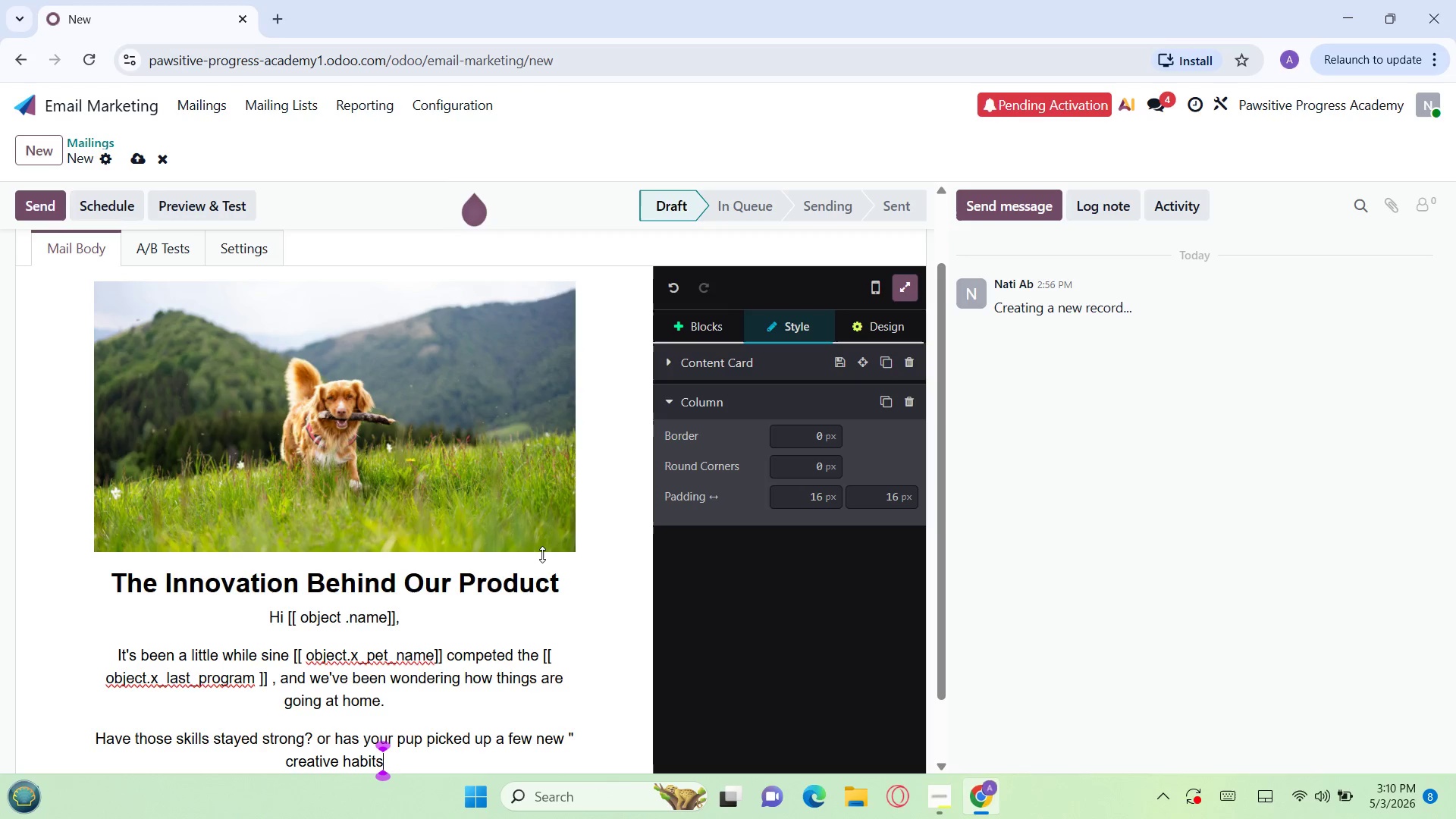 
key(Quote)
 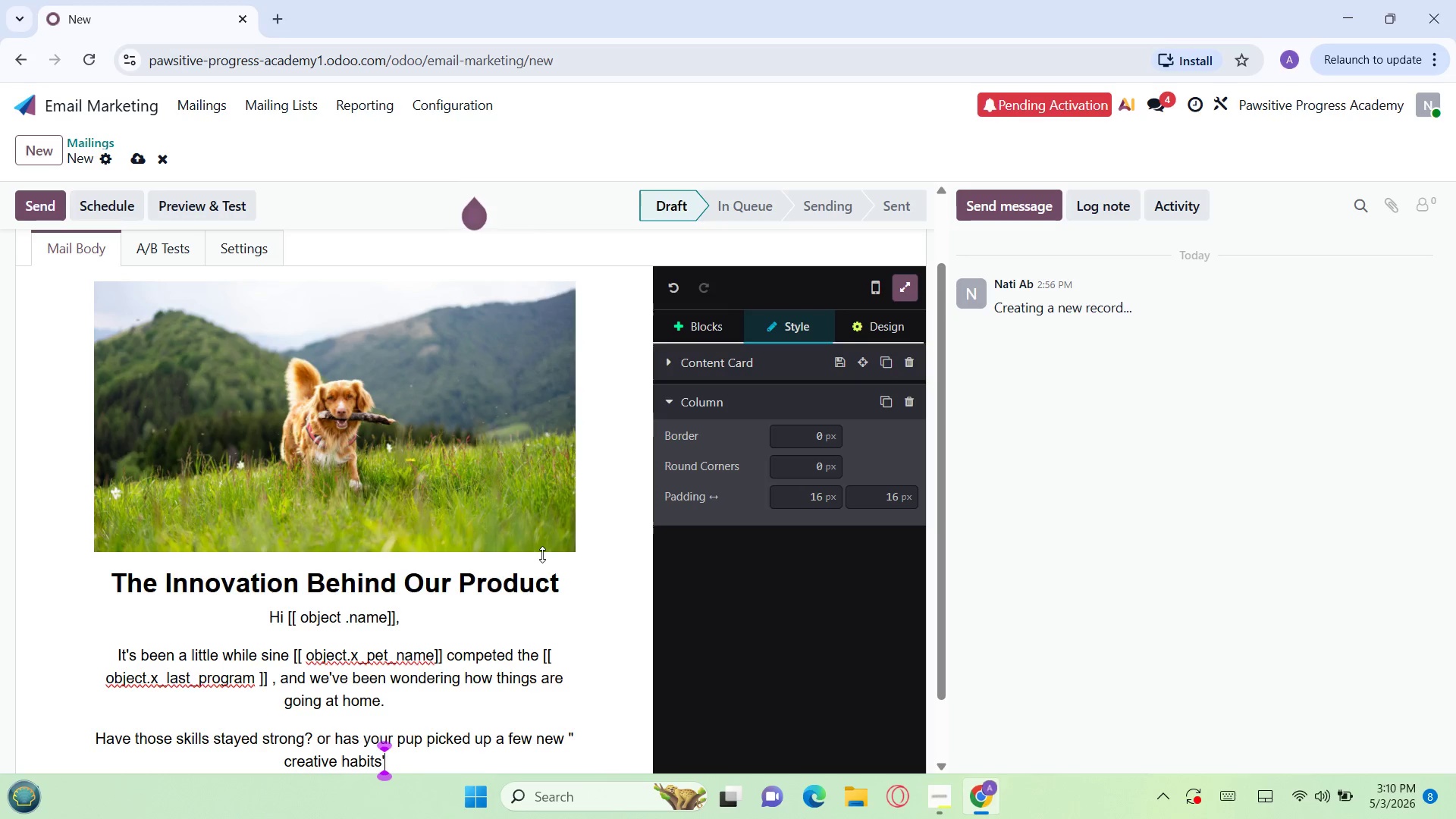 
key(Backspace)
 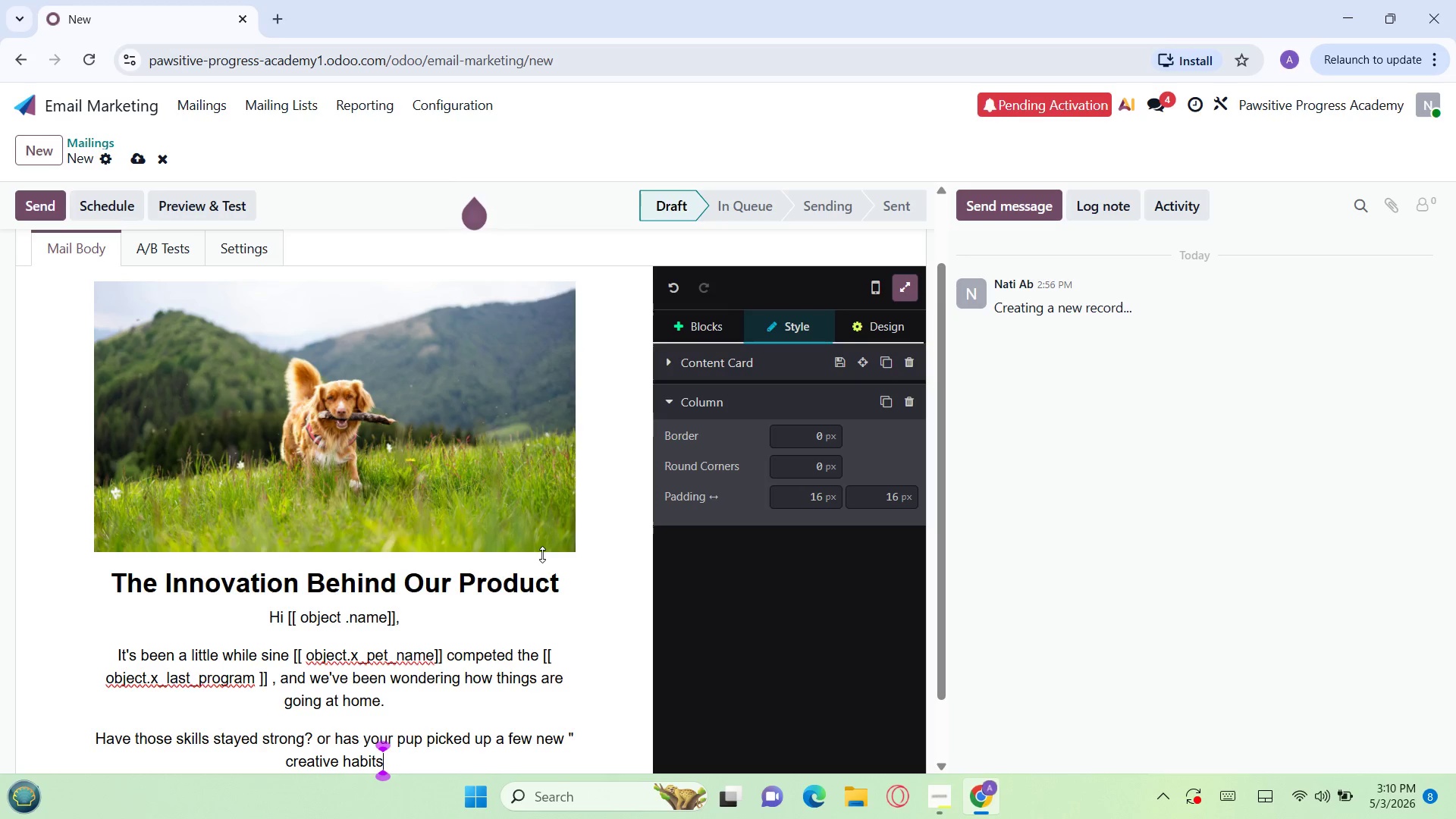 
key(Shift+Quote)
 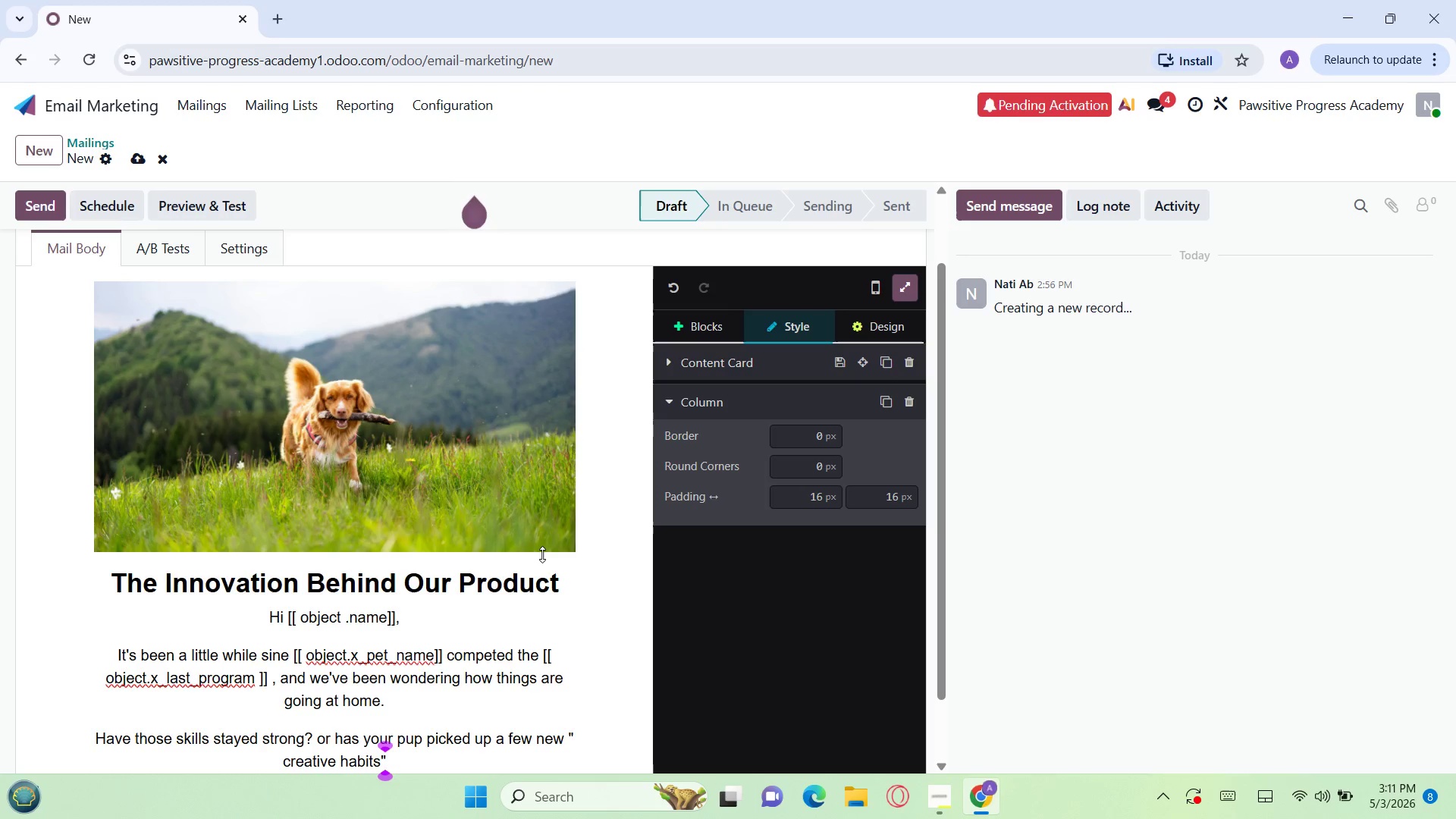 
wait(6.41)
 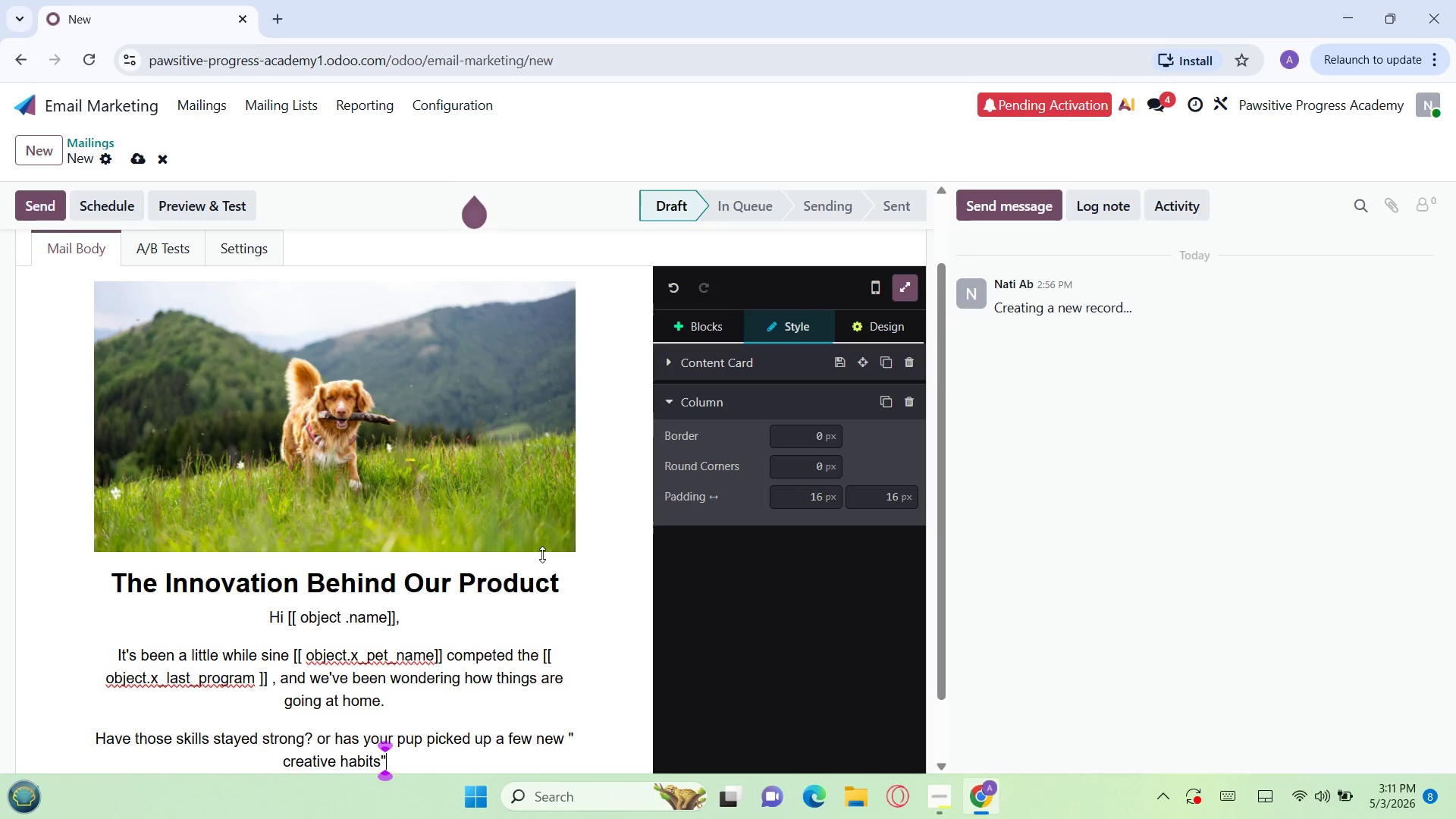 
key(Shift+Slash)
 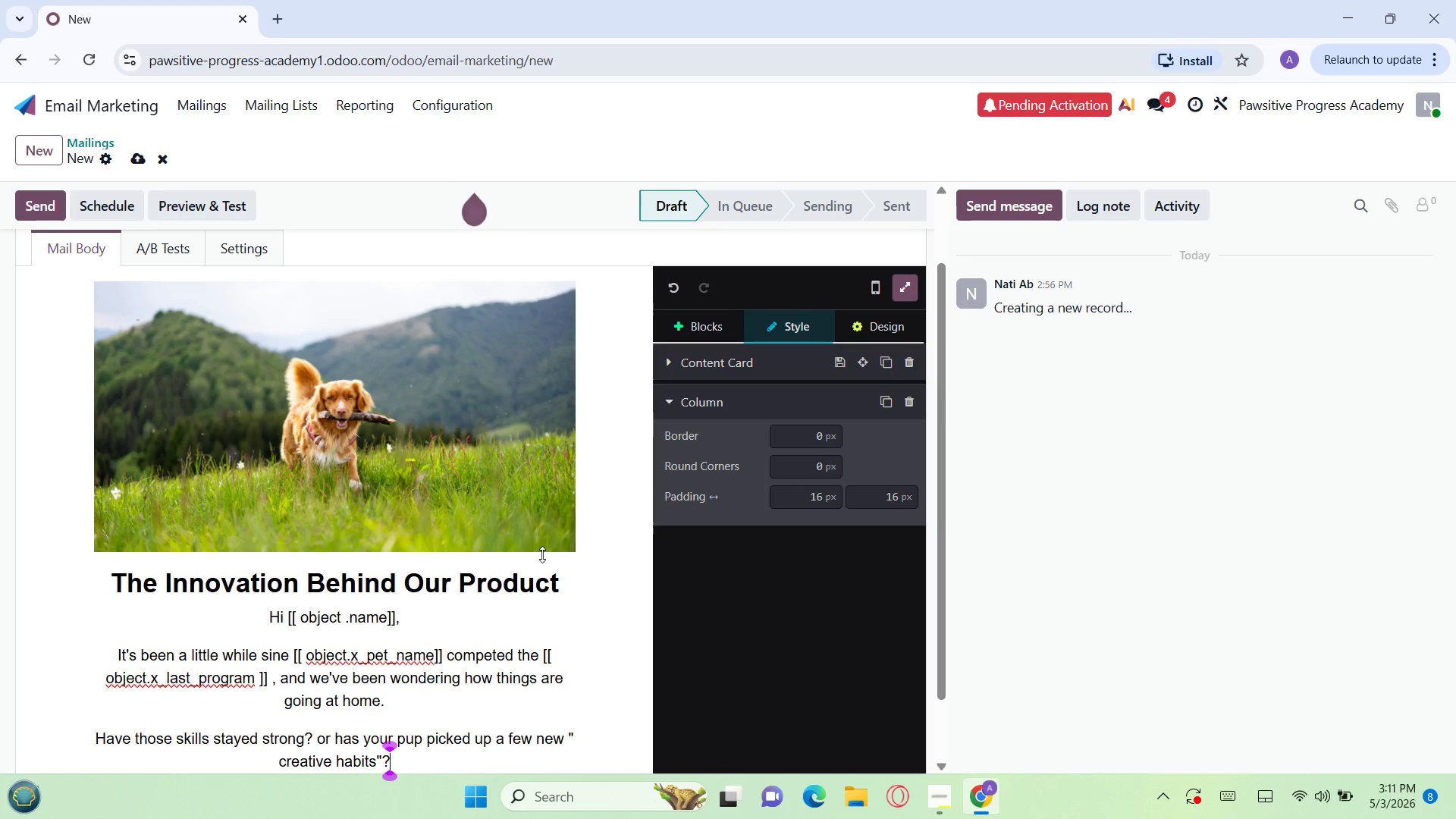 
wait(9.55)
 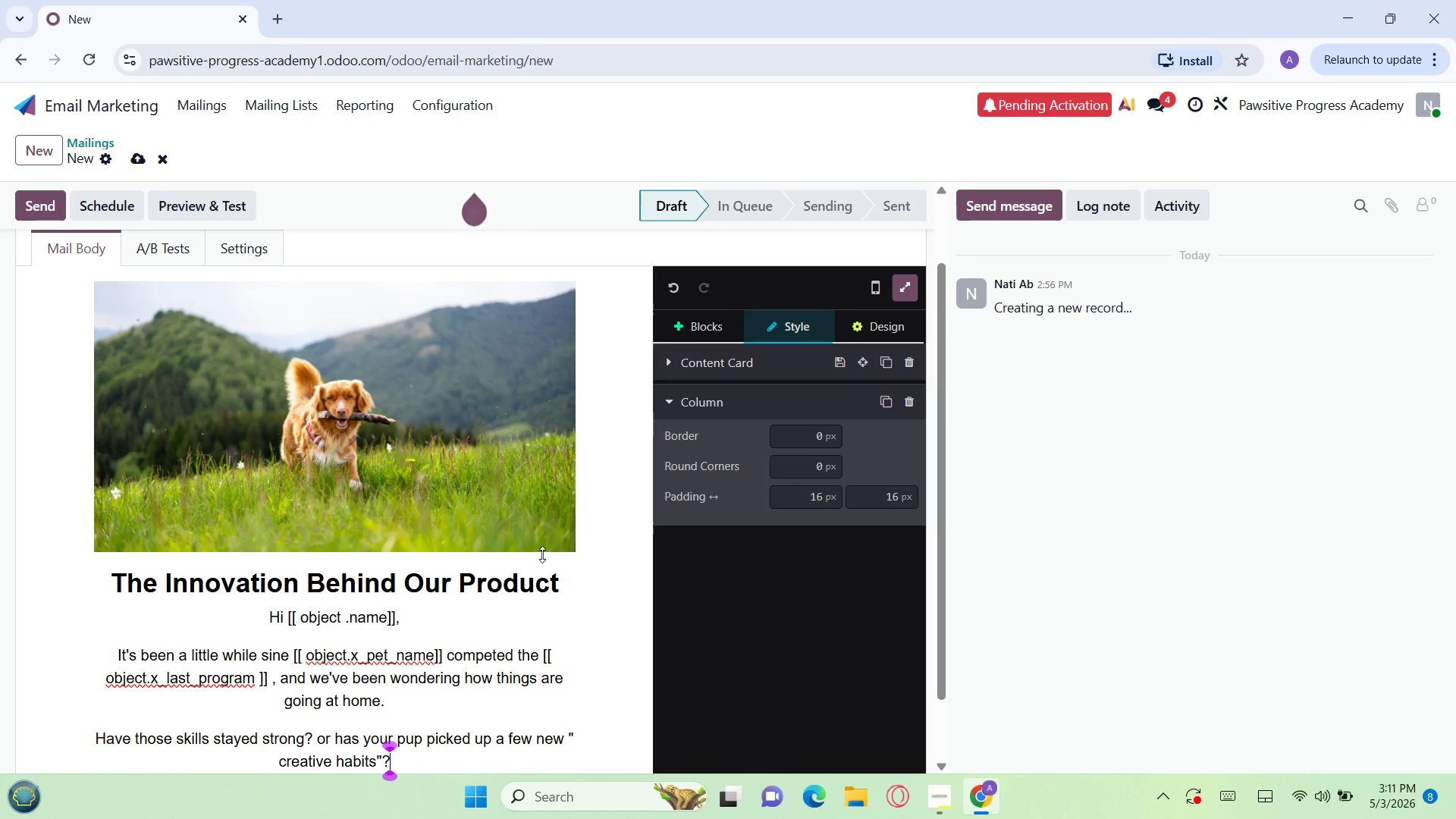 
key(Enter)
 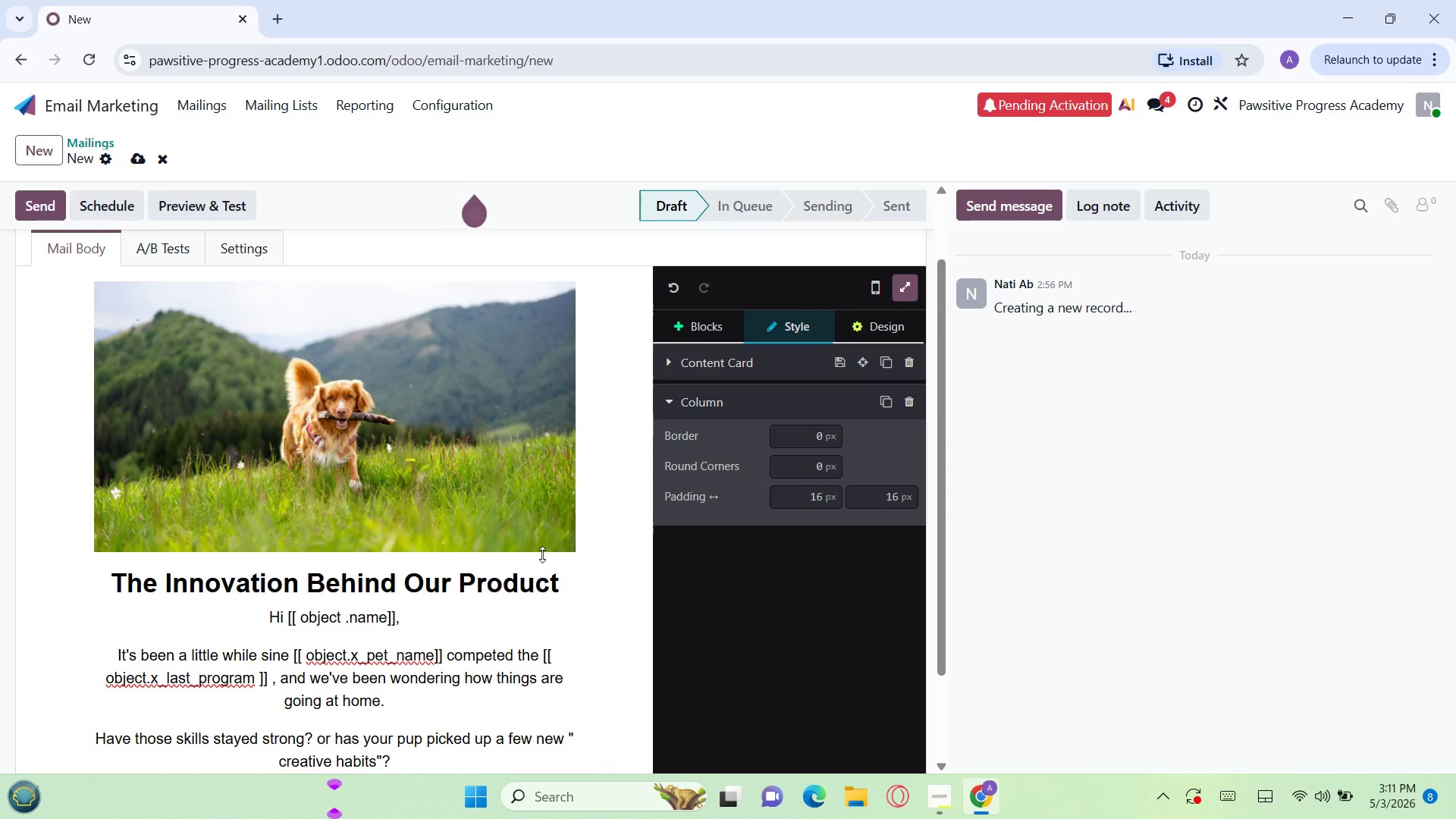 
wait(5.19)
 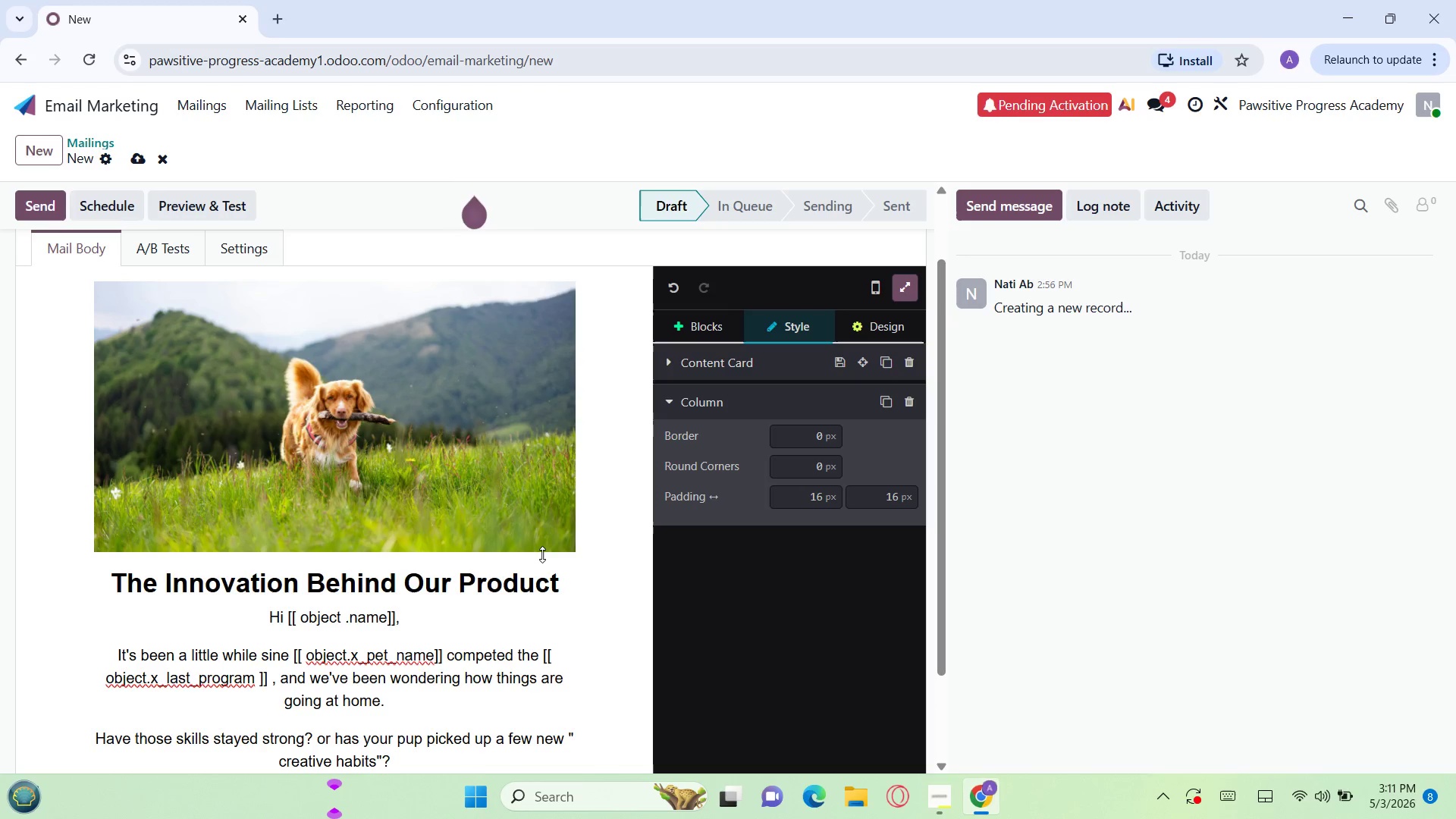 
type(Tri)
key(Backspace)
type(aining is a )
 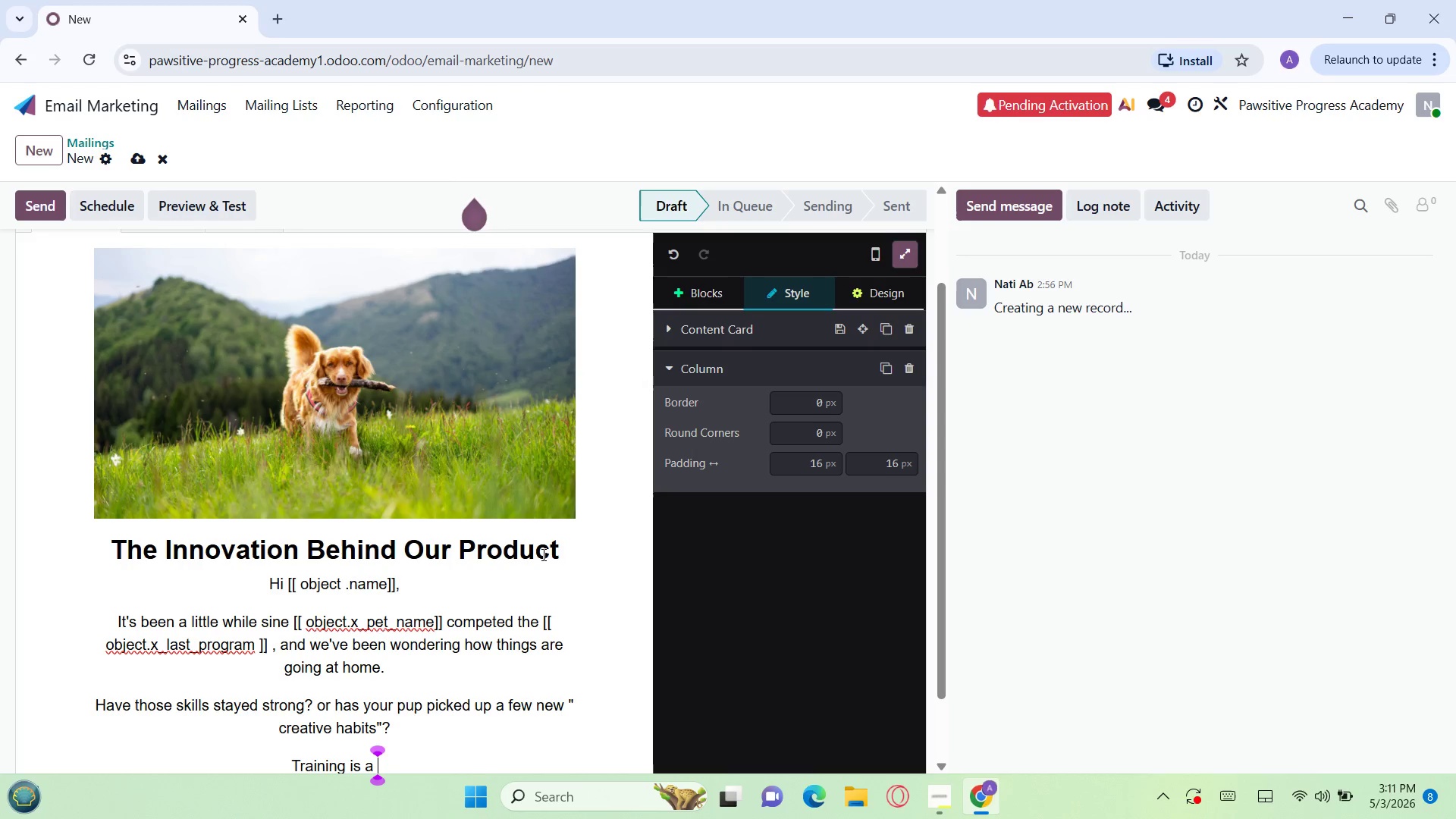 
type(journey )
 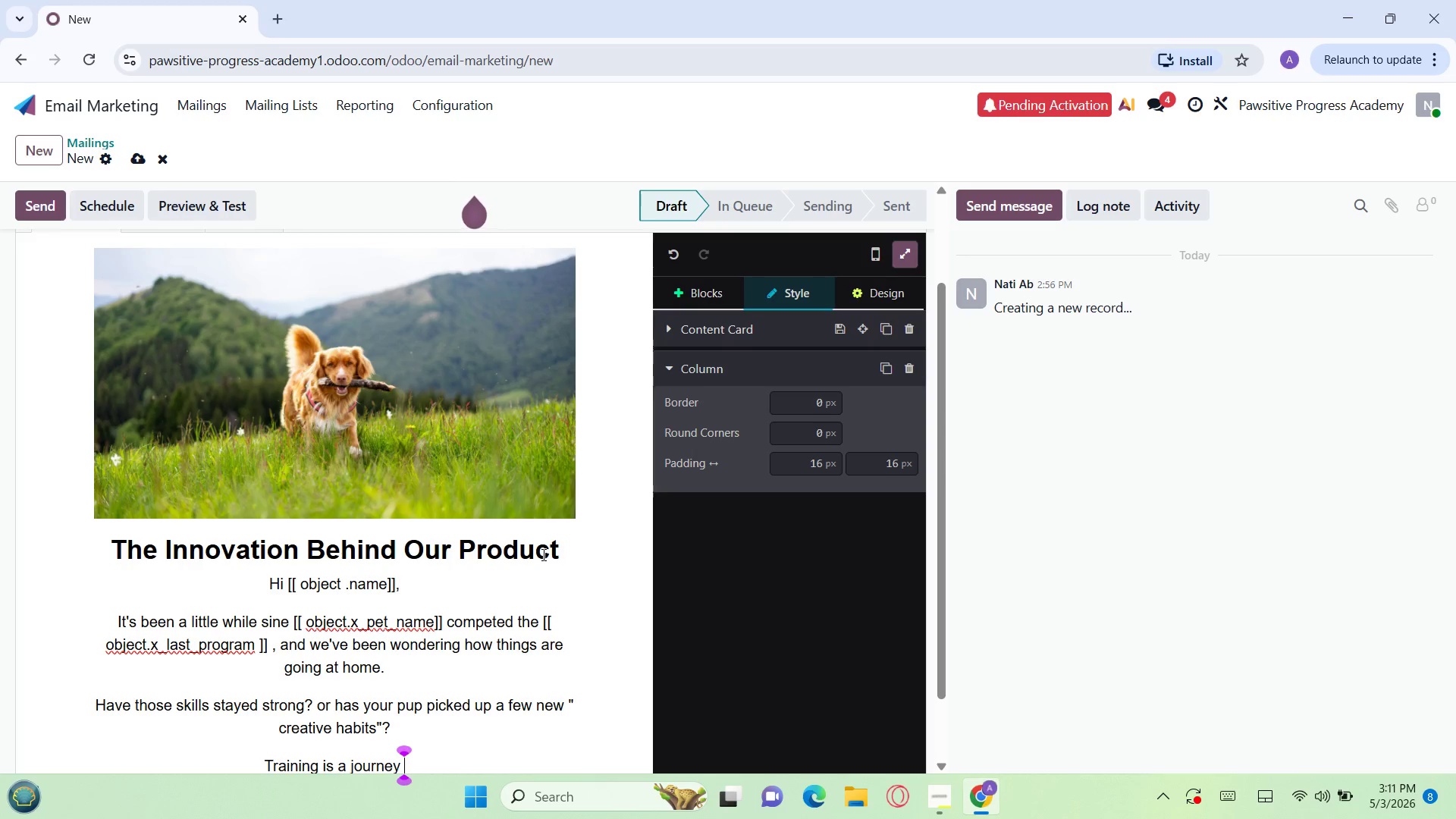 
key(Backspace)
type(, and ever)
 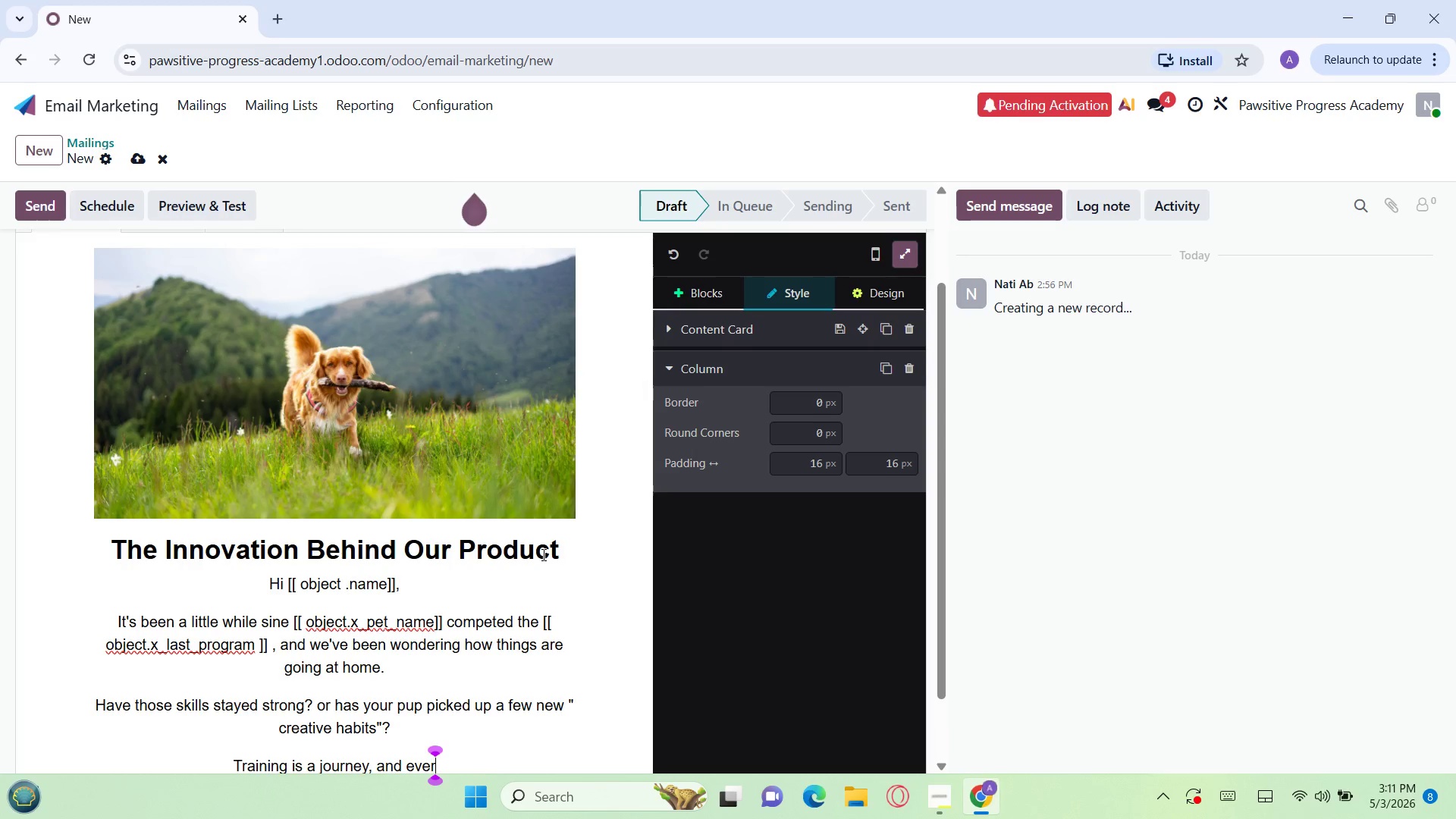 
wait(7.66)
 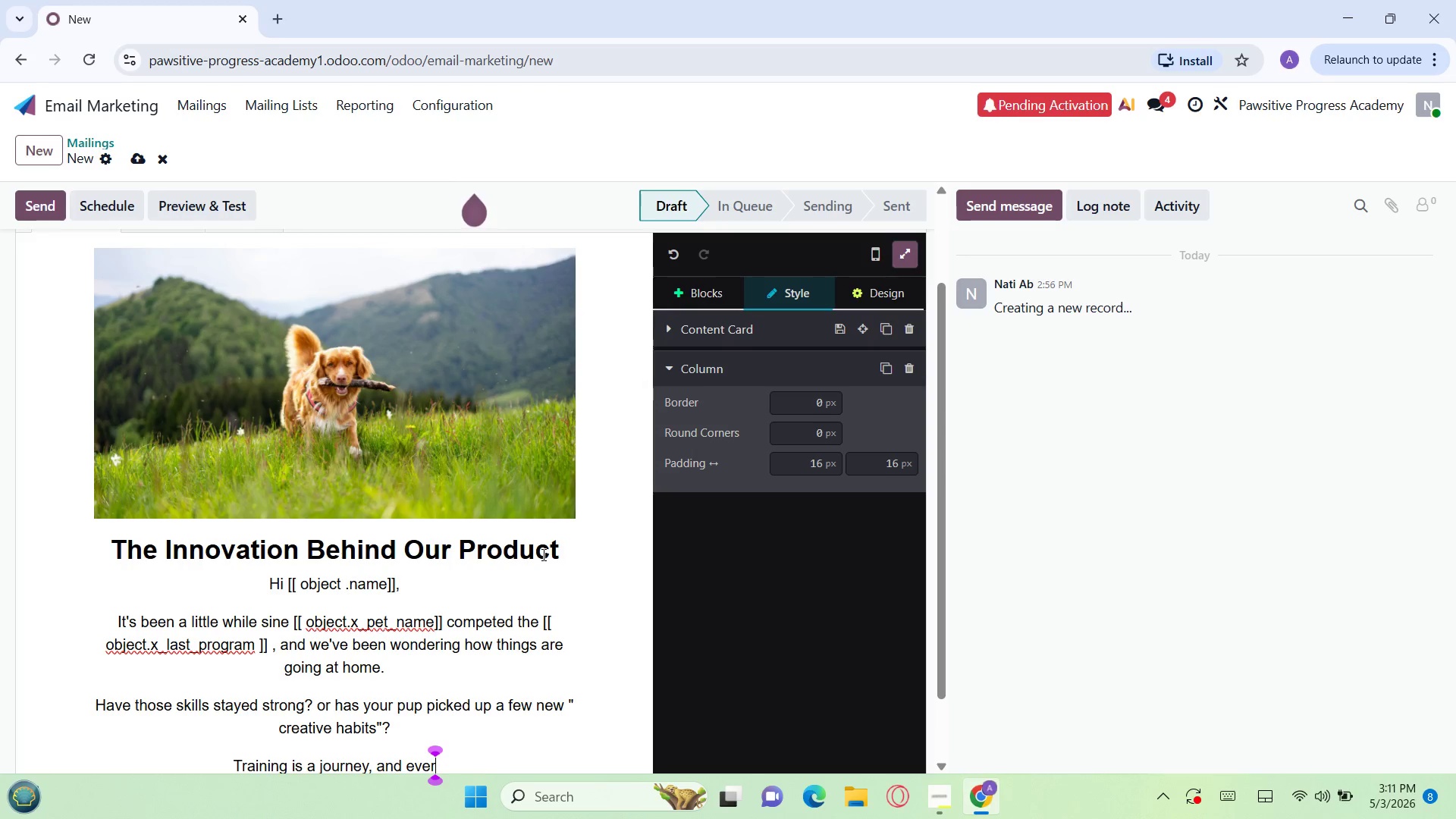 
key(Backspace)
type(n the best dogs benefit from a little refresher over time.)
 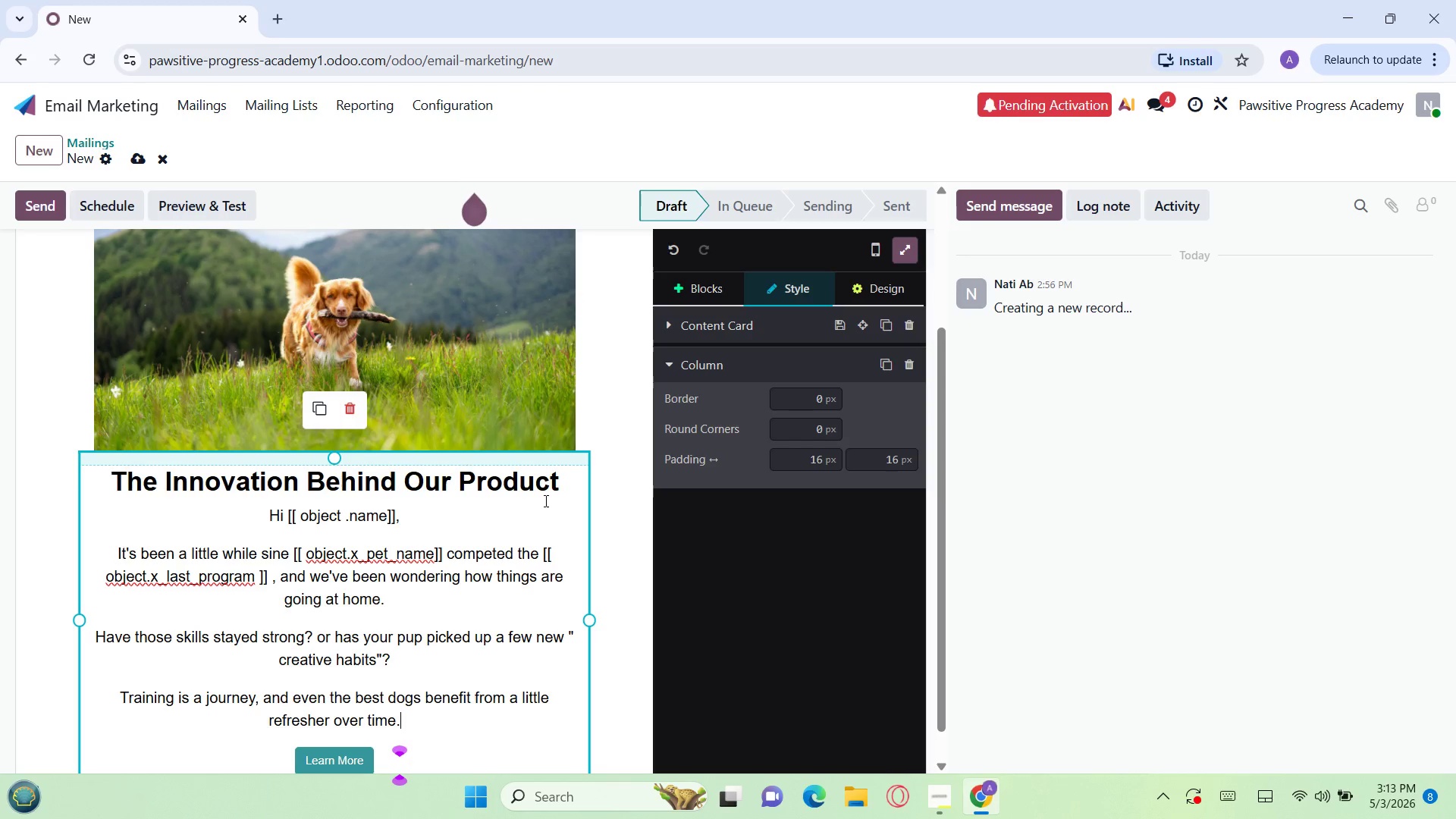 
wait(35.02)
 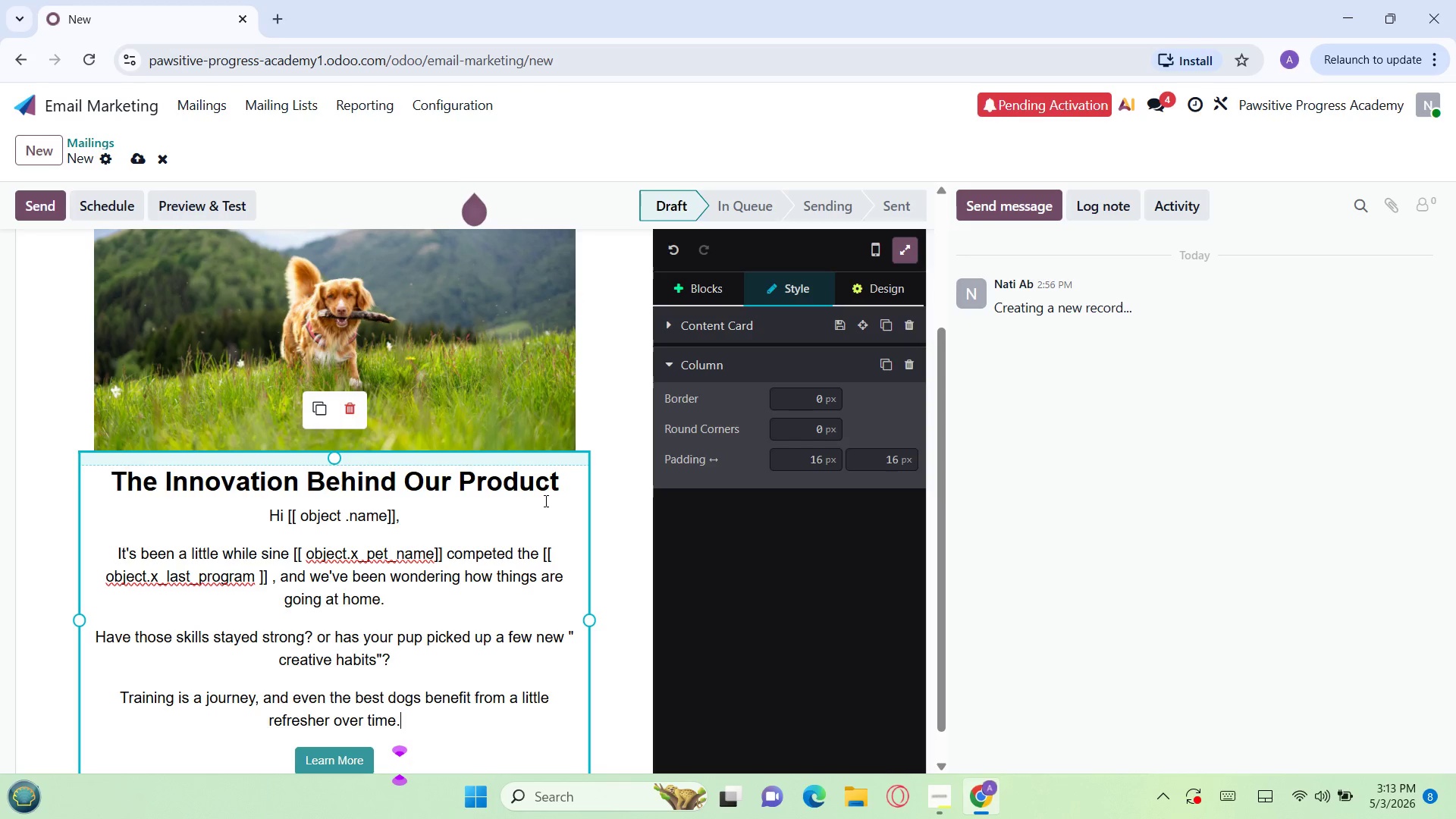 
left_click([695, 285])
 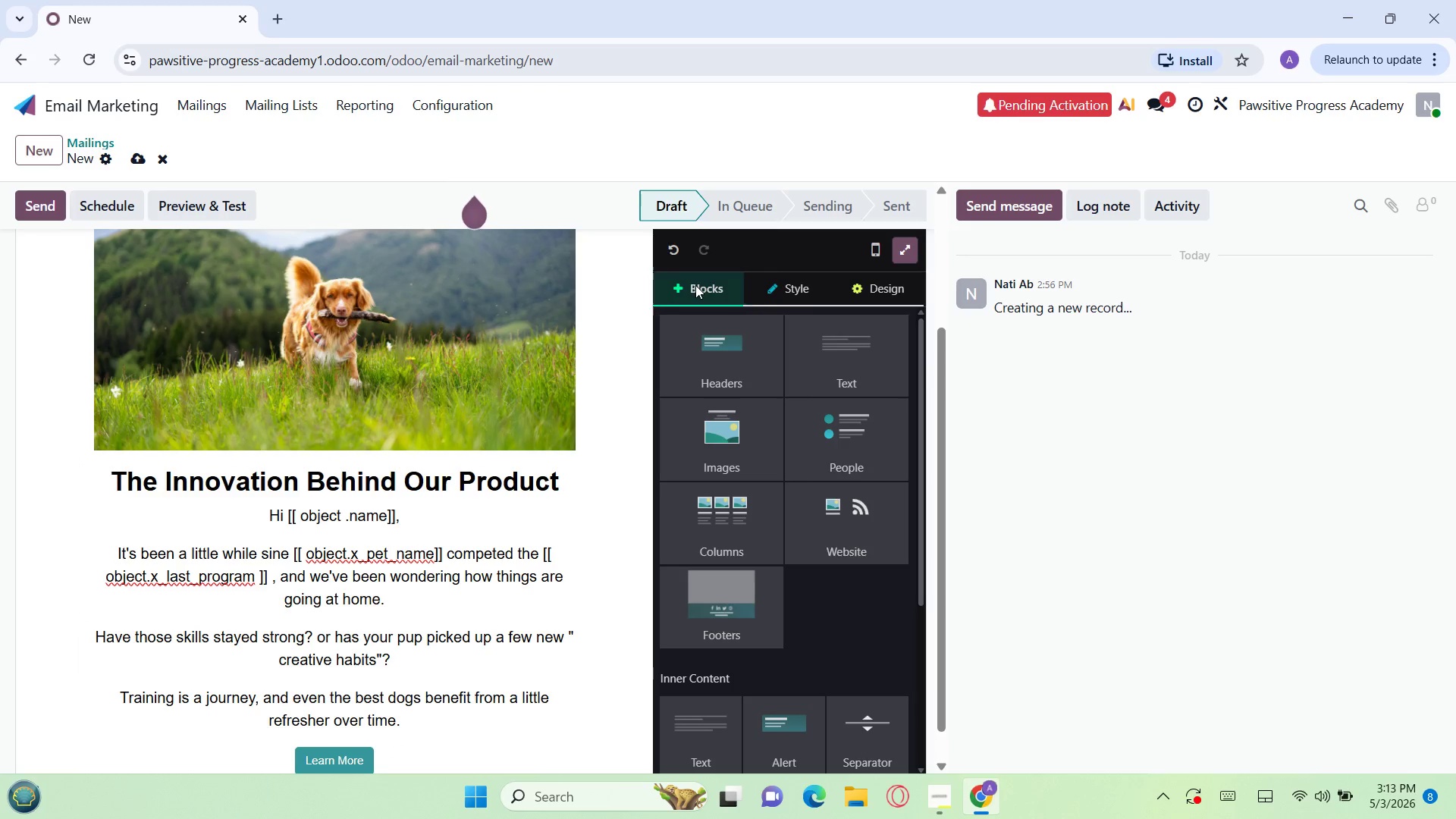 
mouse_move([724, 384])
 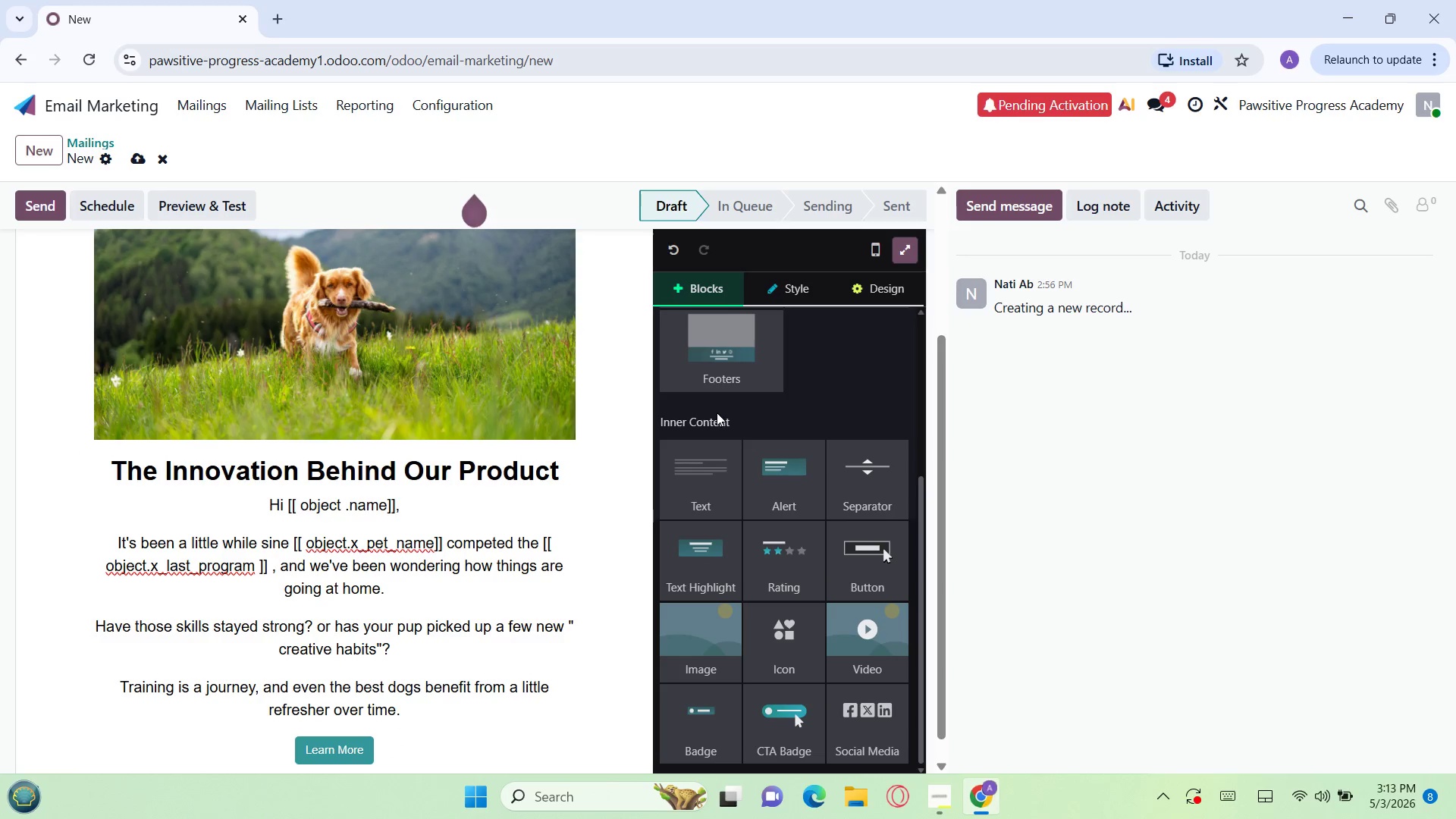 
mouse_move([748, 439])
 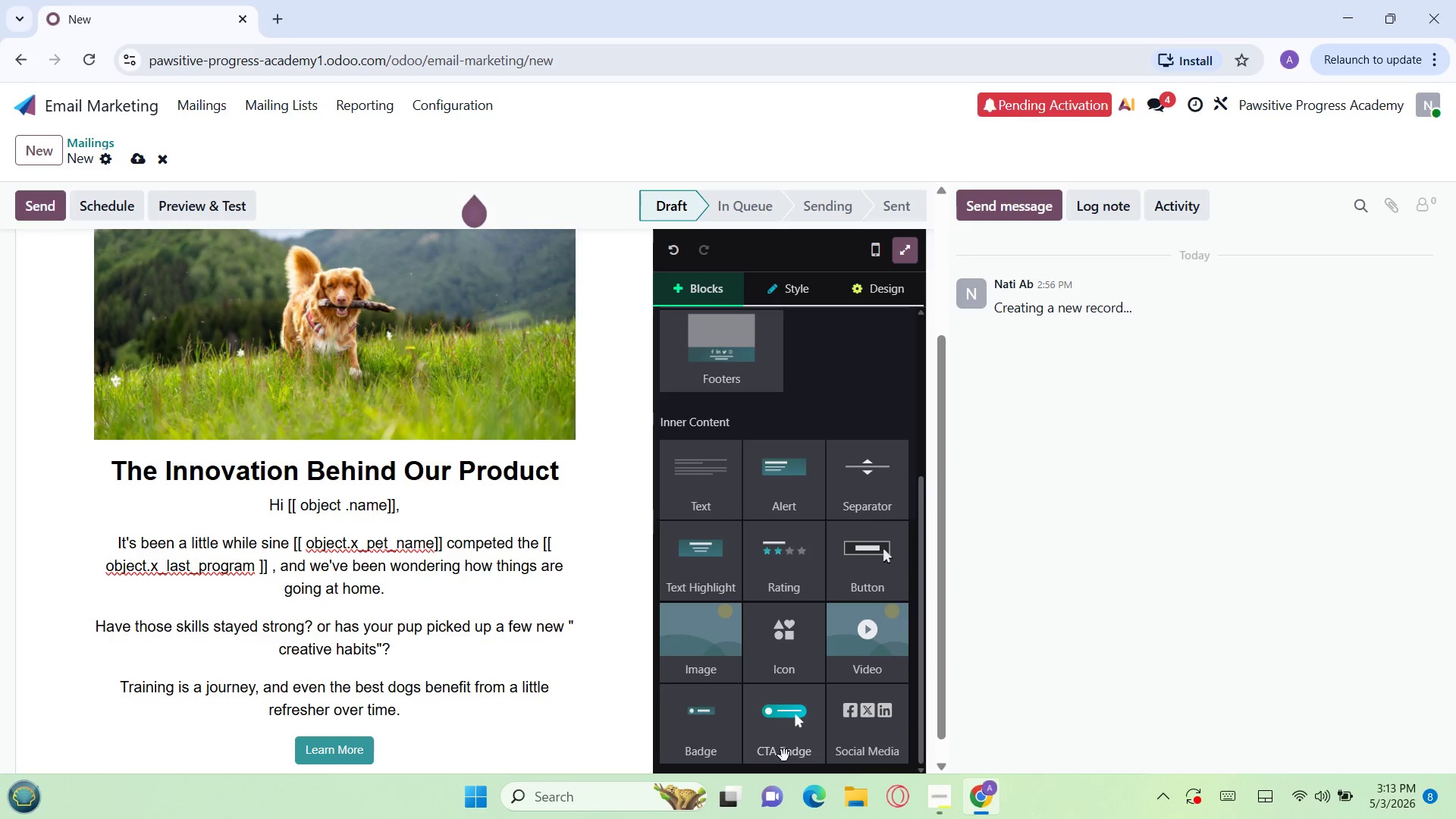 
wait(5.64)
 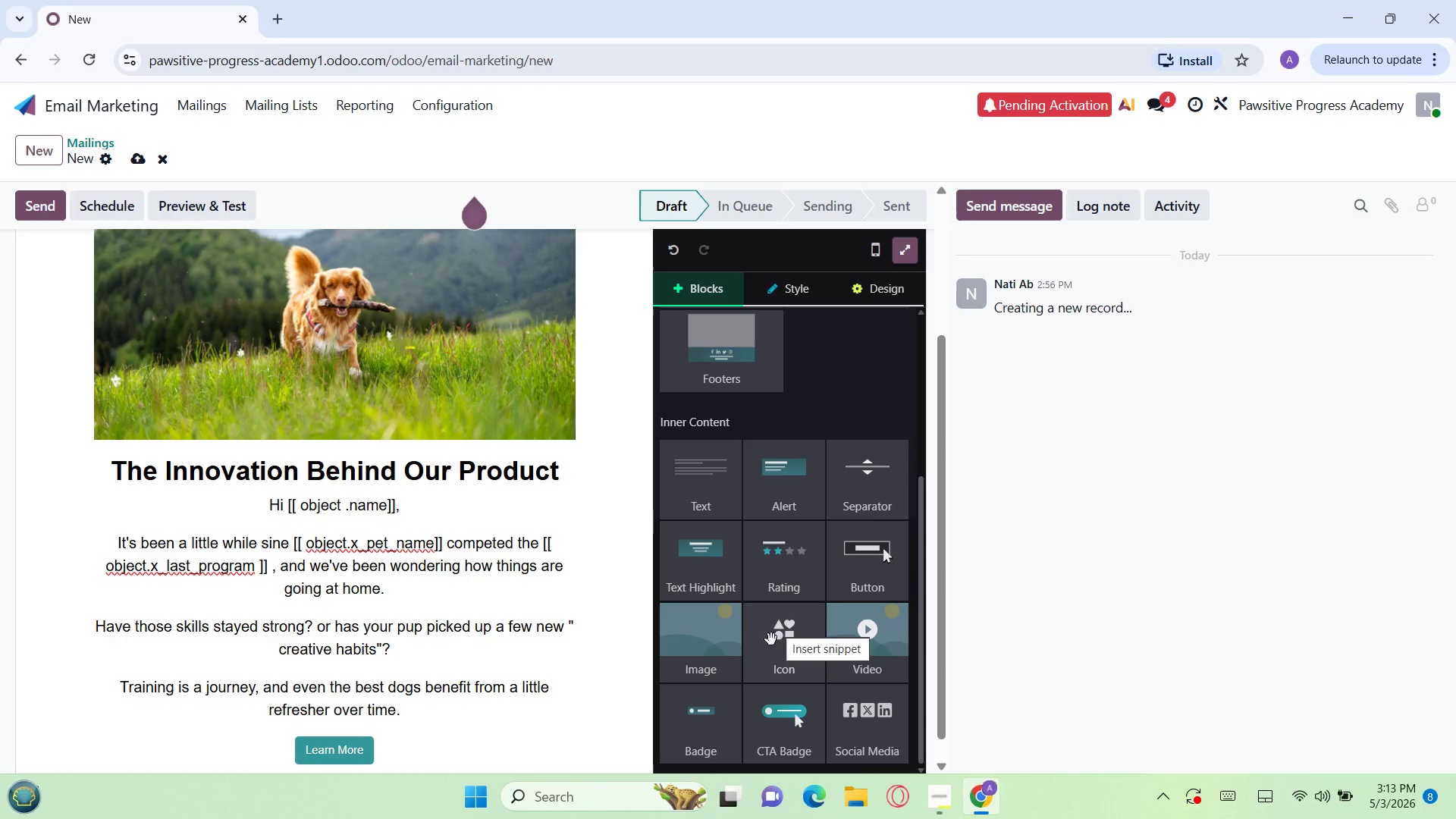 
left_click_drag(start_coordinate=[788, 742], to_coordinate=[425, 733])
 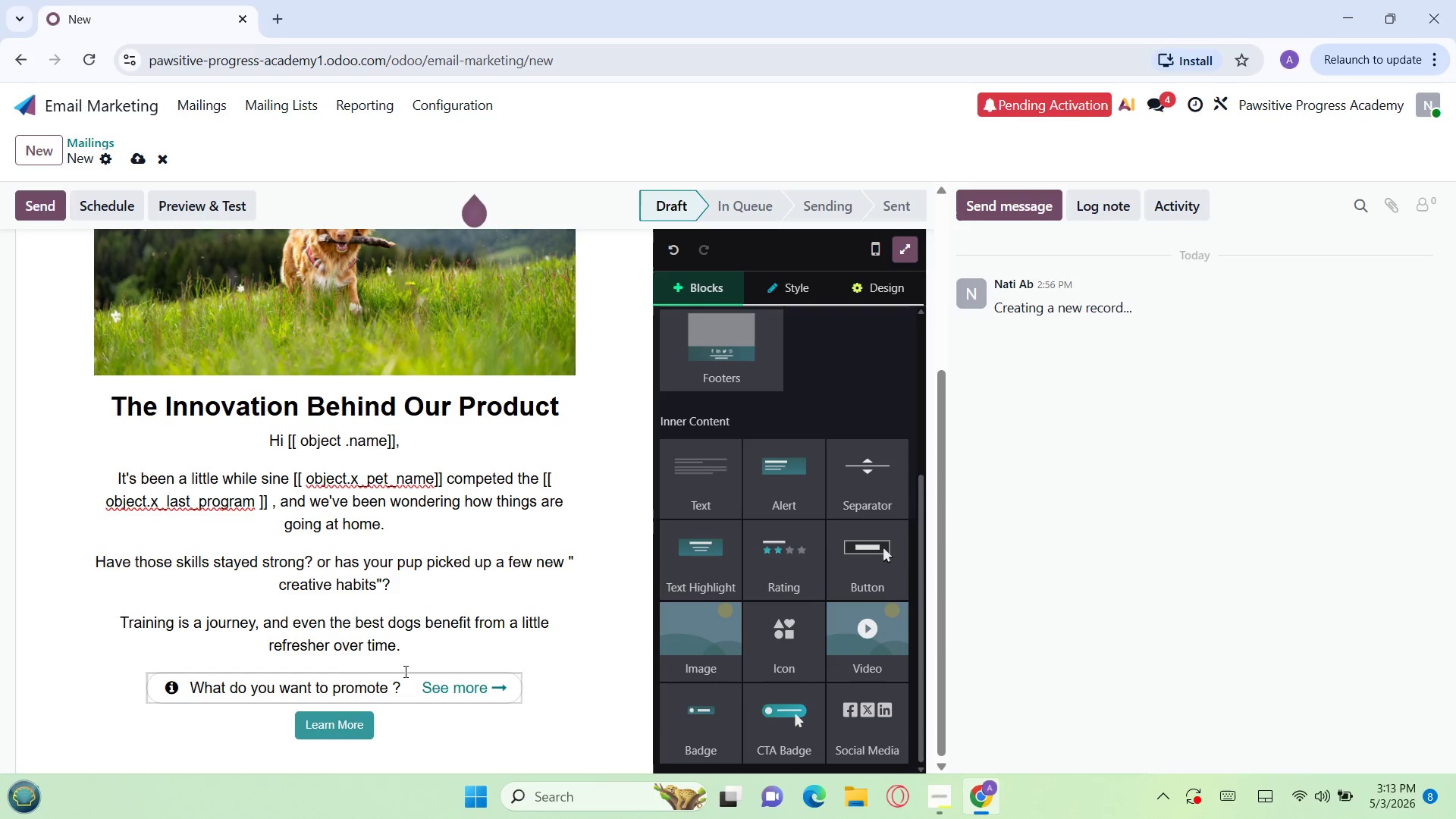 
left_click_drag(start_coordinate=[403, 684], to_coordinate=[179, 679])
 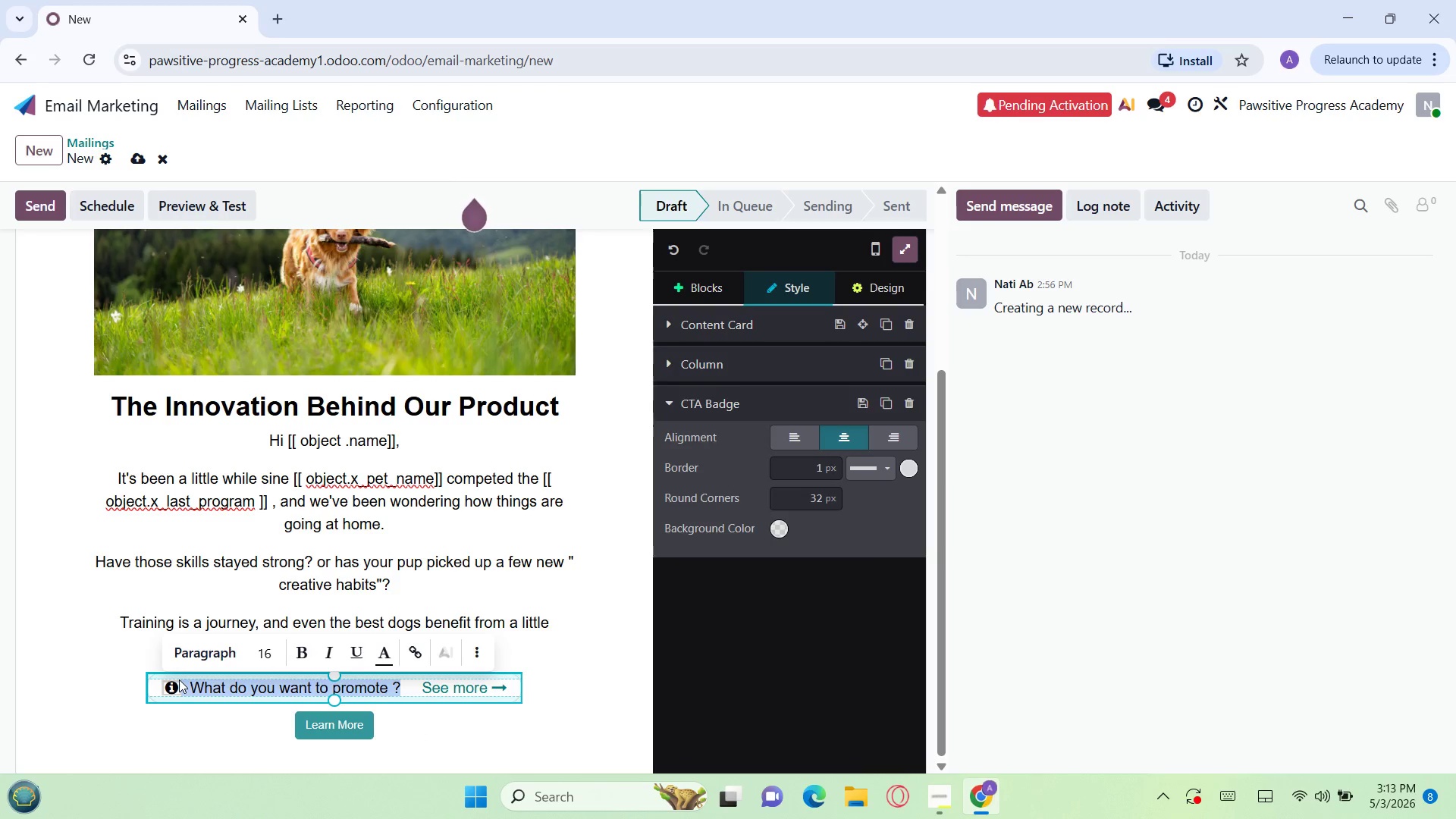 
key(Backspace)
 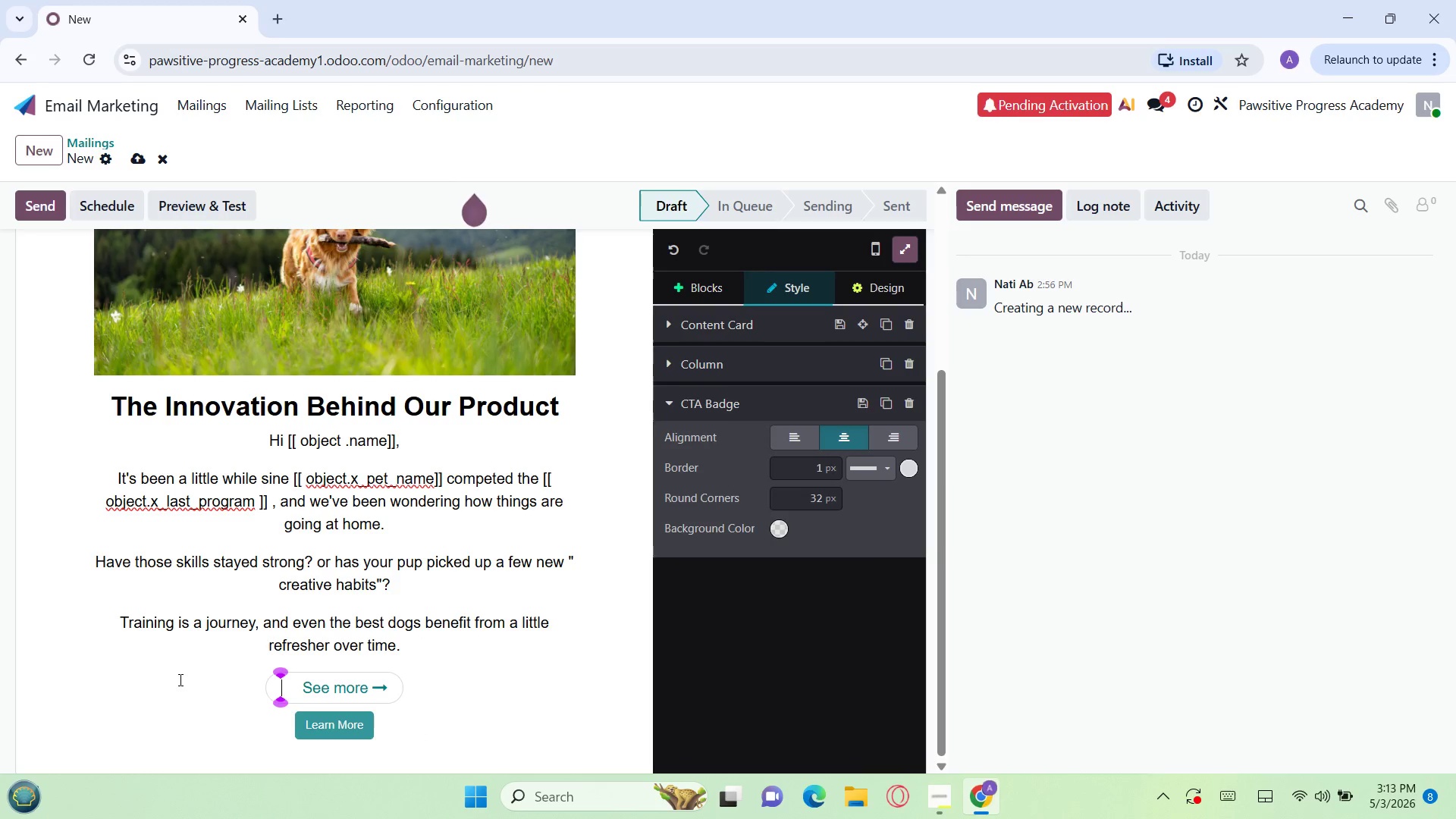 
type(chek)
key(Backspace)
type(ck )
 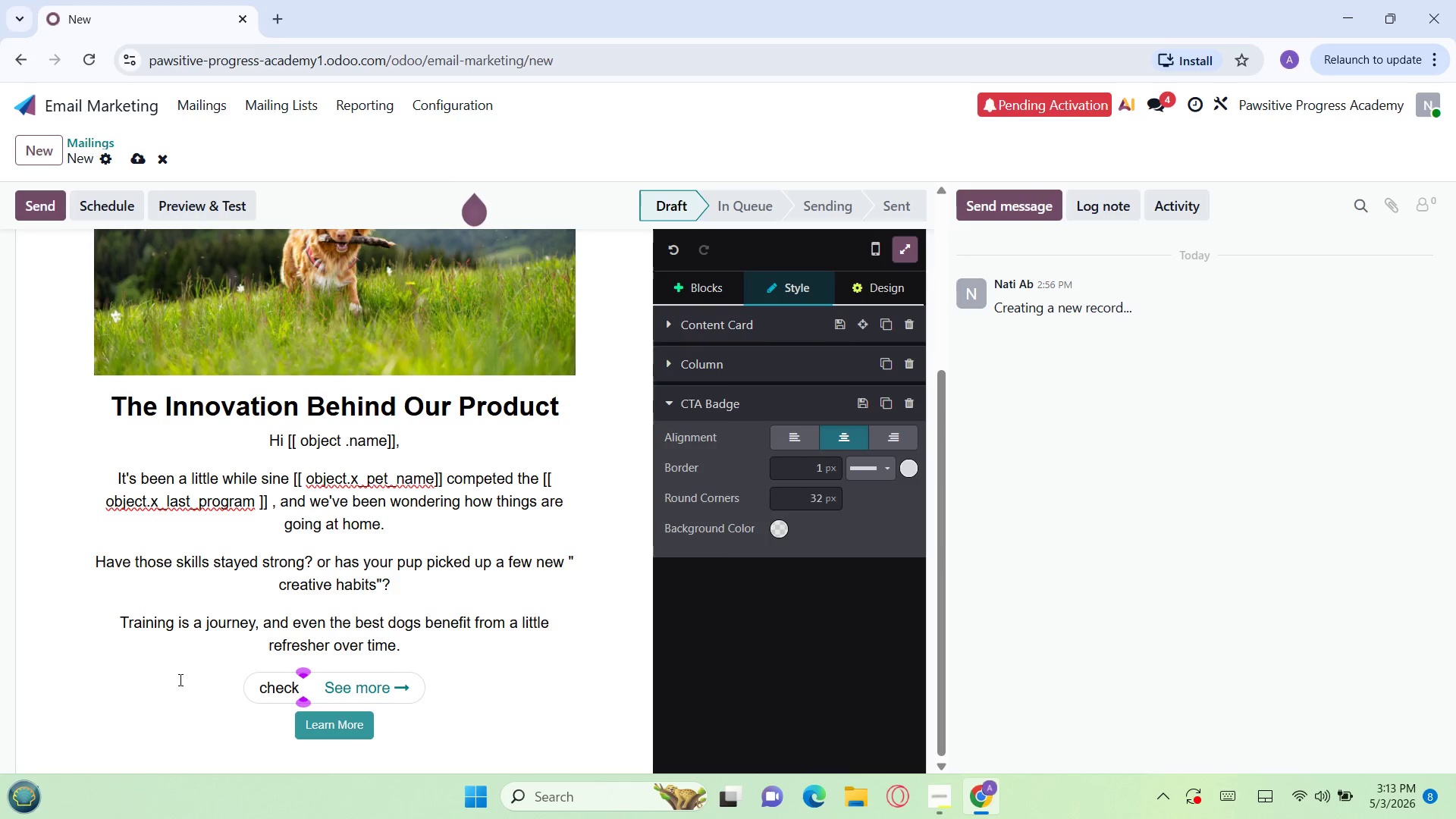 
type(Your Dog)
 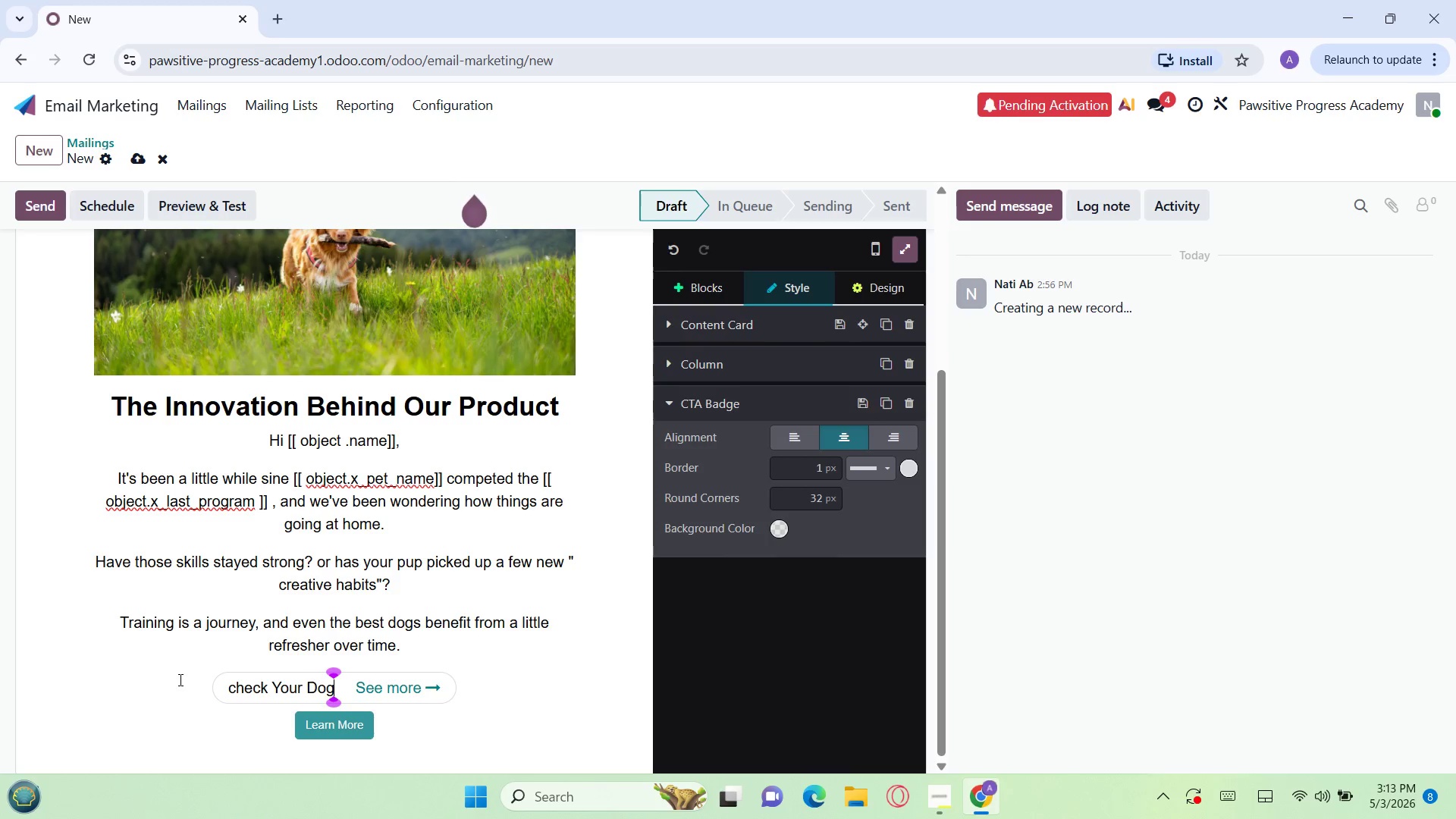 
type('s Progress)
 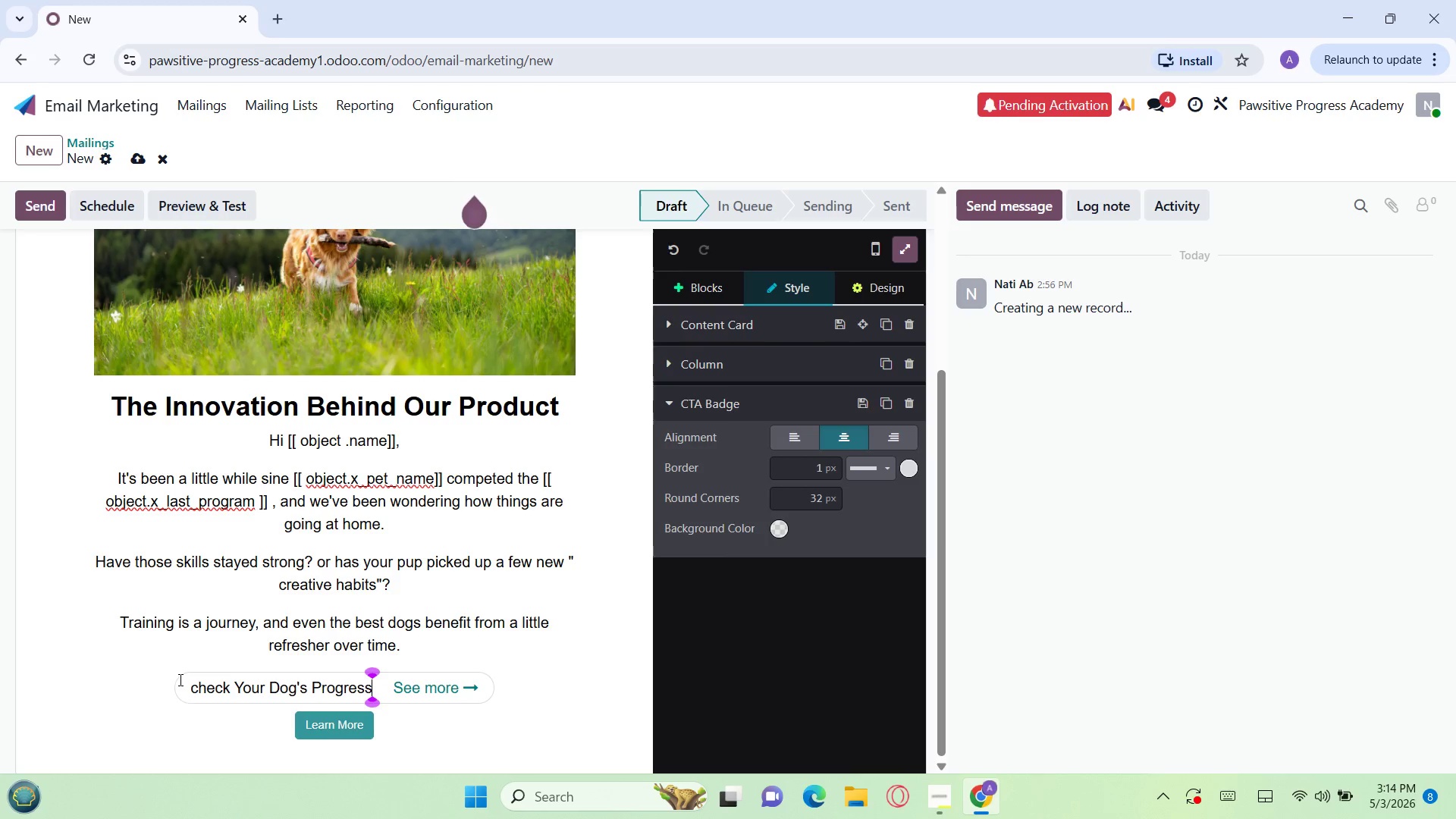 
left_click([199, 687])
 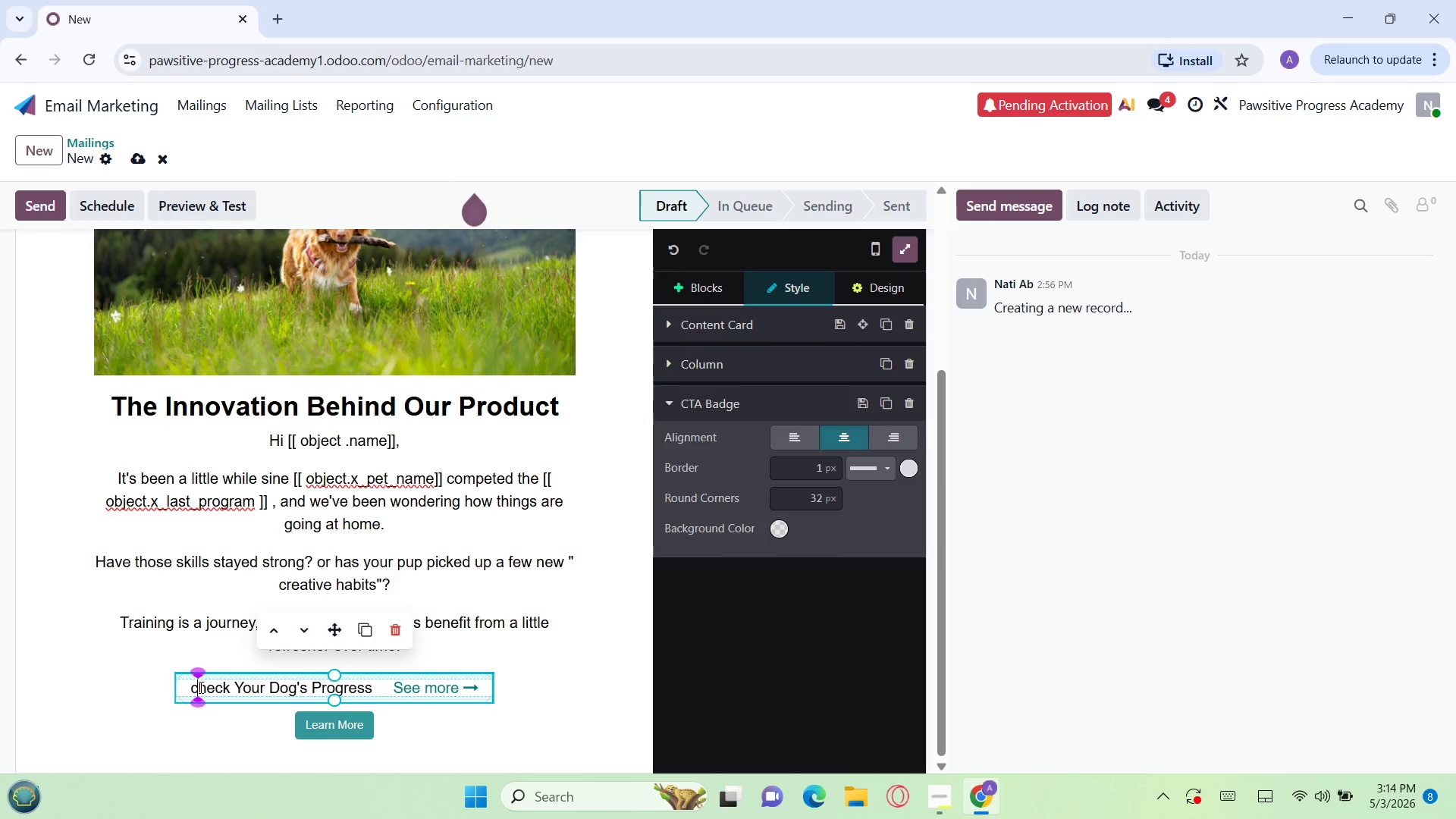 
key(Backspace)
 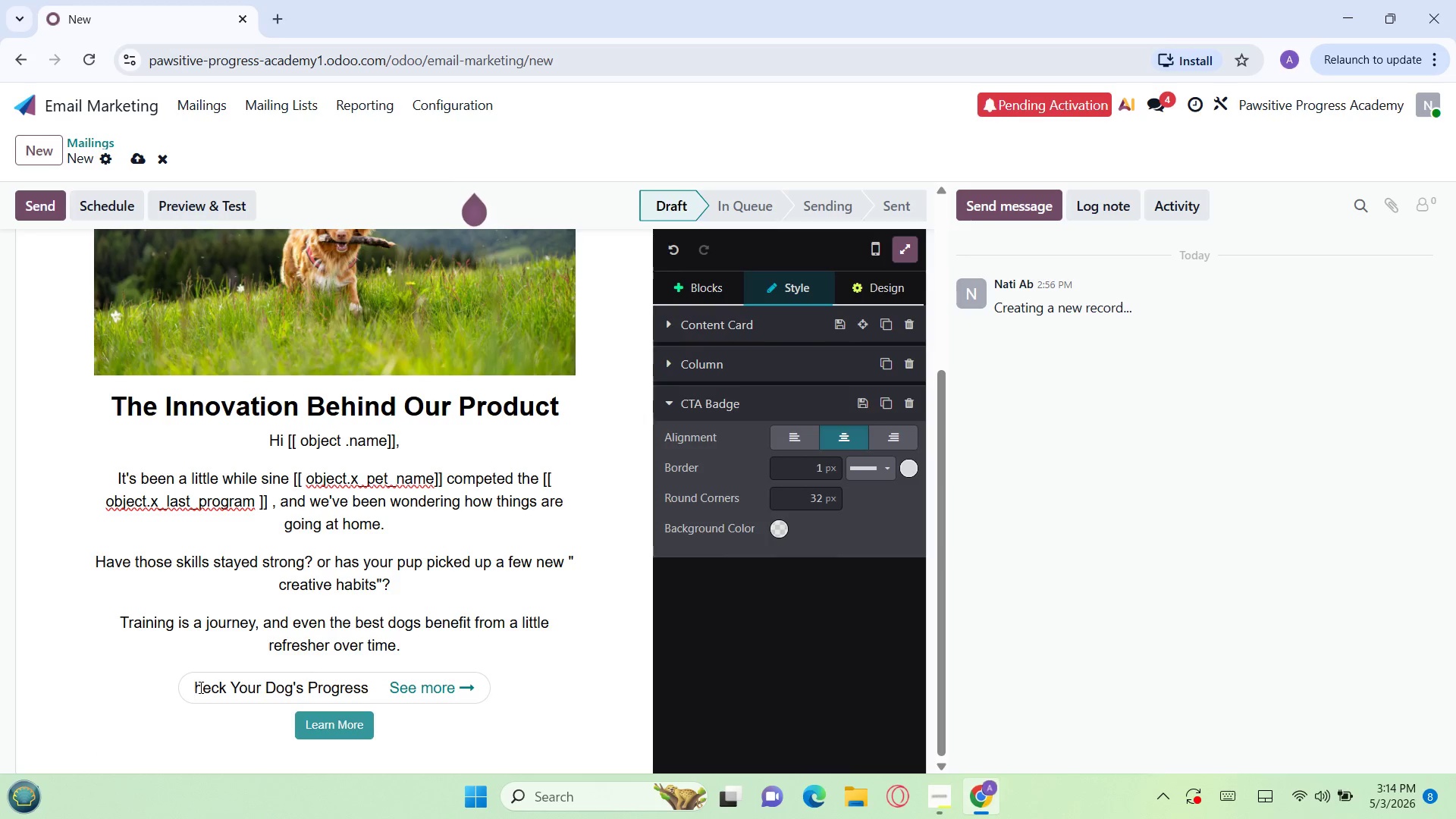 
key(Shift+C)
 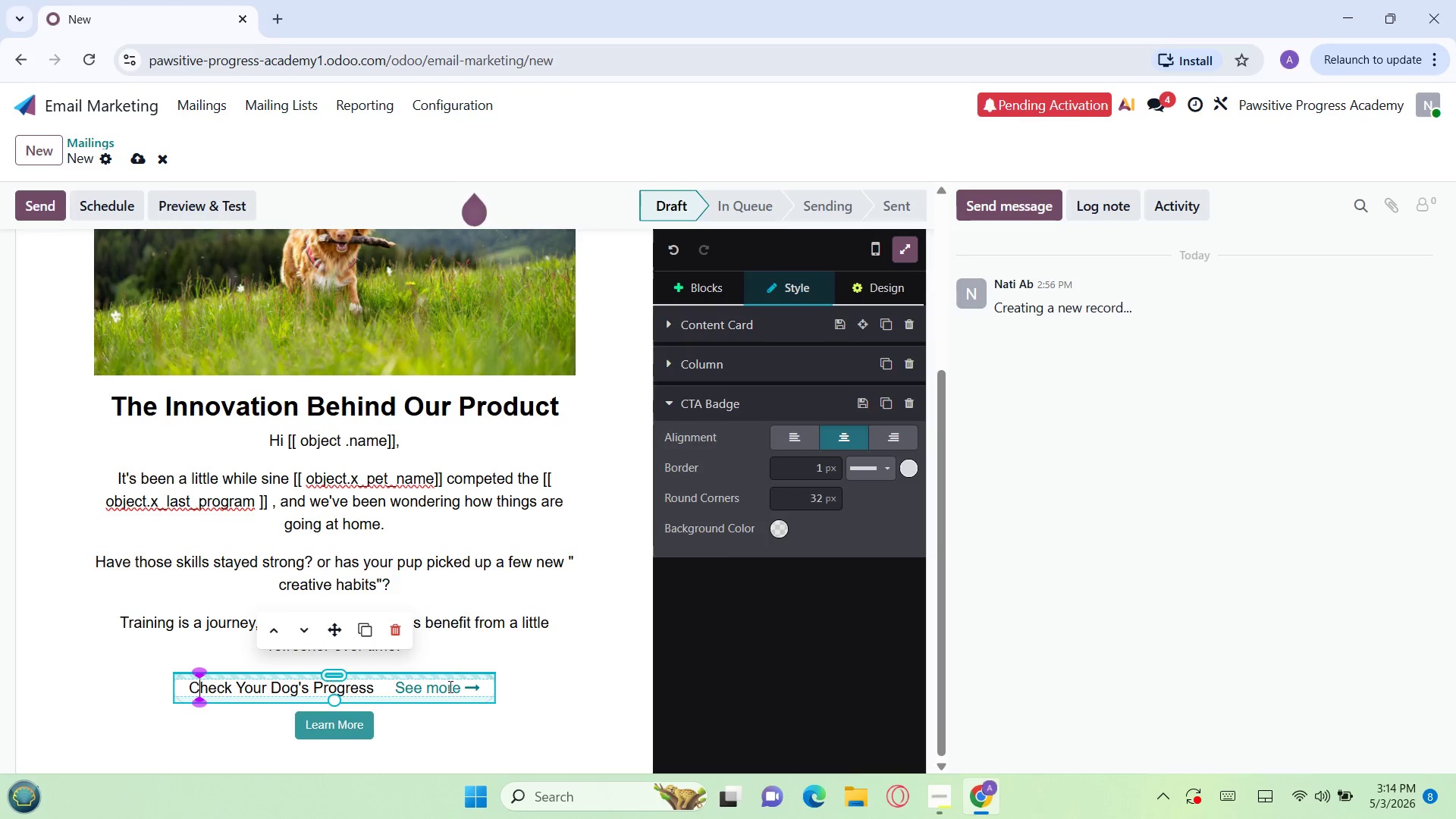 
left_click([450, 686])
 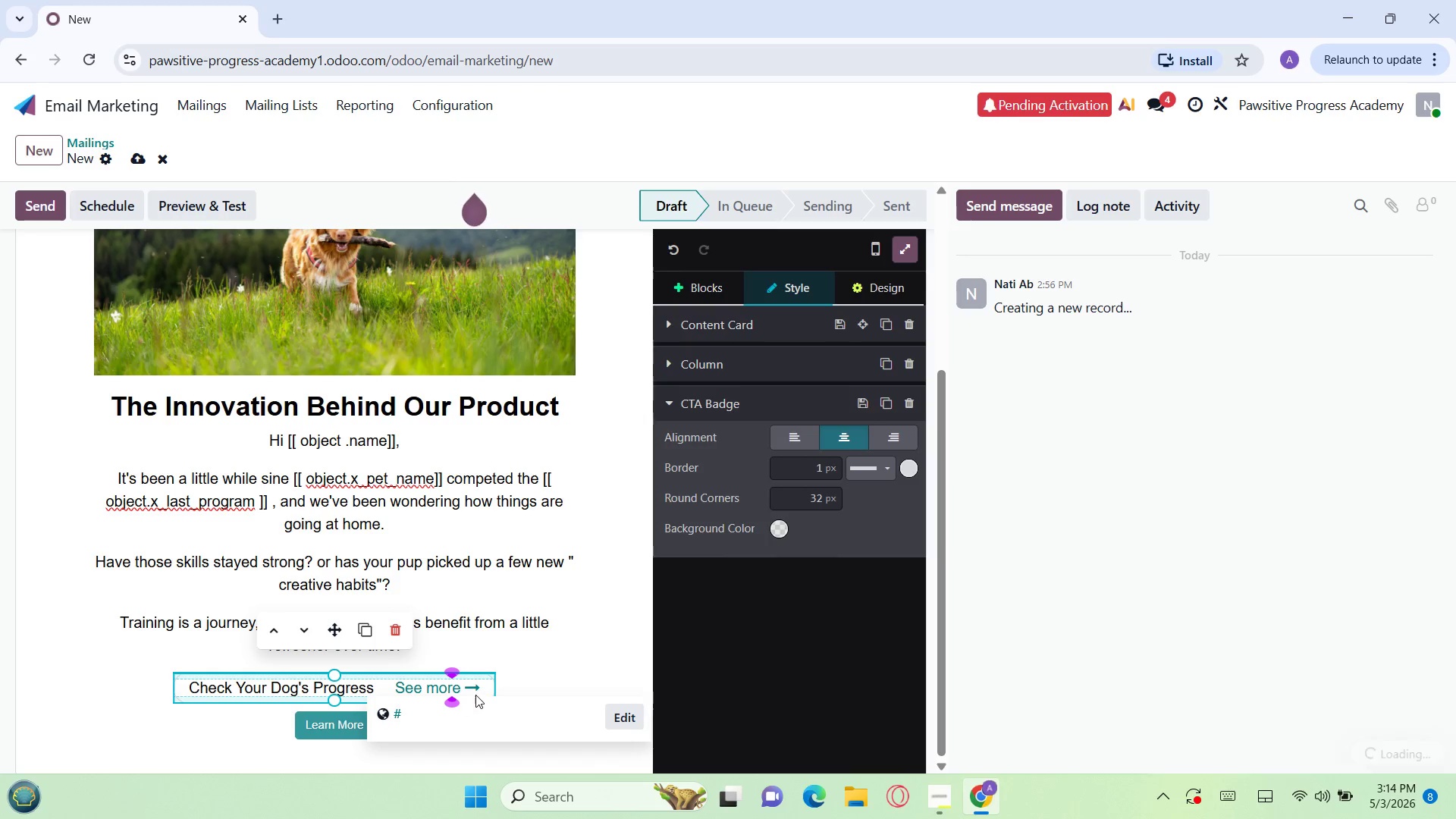 
left_click([478, 691])
 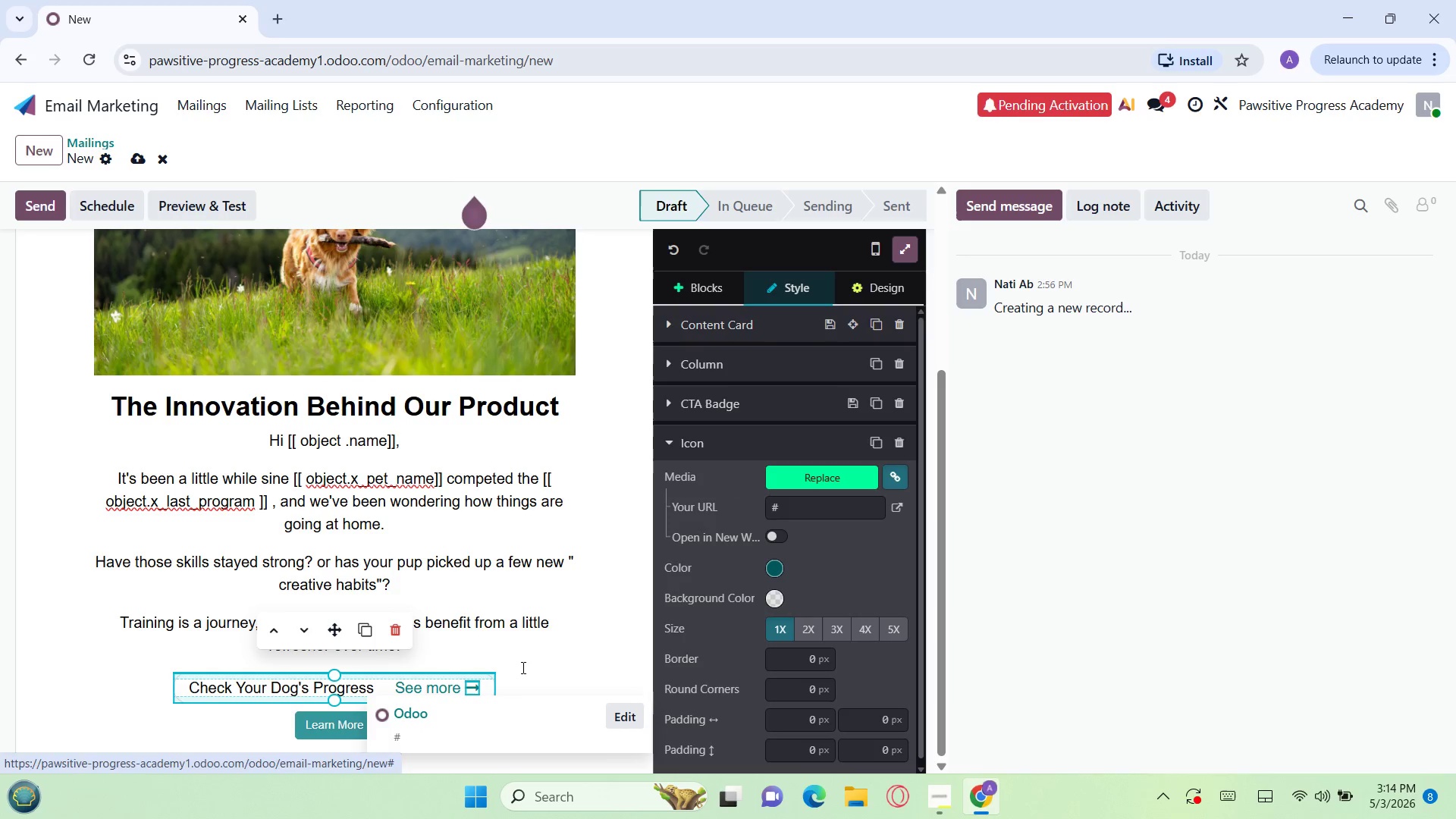 
left_click([534, 657])
 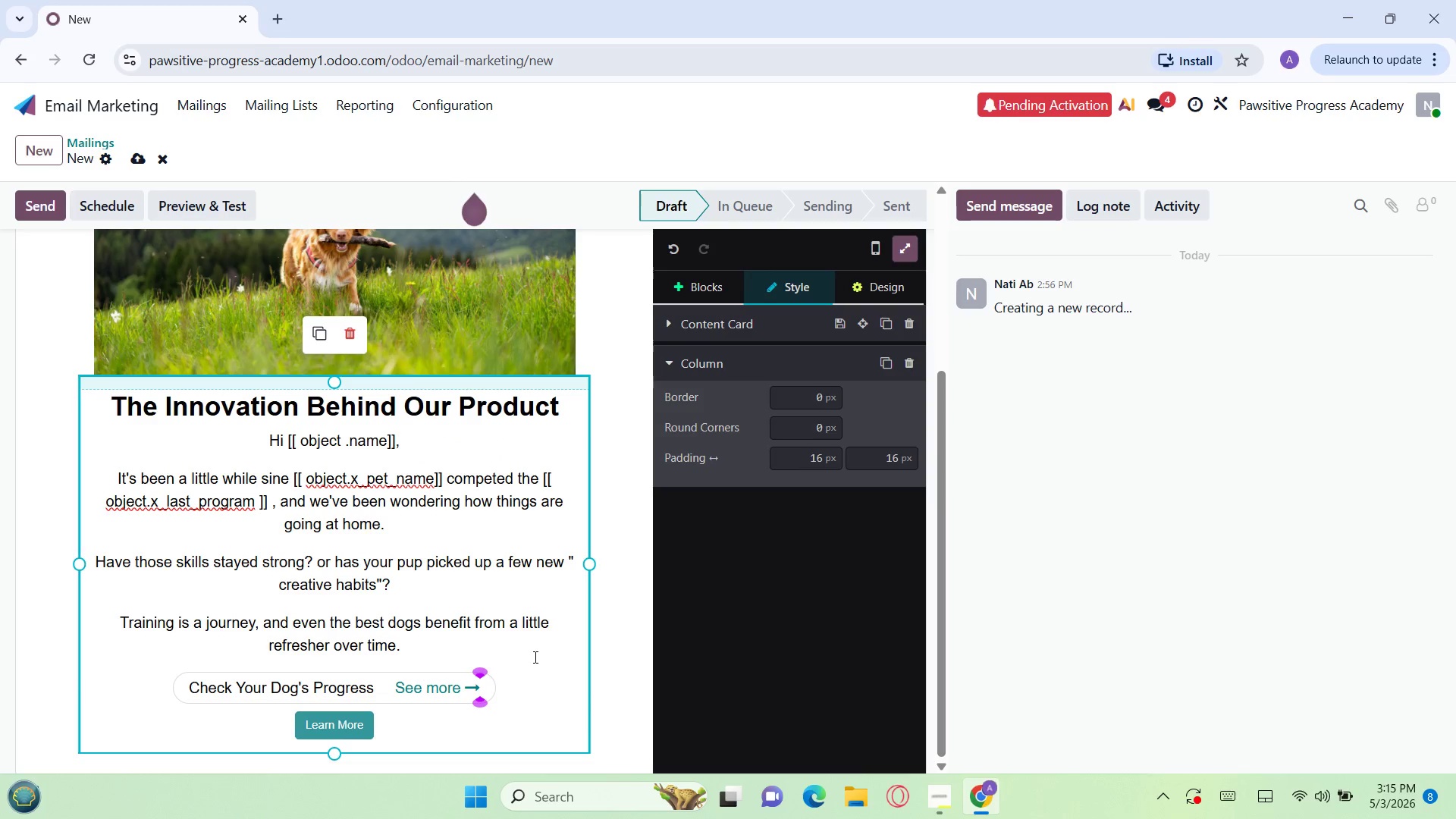 
wait(75.09)
 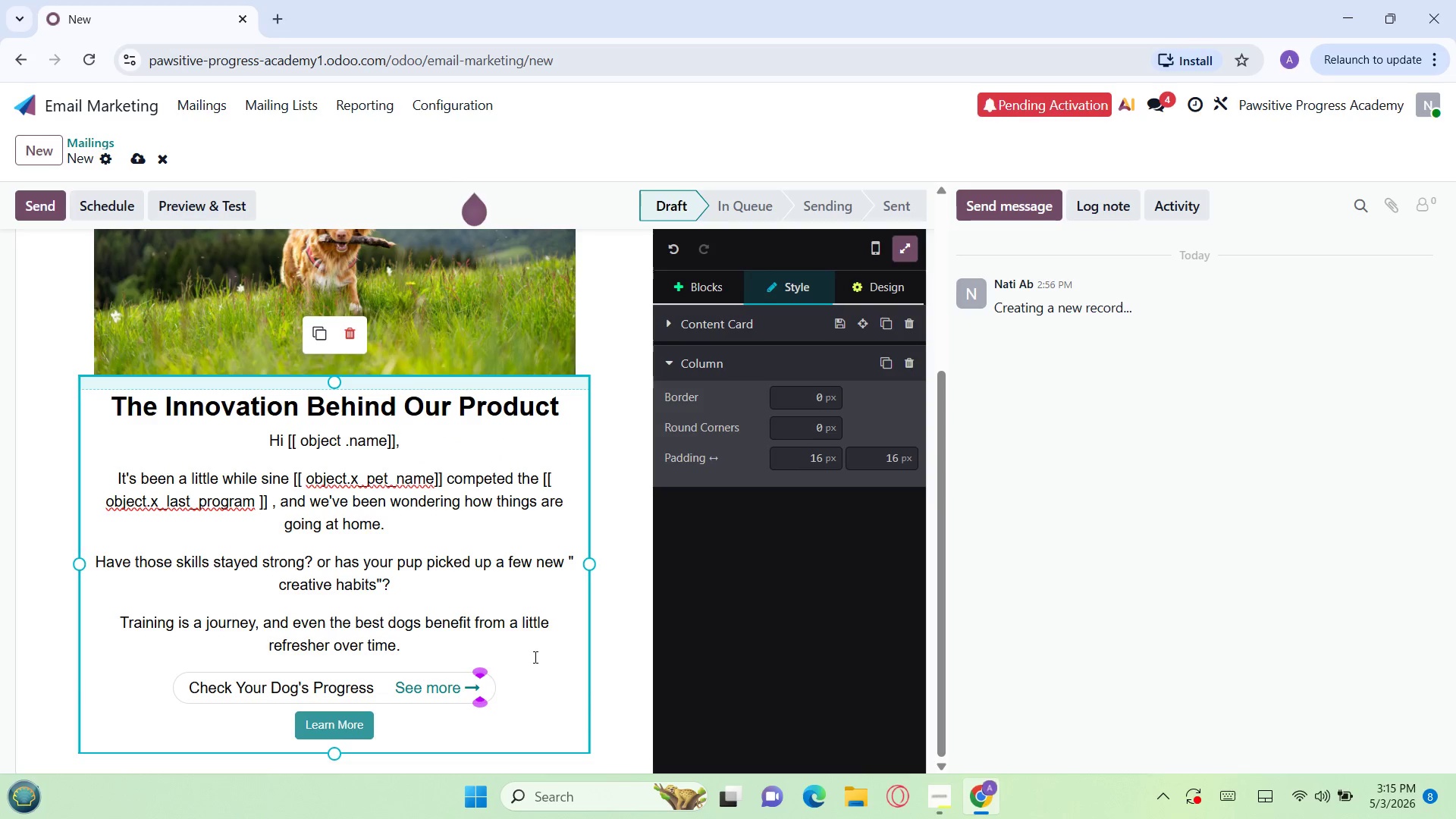 
left_click([520, 688])
 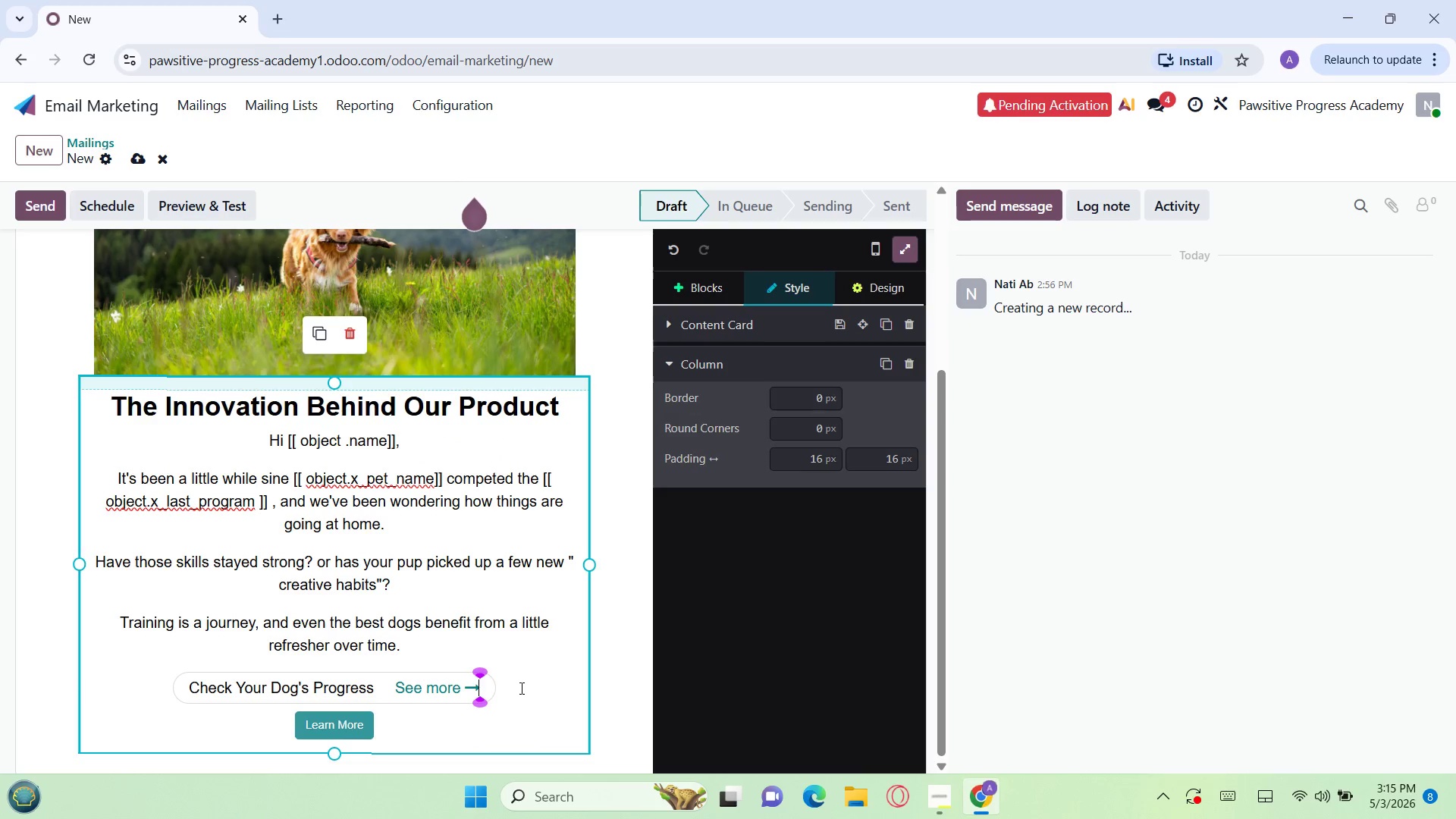 
mouse_move([433, 558])
 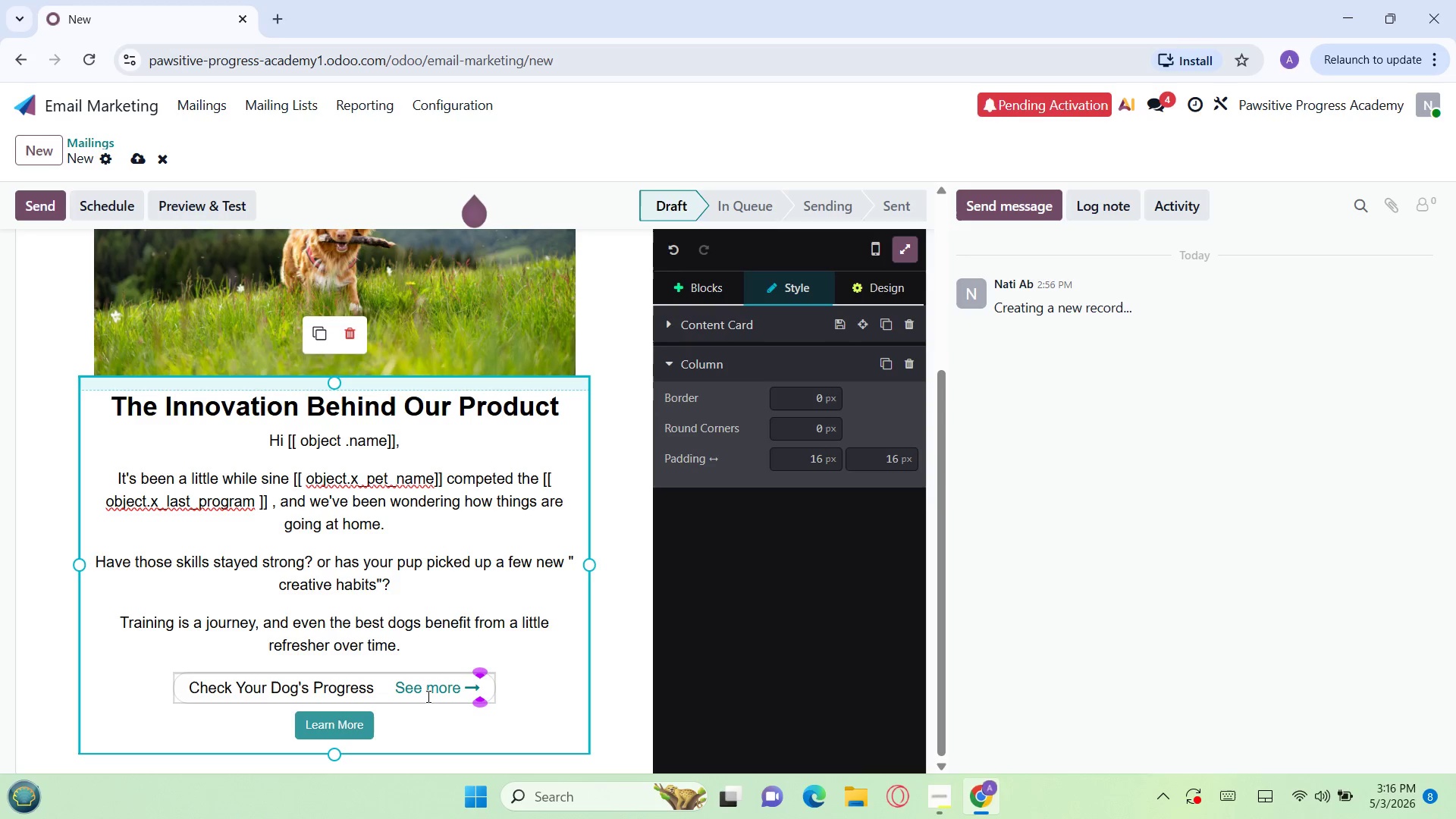 
wait(64.89)
 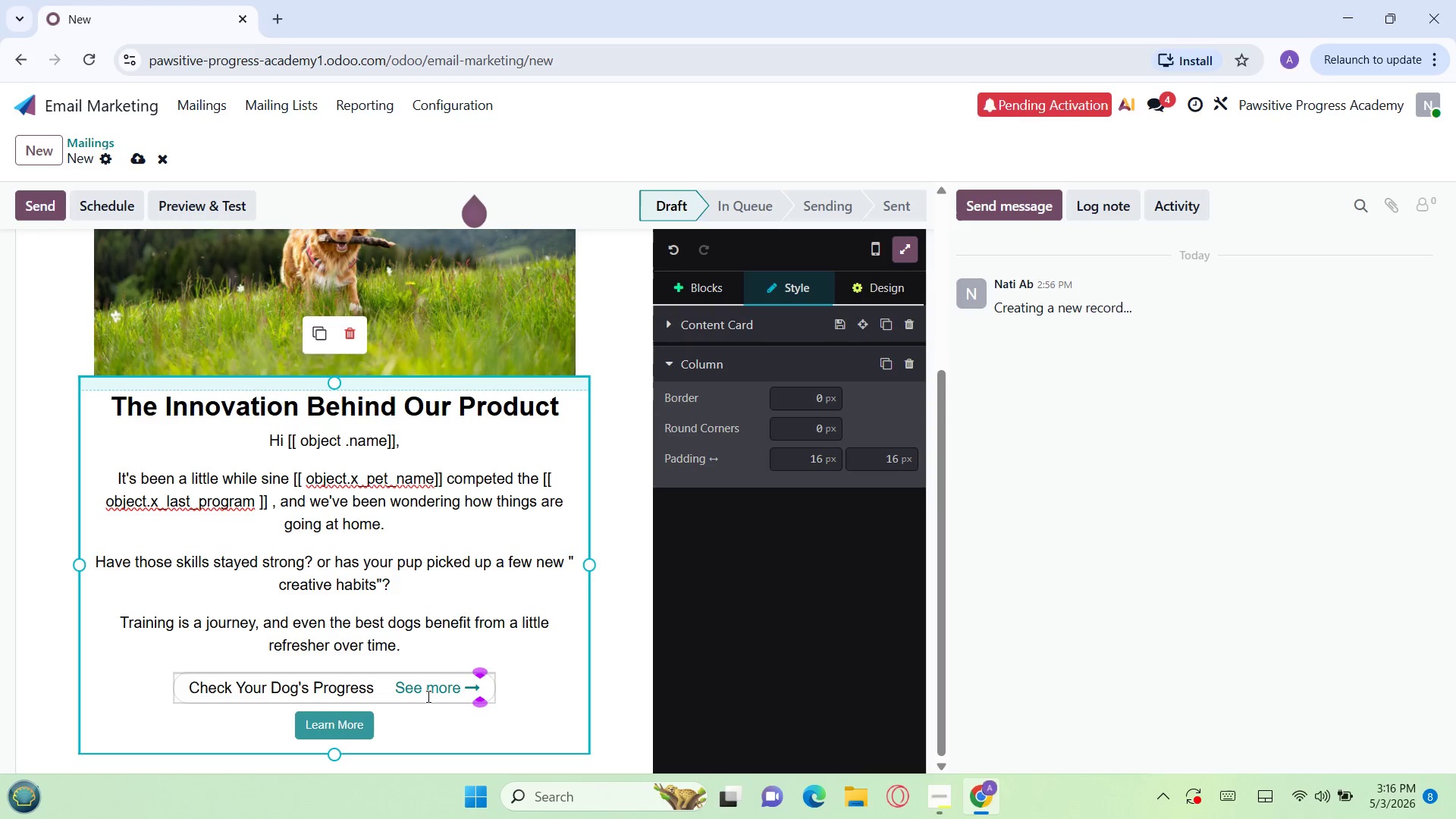 
left_click([698, 282])
 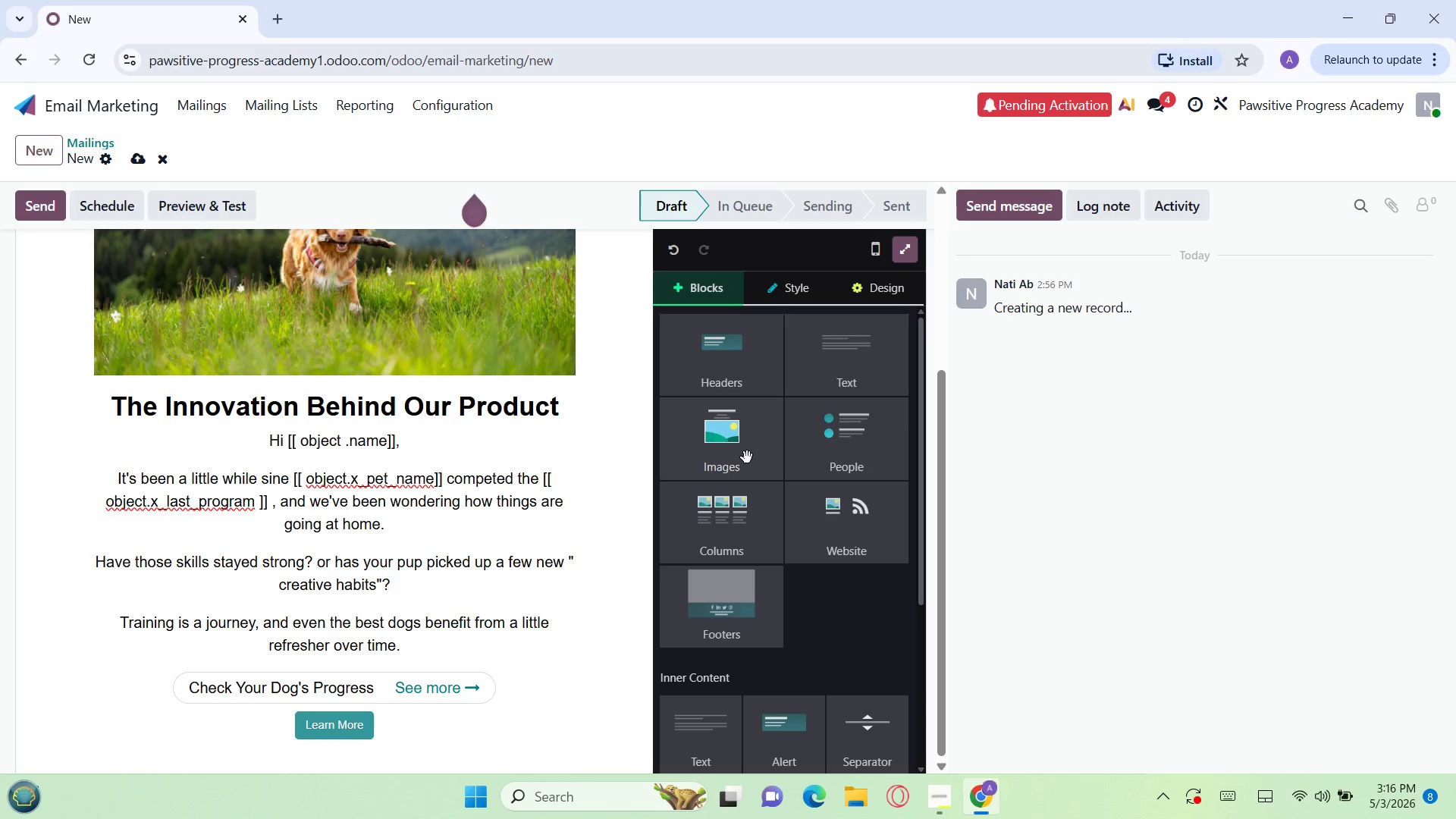 
left_click([719, 601])
 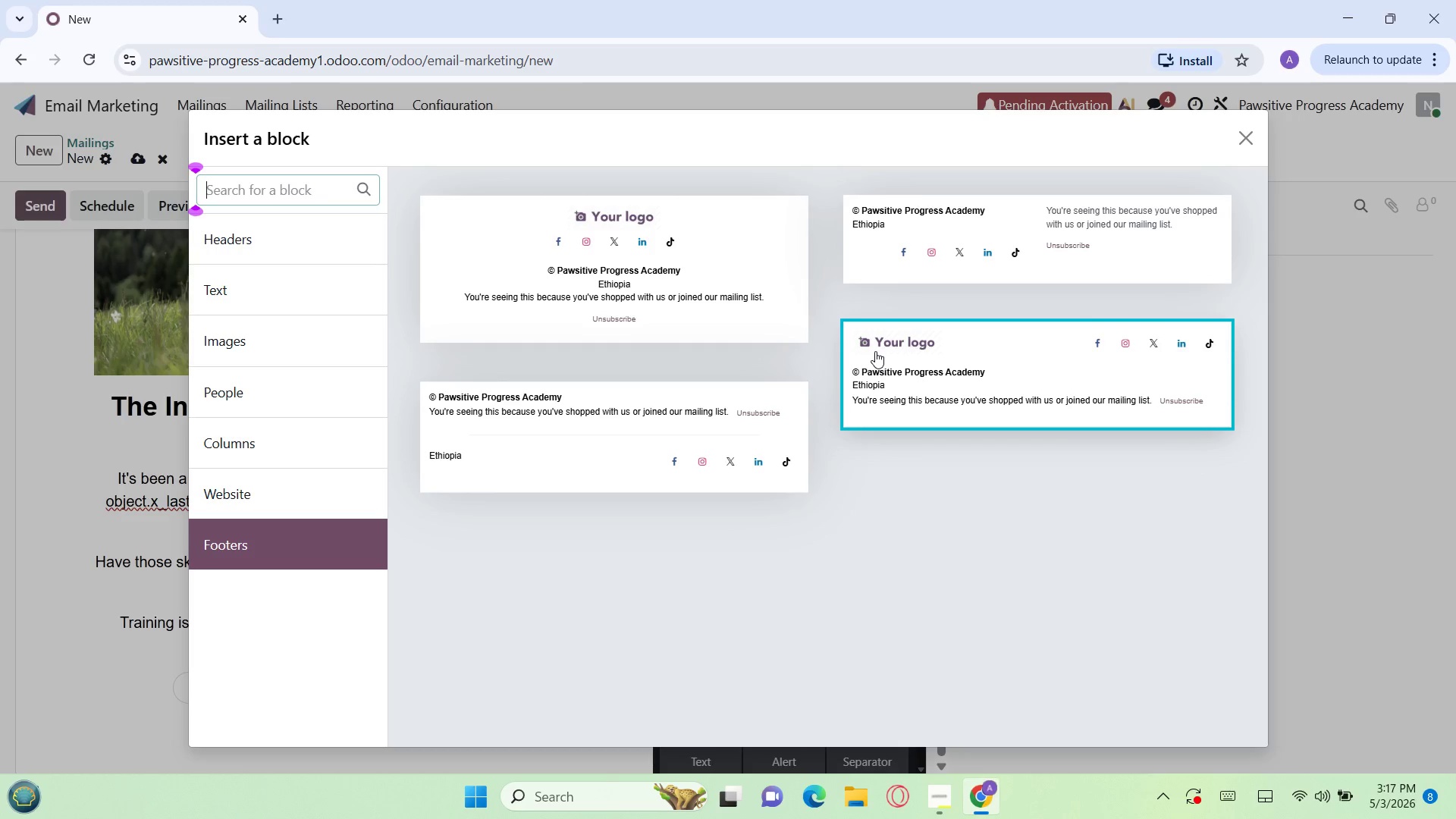 
wait(17.36)
 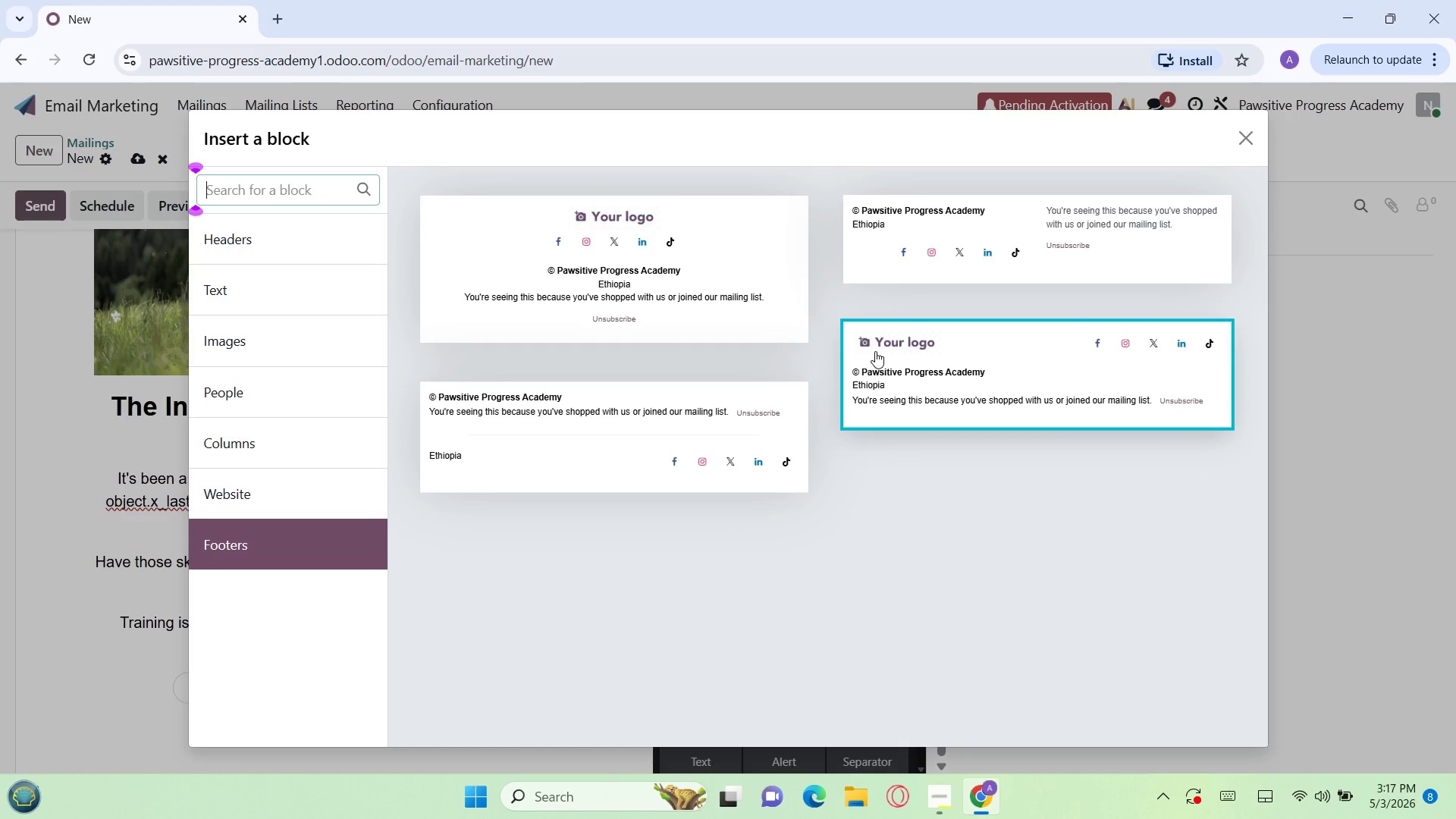 
left_click([875, 351])
 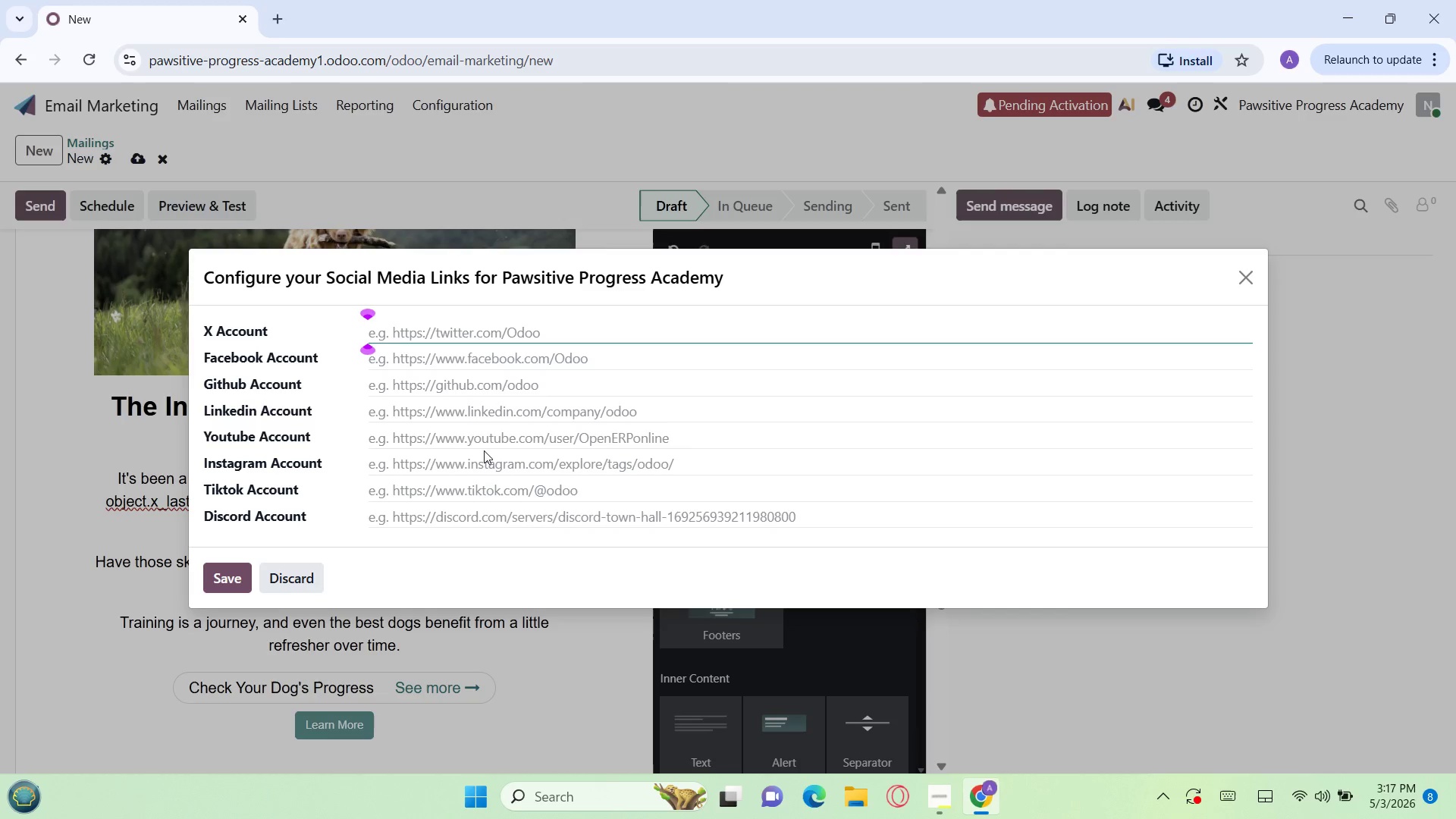 
left_click([293, 578])
 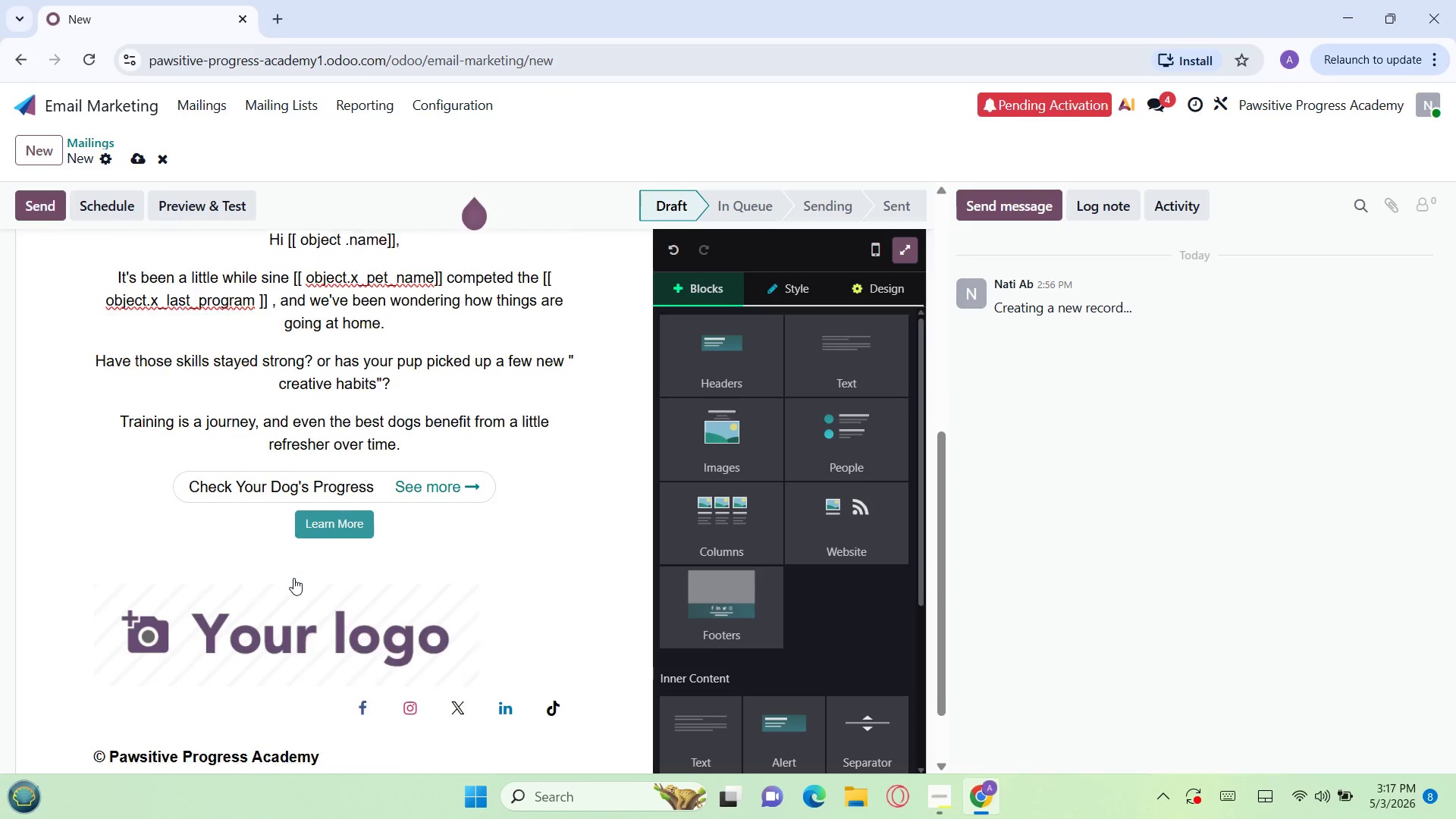 
left_click([288, 597])
 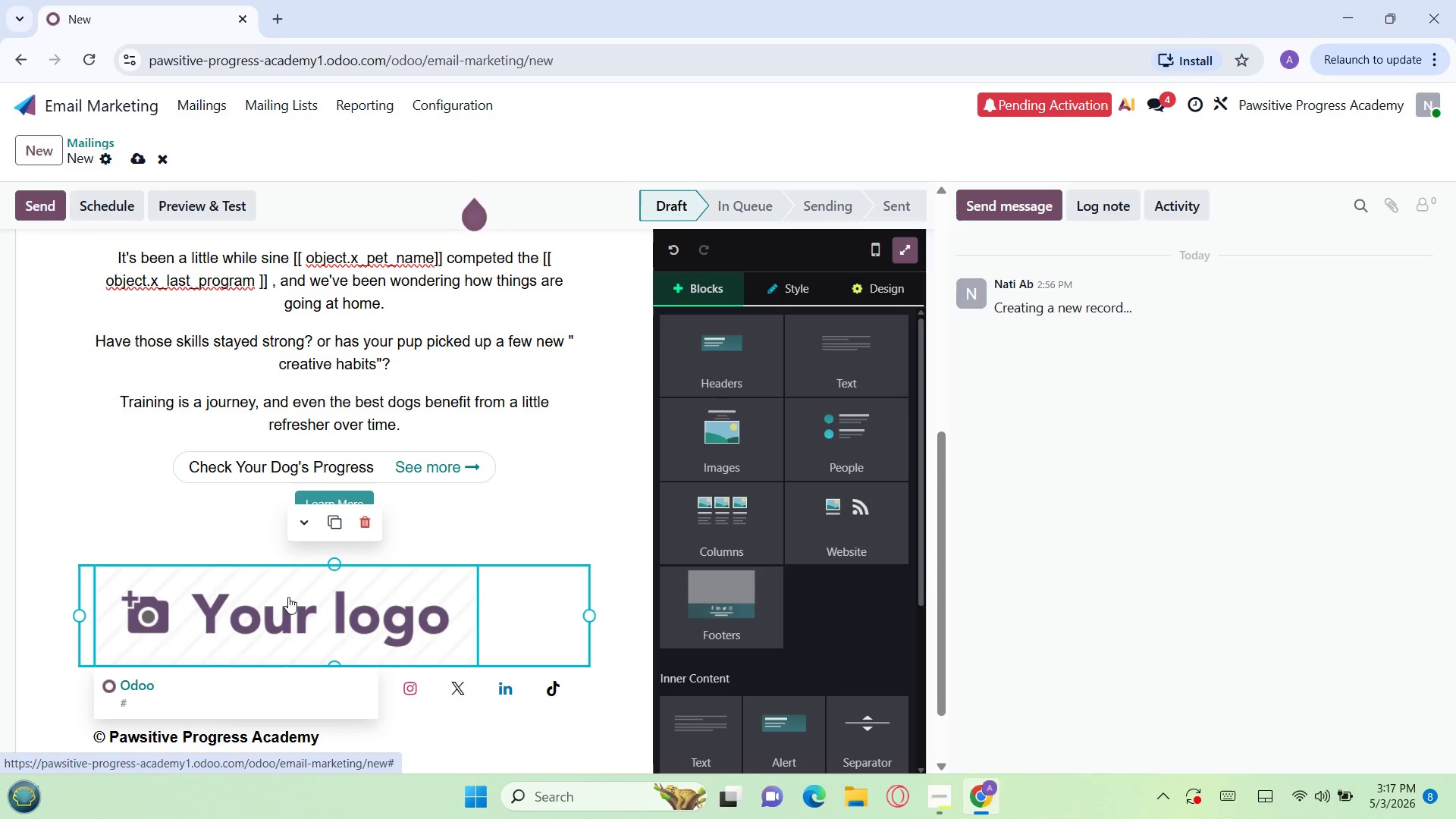 
double_click([288, 597])
 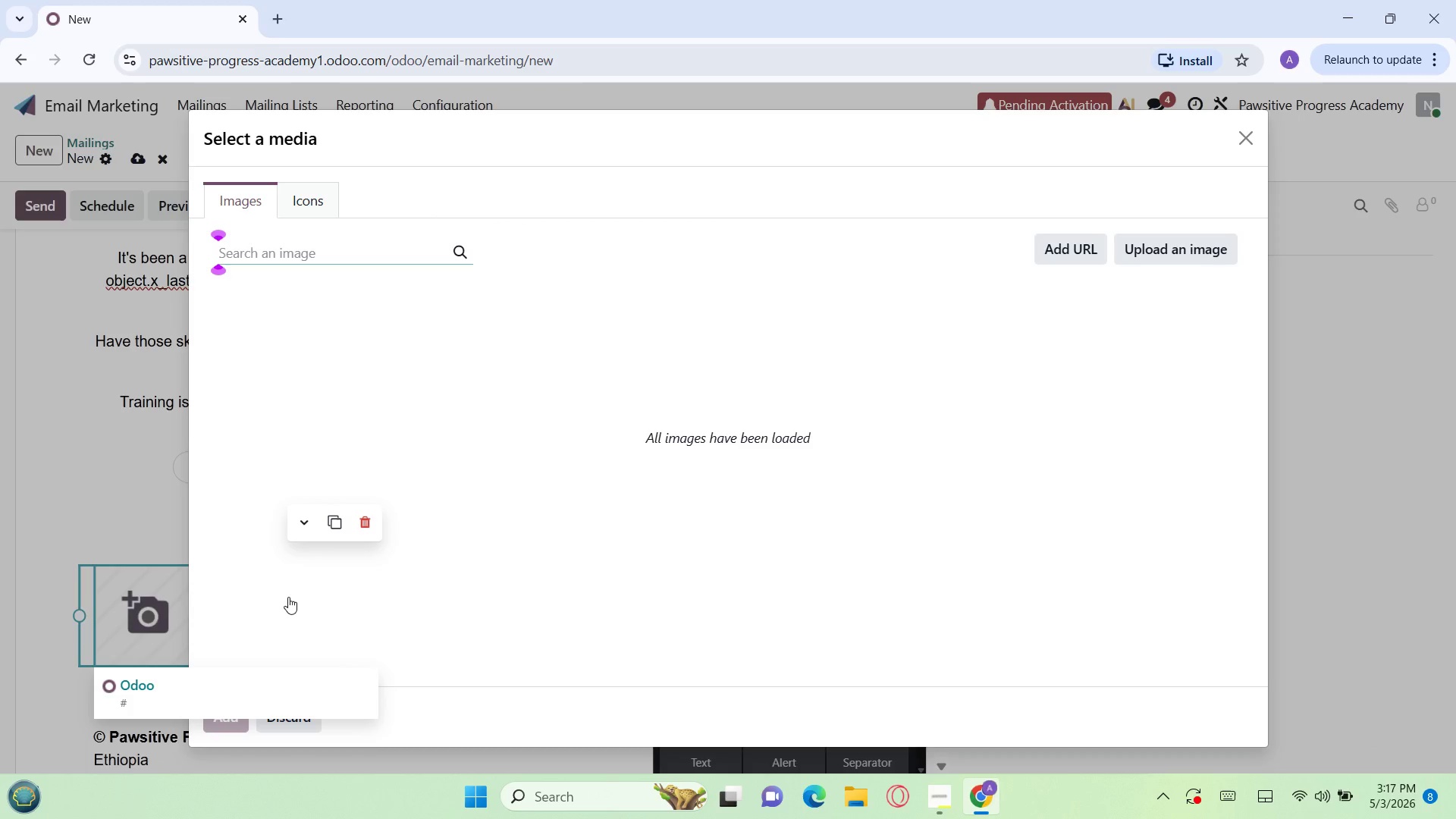 
type(paw)
 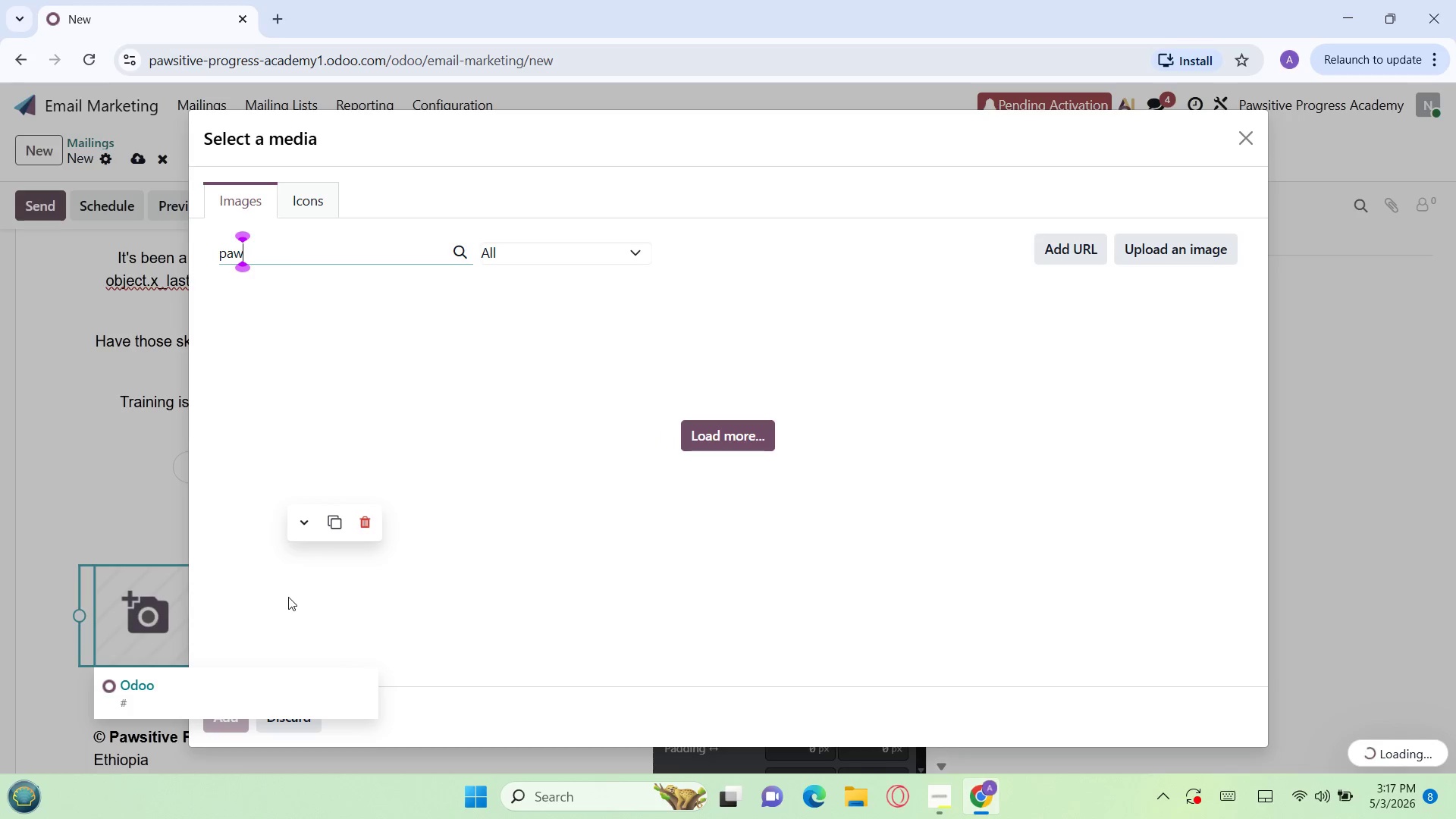 
type(siv)
 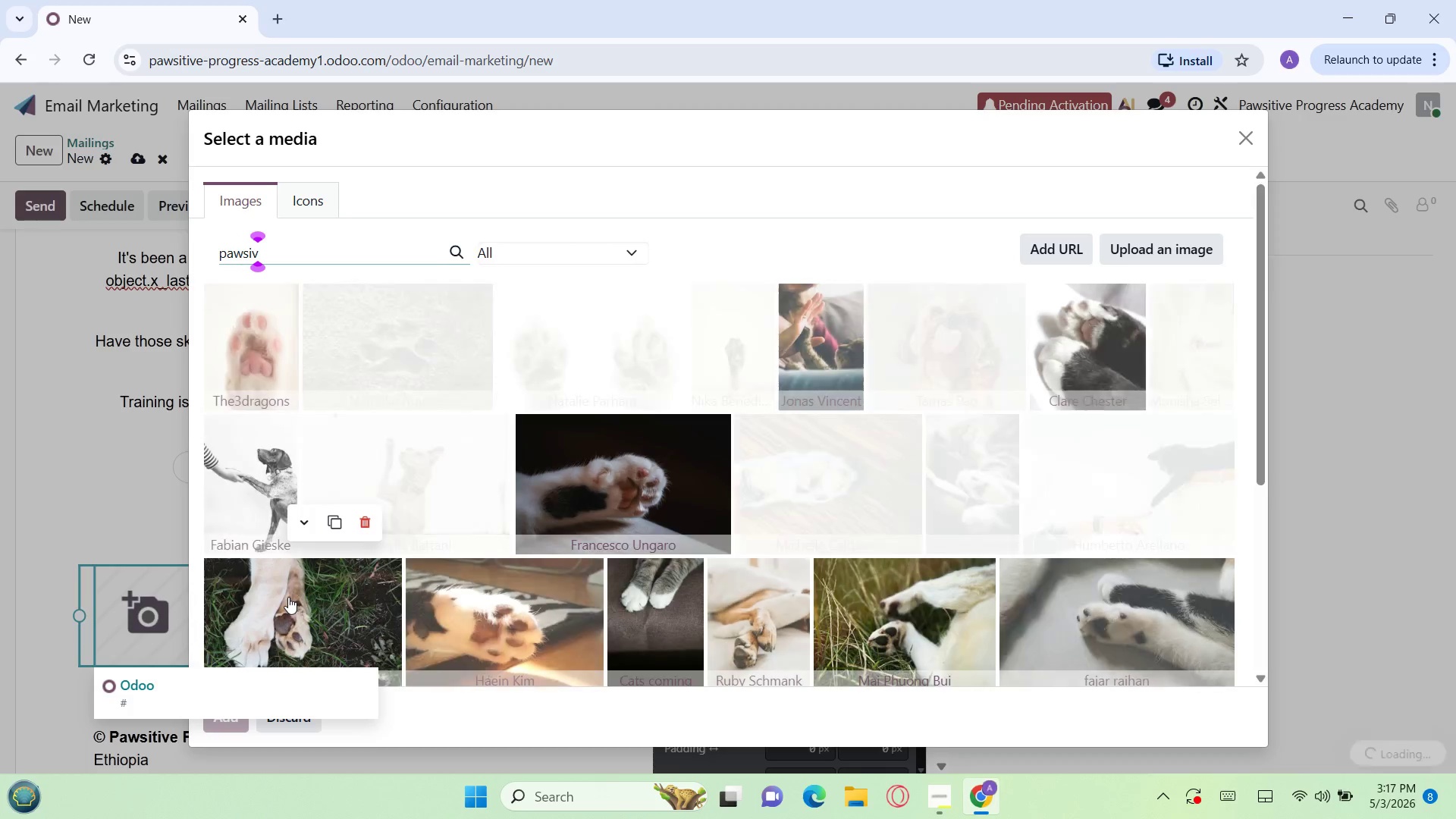 
key(Backspace)
type(tive)
 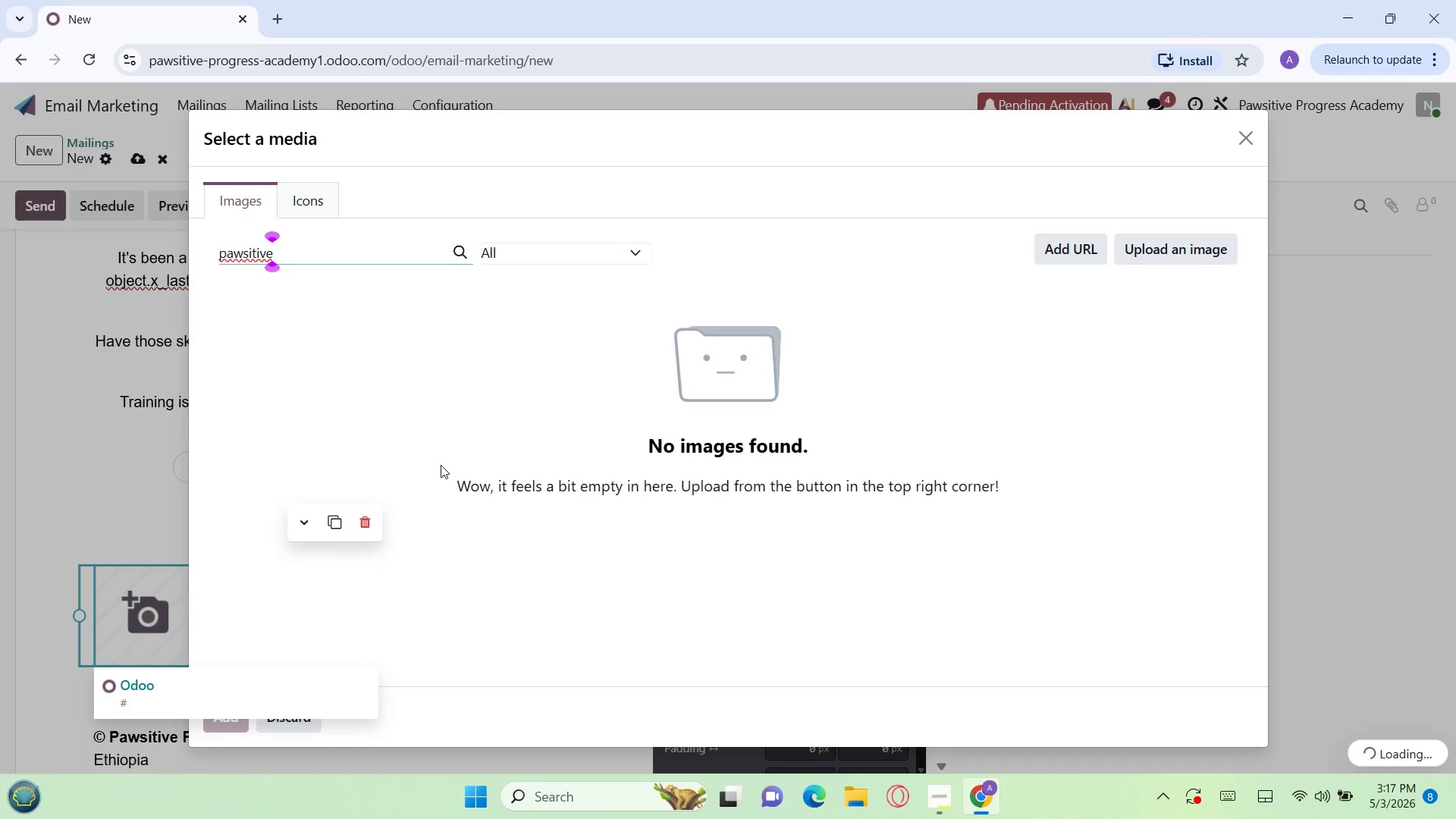 
wait(5.23)
 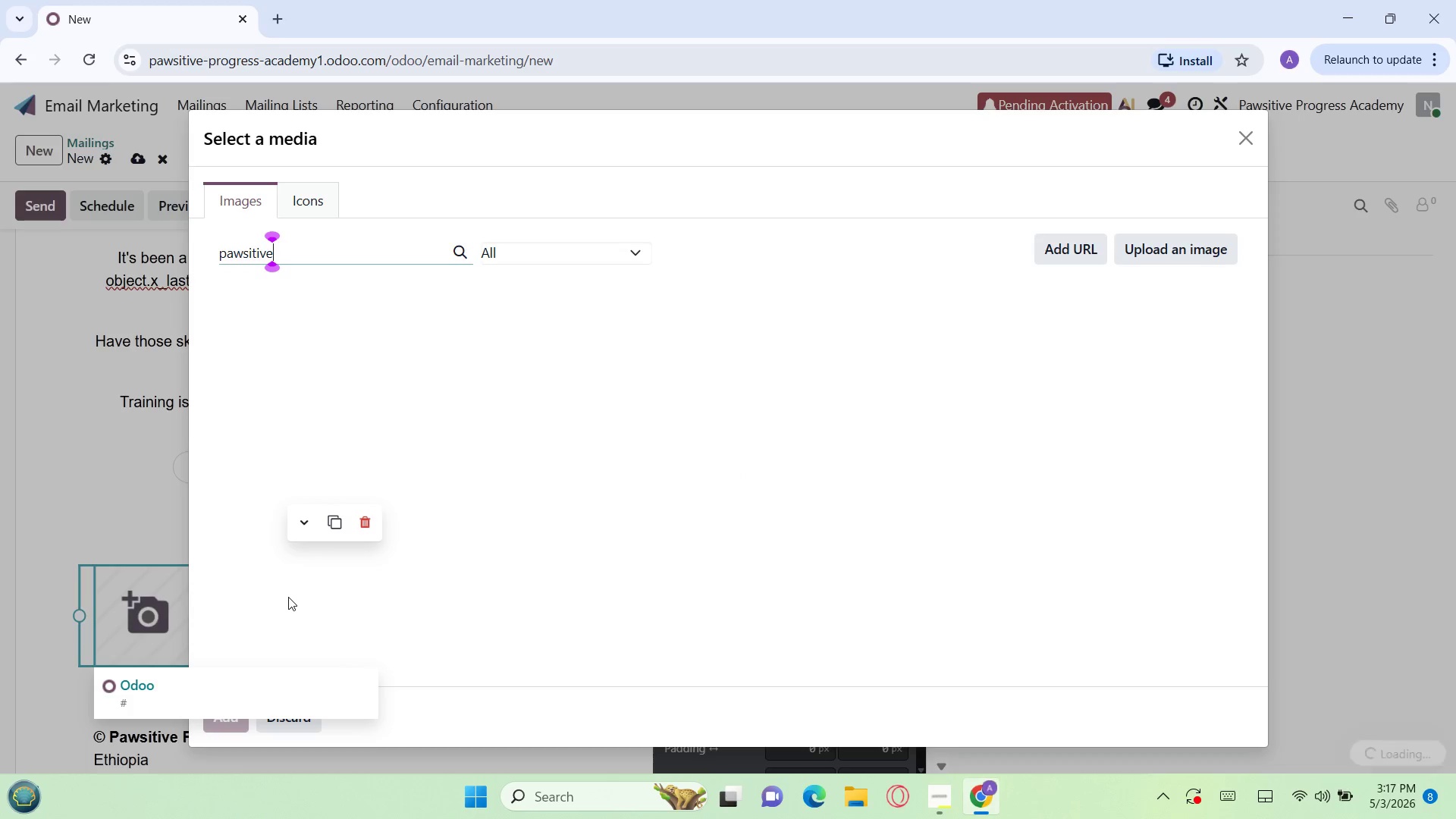 
left_click([359, 526])
 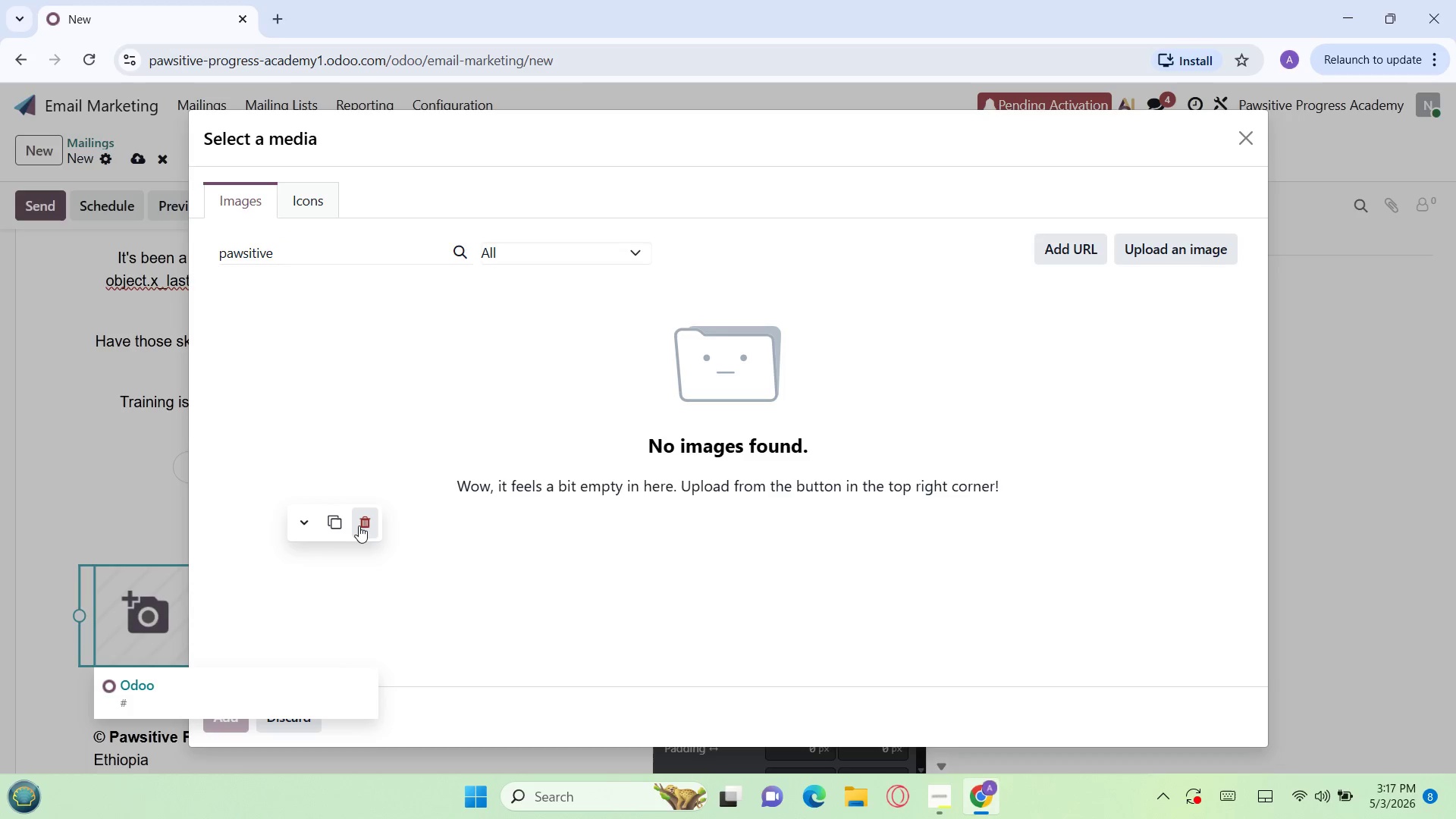 
left_click([359, 526])
 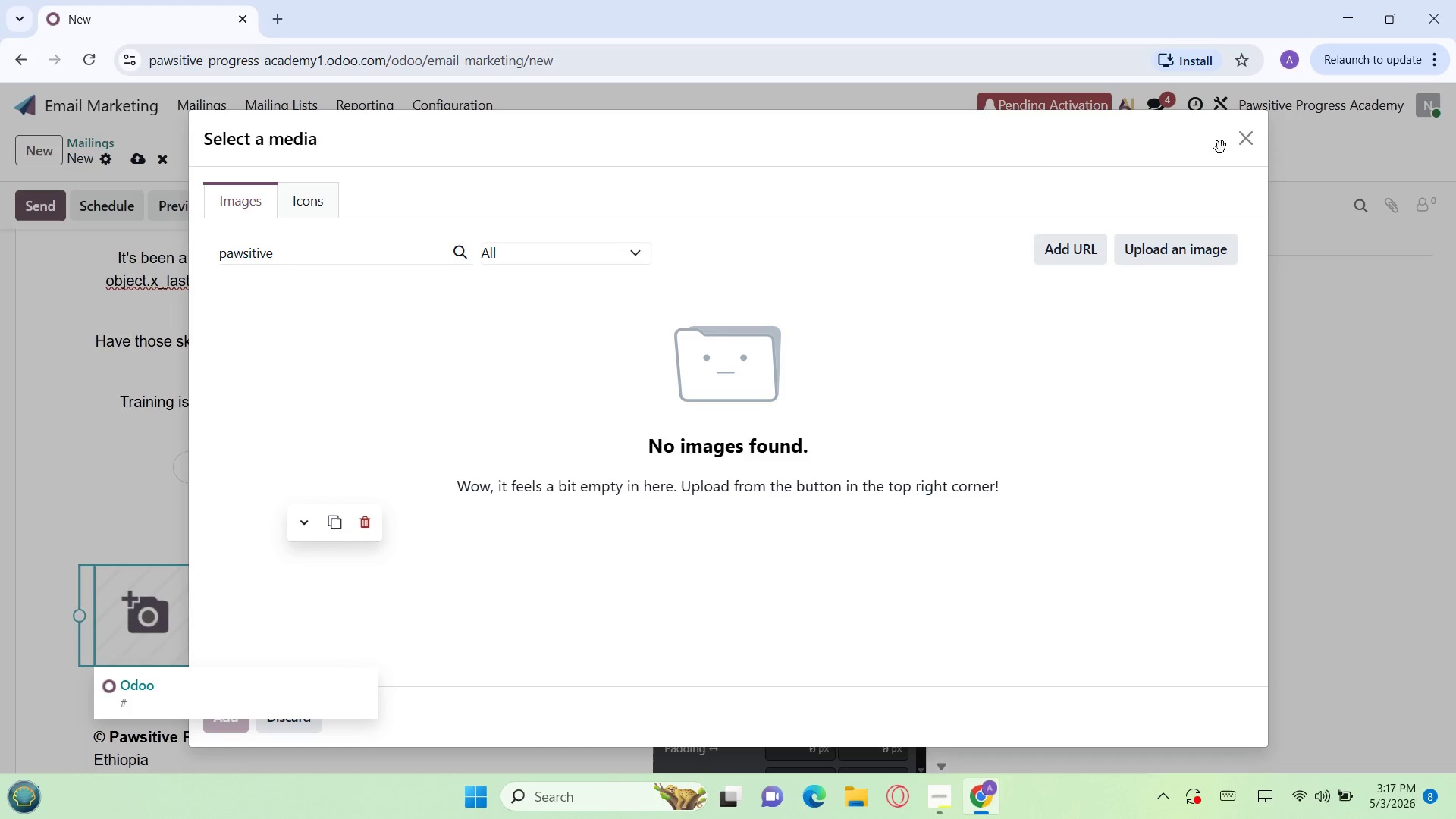 
left_click([1243, 147])
 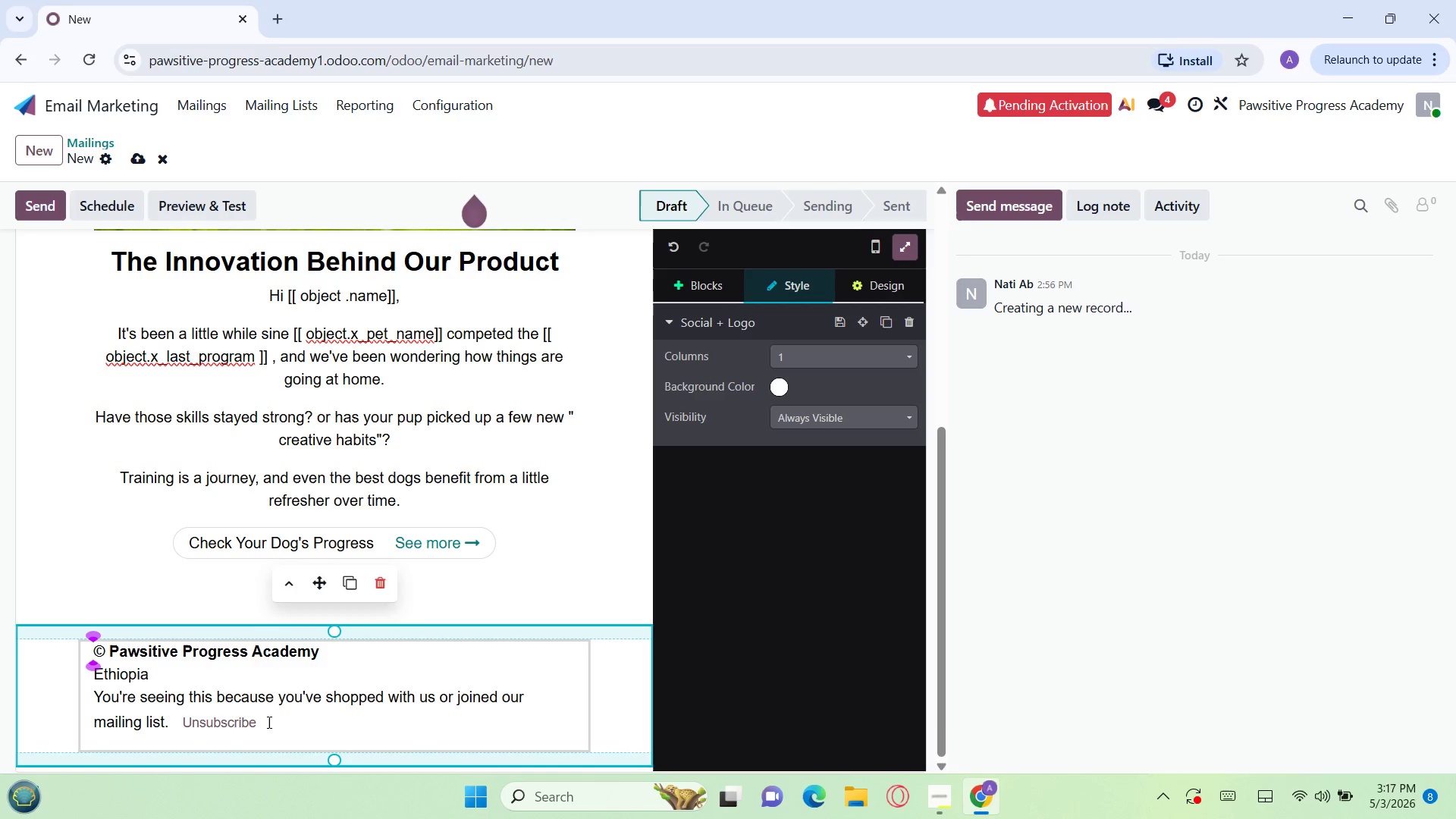 
wait(14.89)
 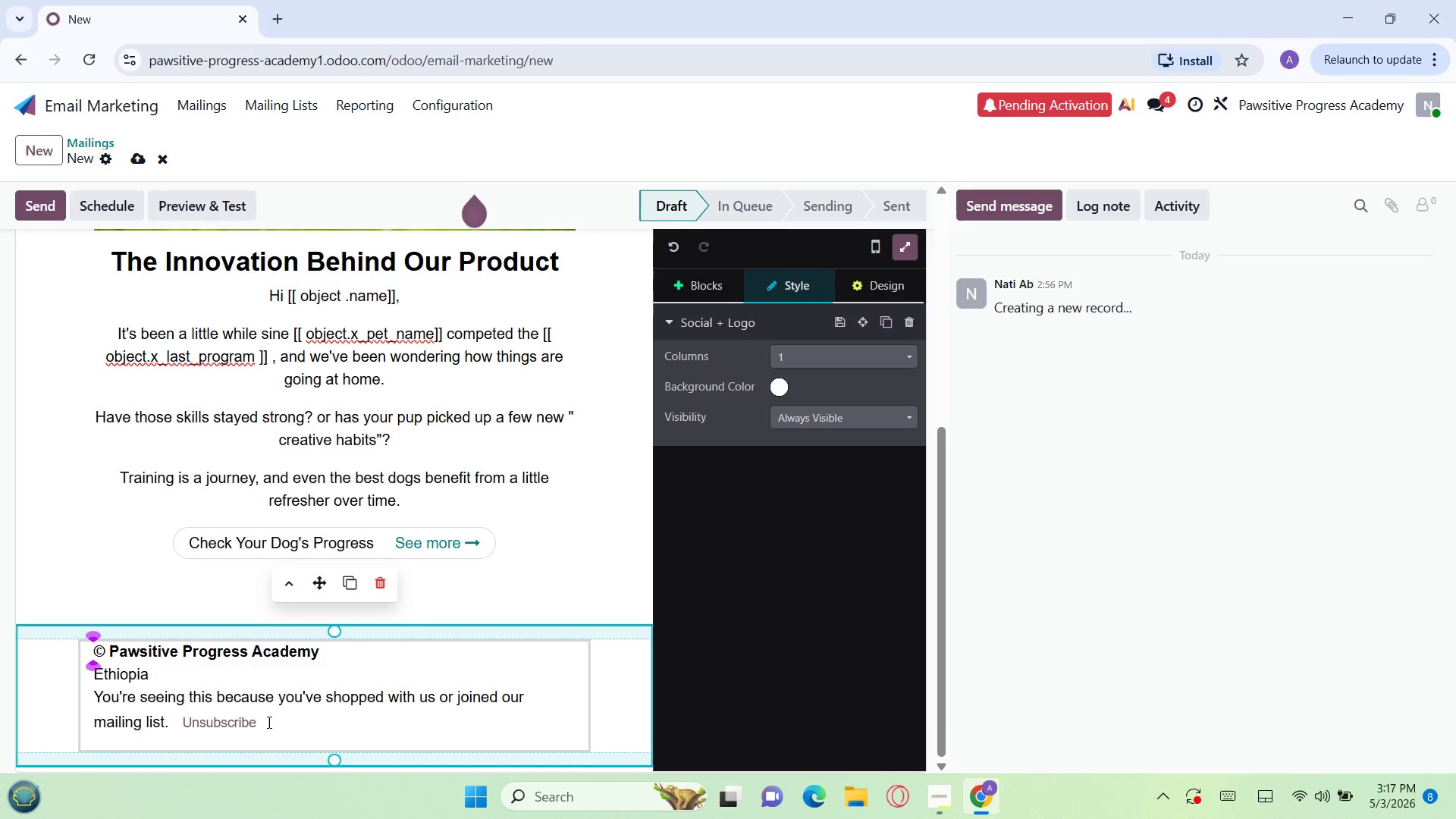 
mouse_move([93, 701])
 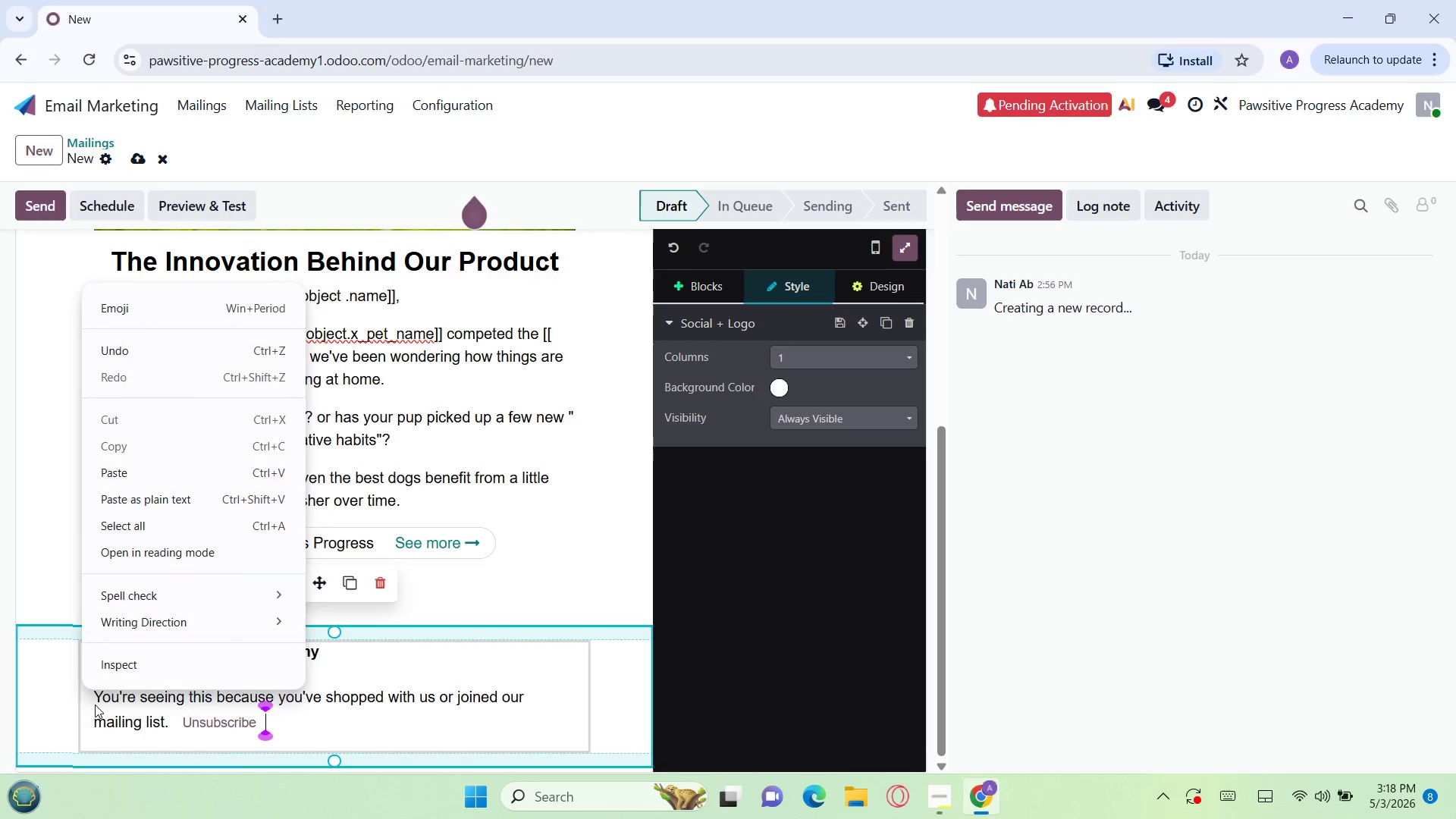 
left_click([95, 704])
 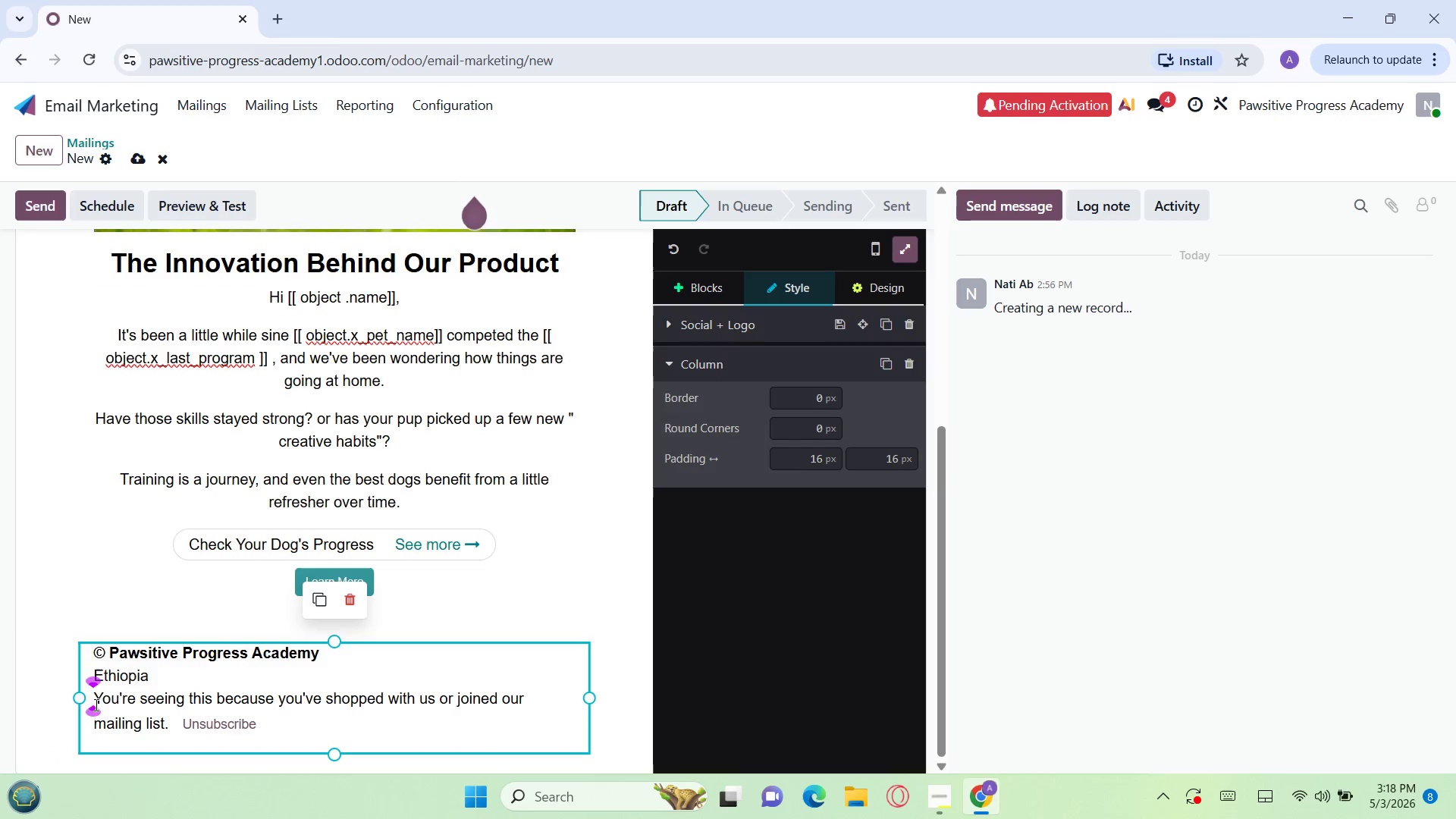 
left_click_drag(start_coordinate=[95, 704], to_coordinate=[266, 720])
 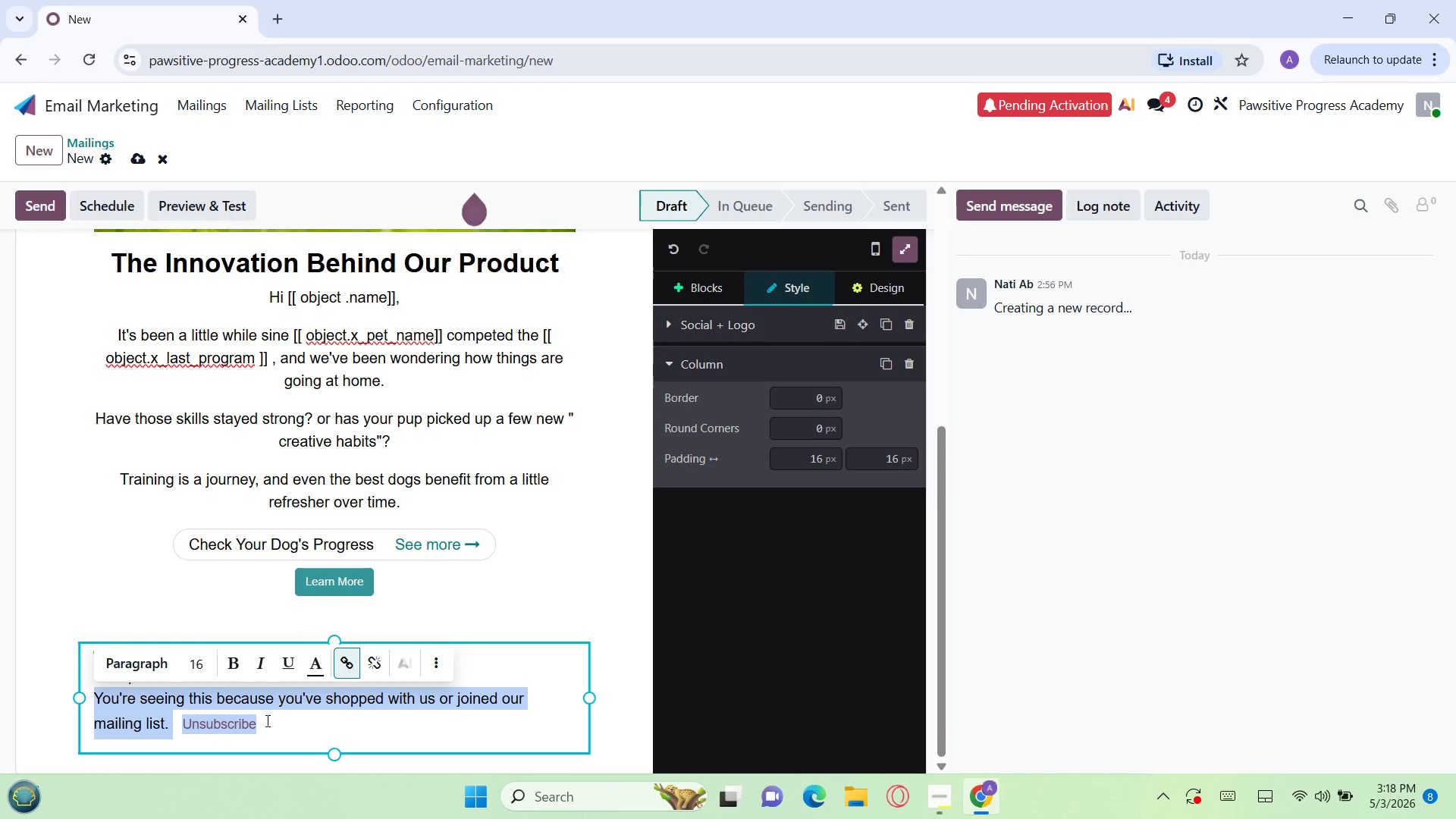 
key(Backspace)
 